 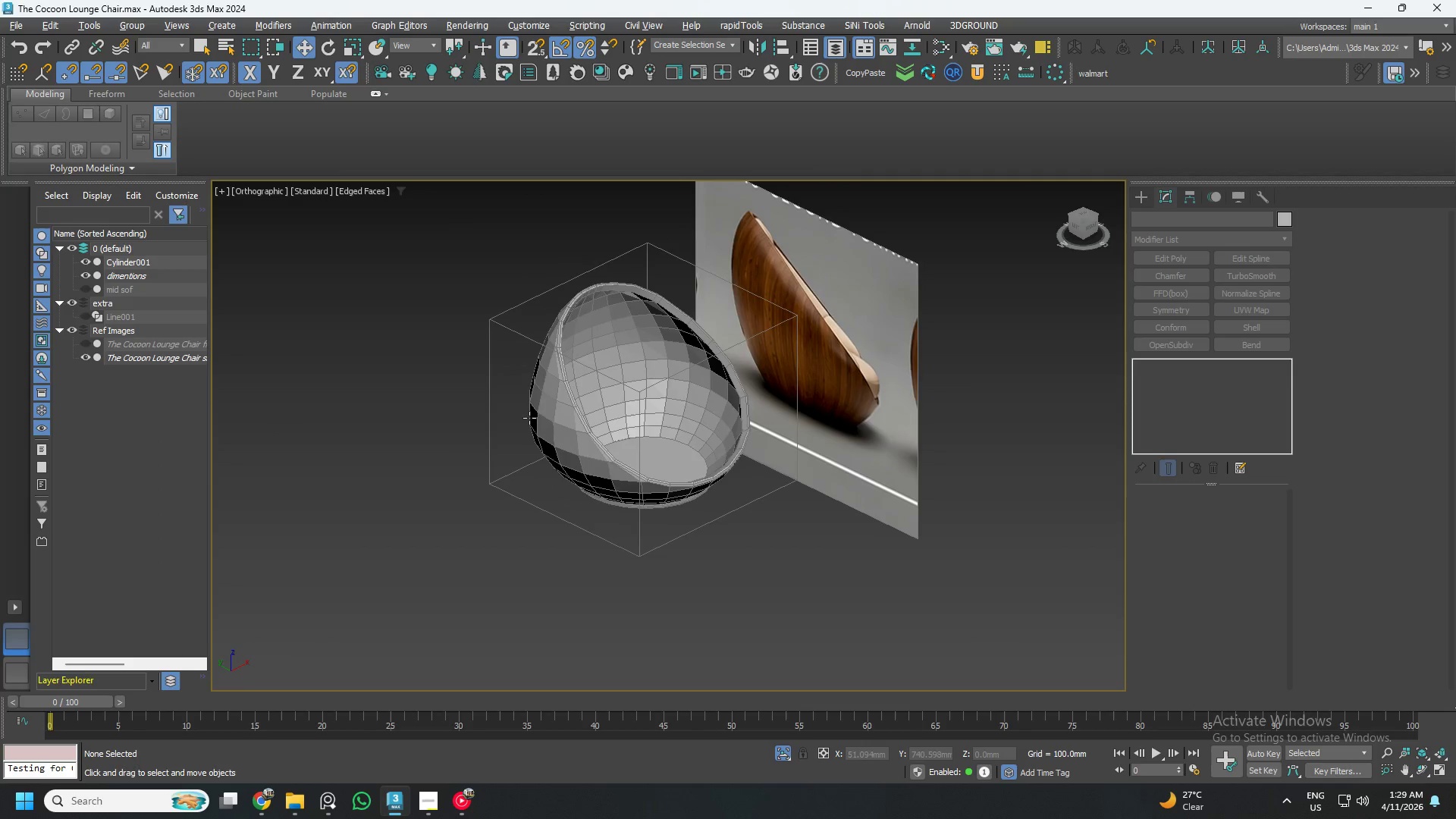 
key(Alt+AltLeft)
 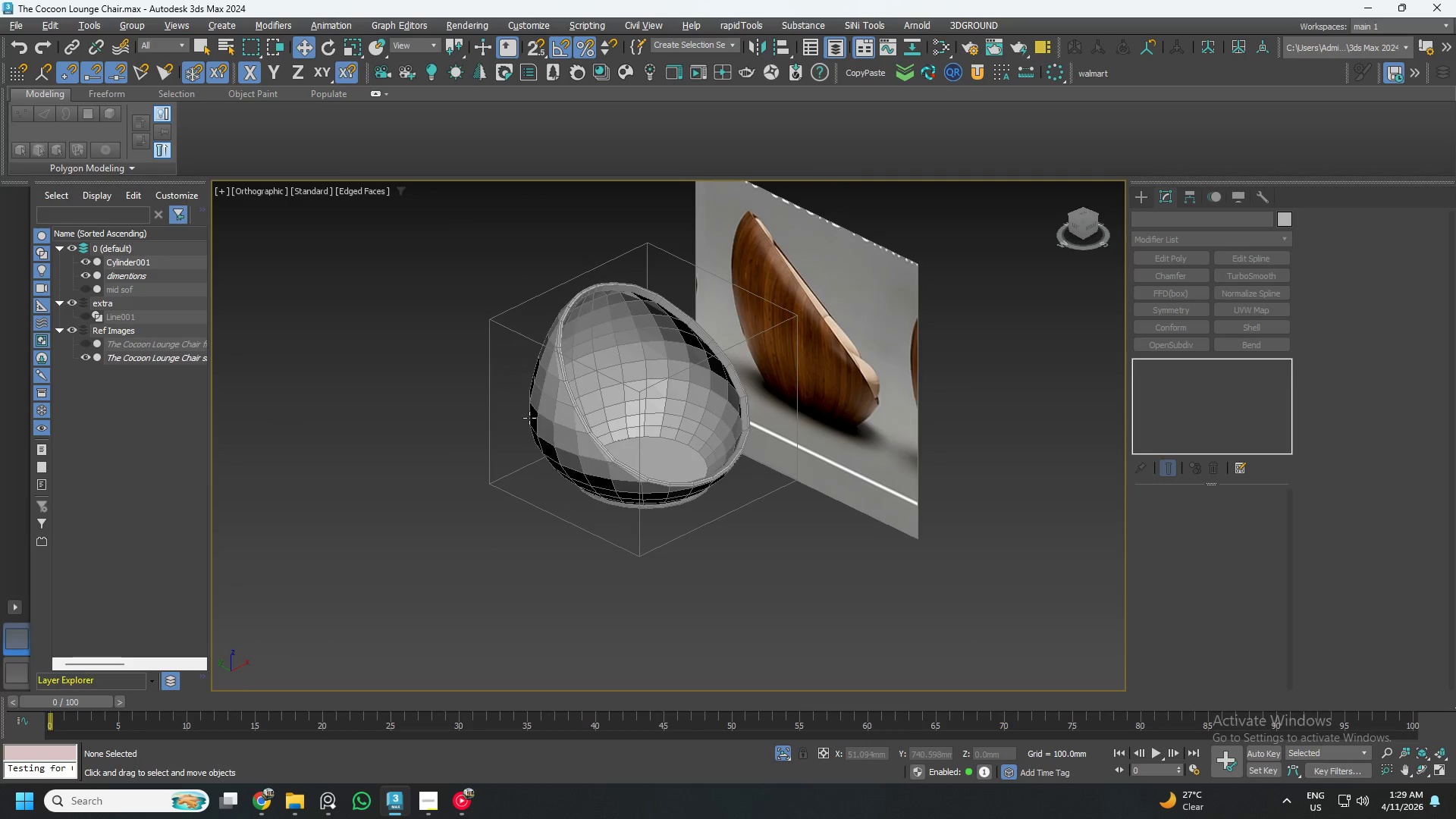 
key(Alt+AltLeft)
 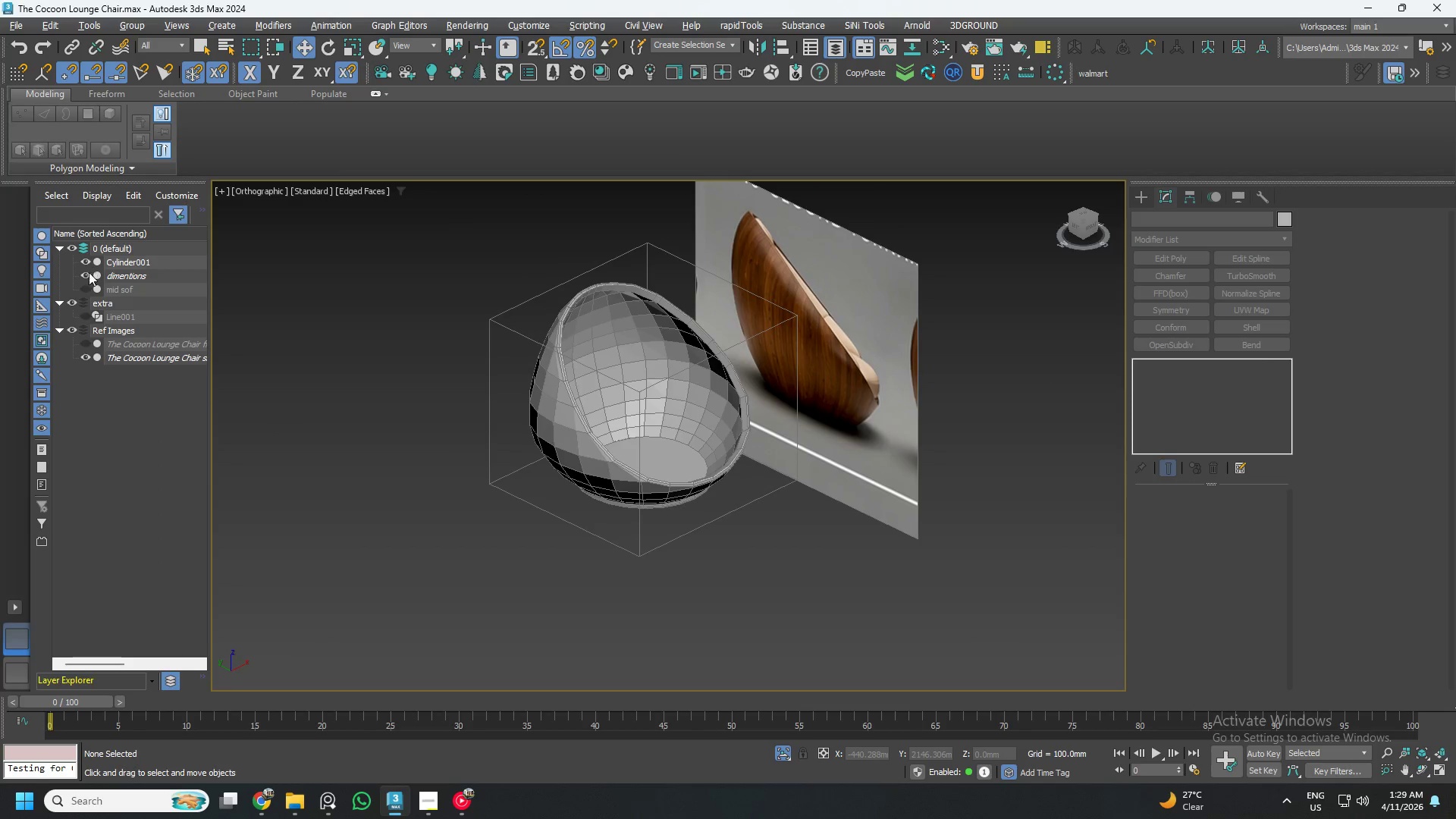 
left_click([85, 286])
 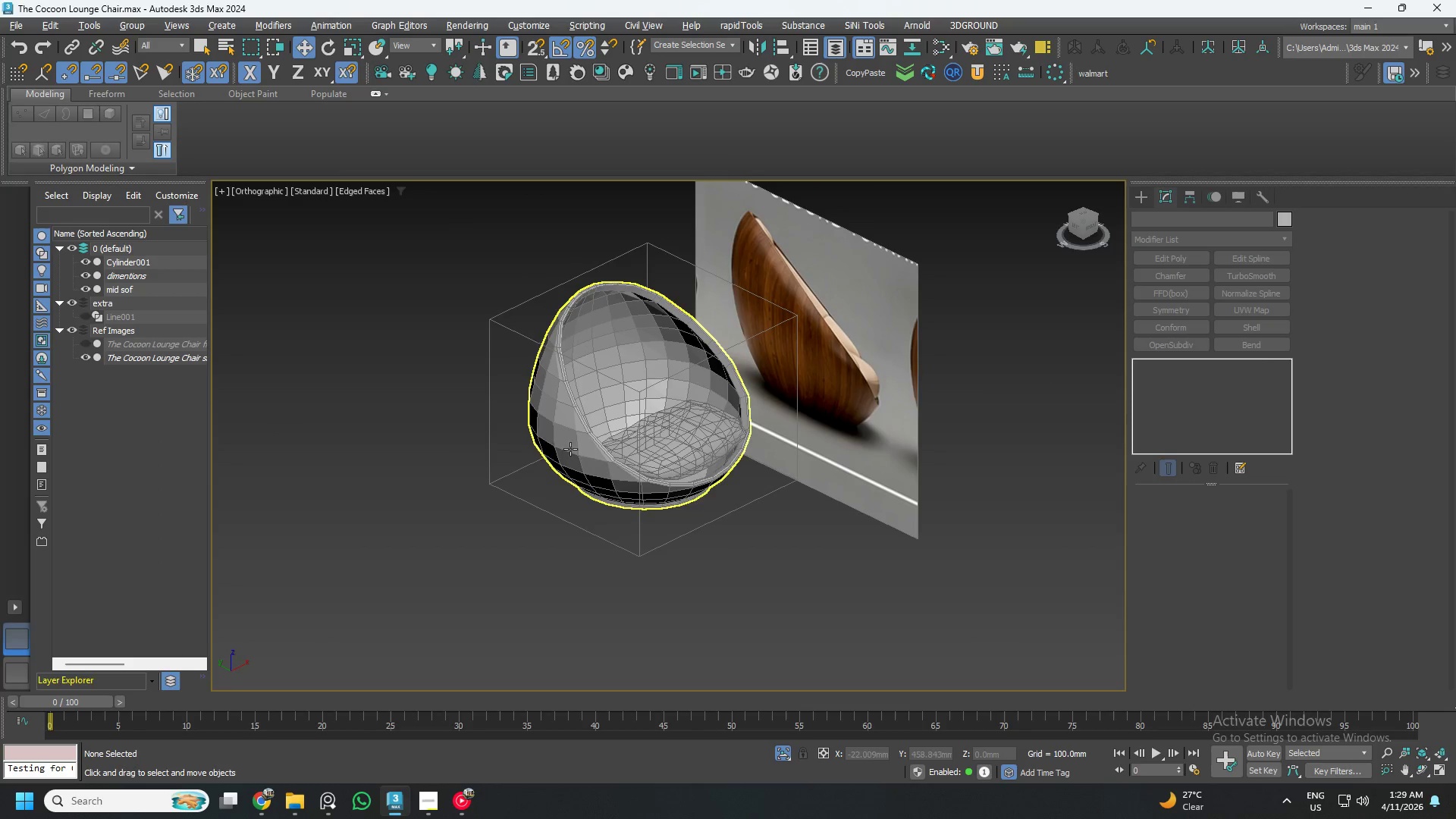 
hold_key(key=AltLeft, duration=0.42)
 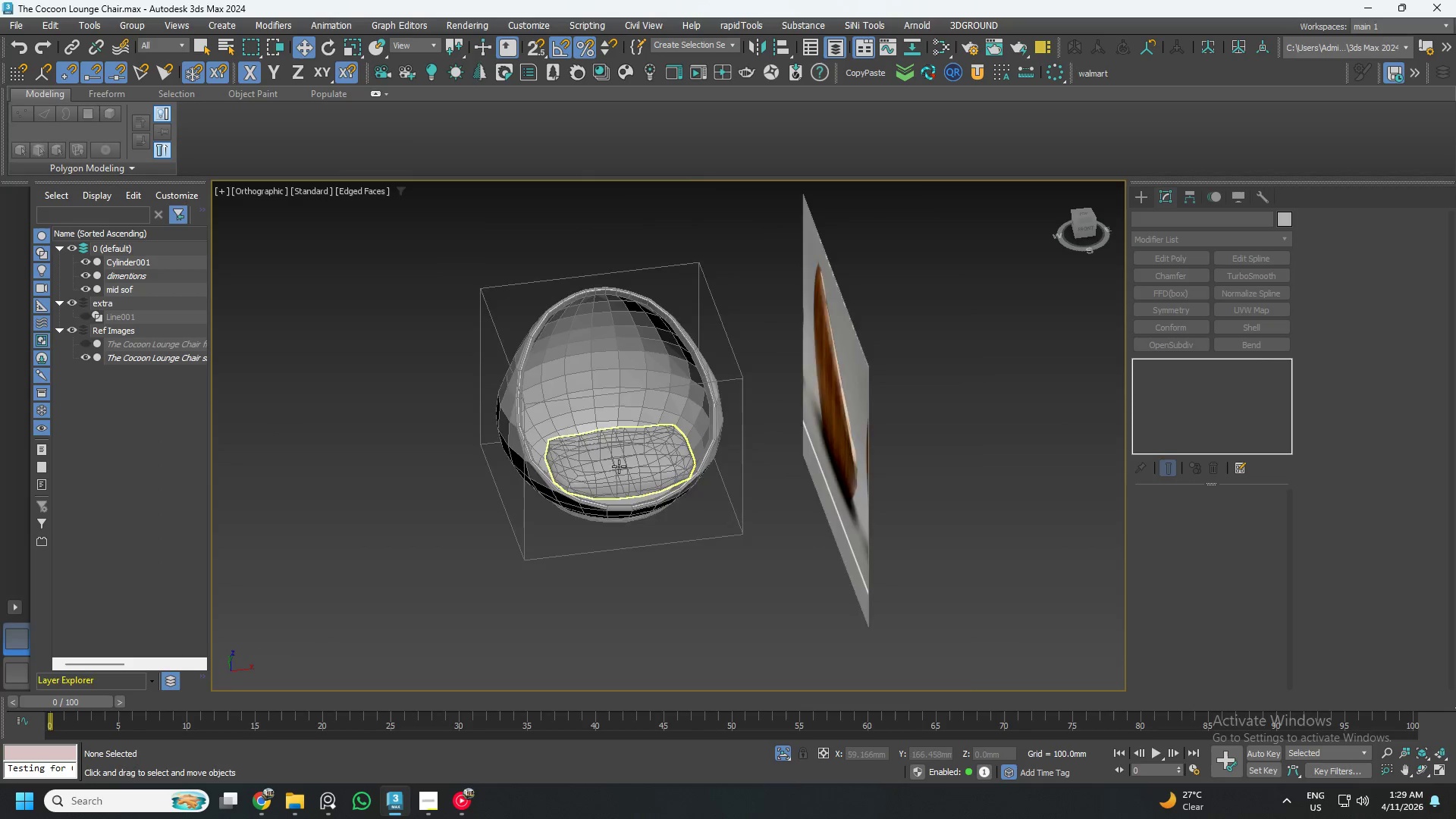 
left_click([622, 460])
 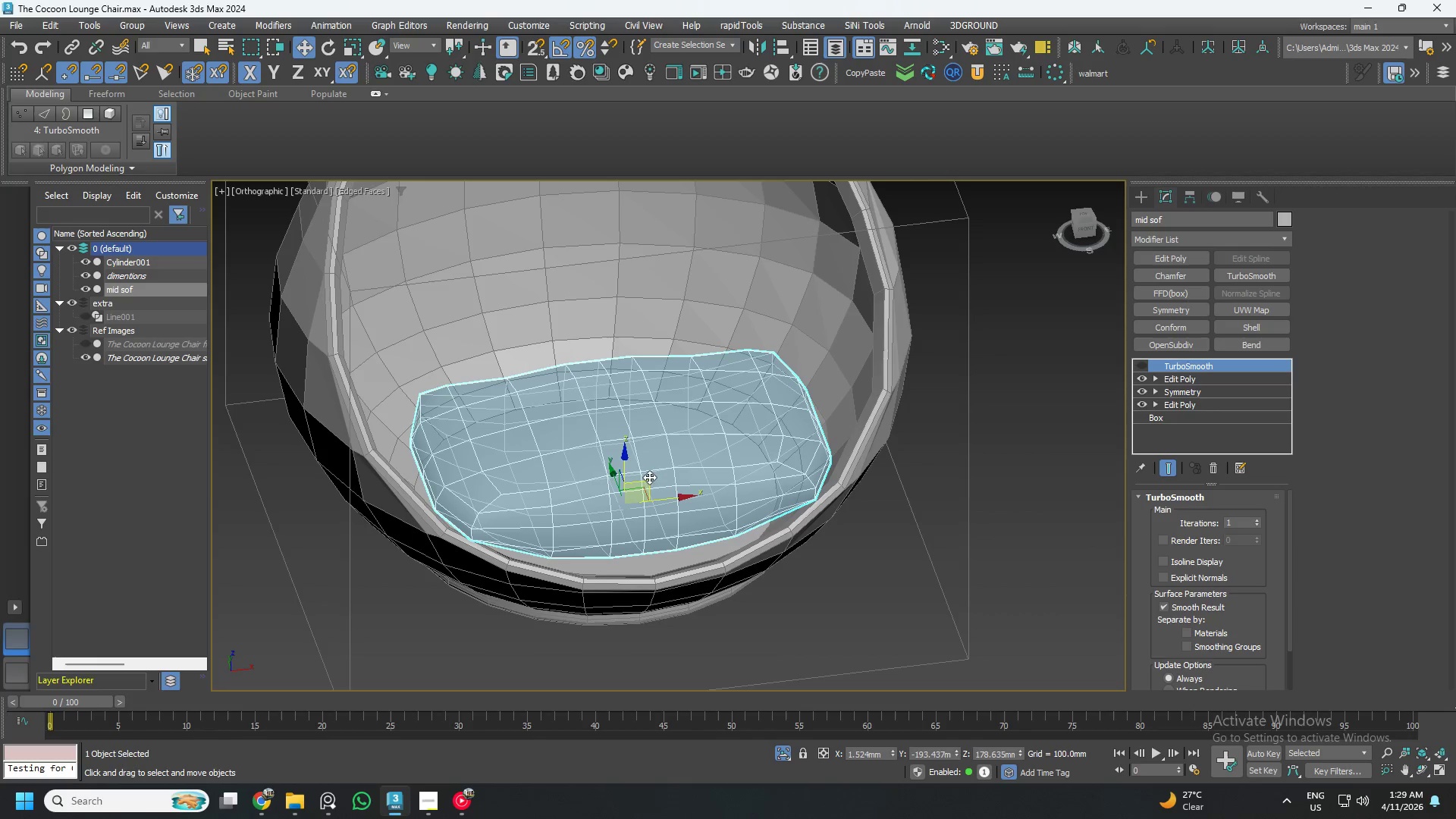 
scroll: coordinate [620, 466], scroll_direction: up, amount: 3.0
 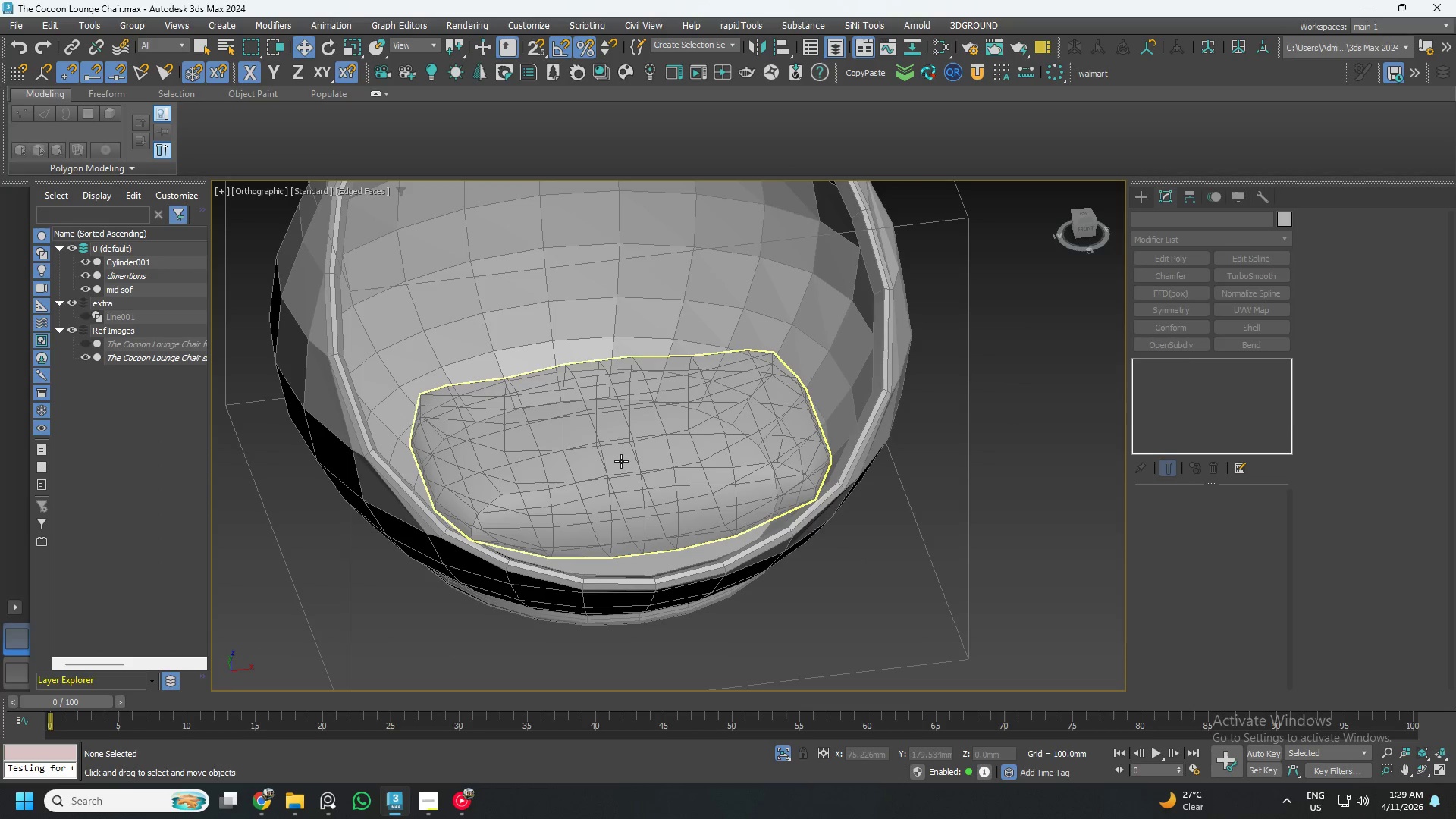 
hold_key(key=AltLeft, duration=1.3)
 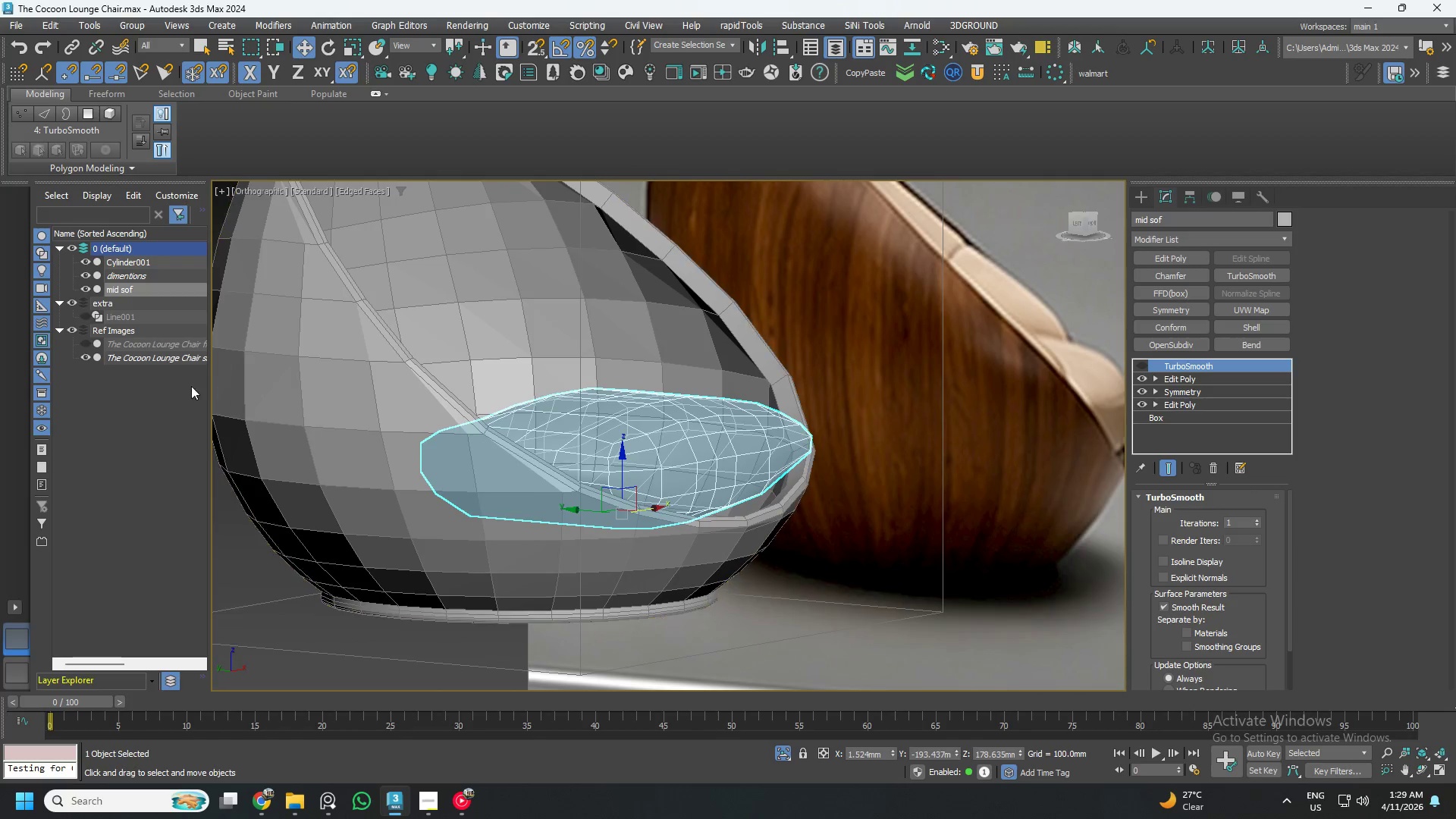 
hold_key(key=AltLeft, duration=1.73)
left_click([83, 344])
 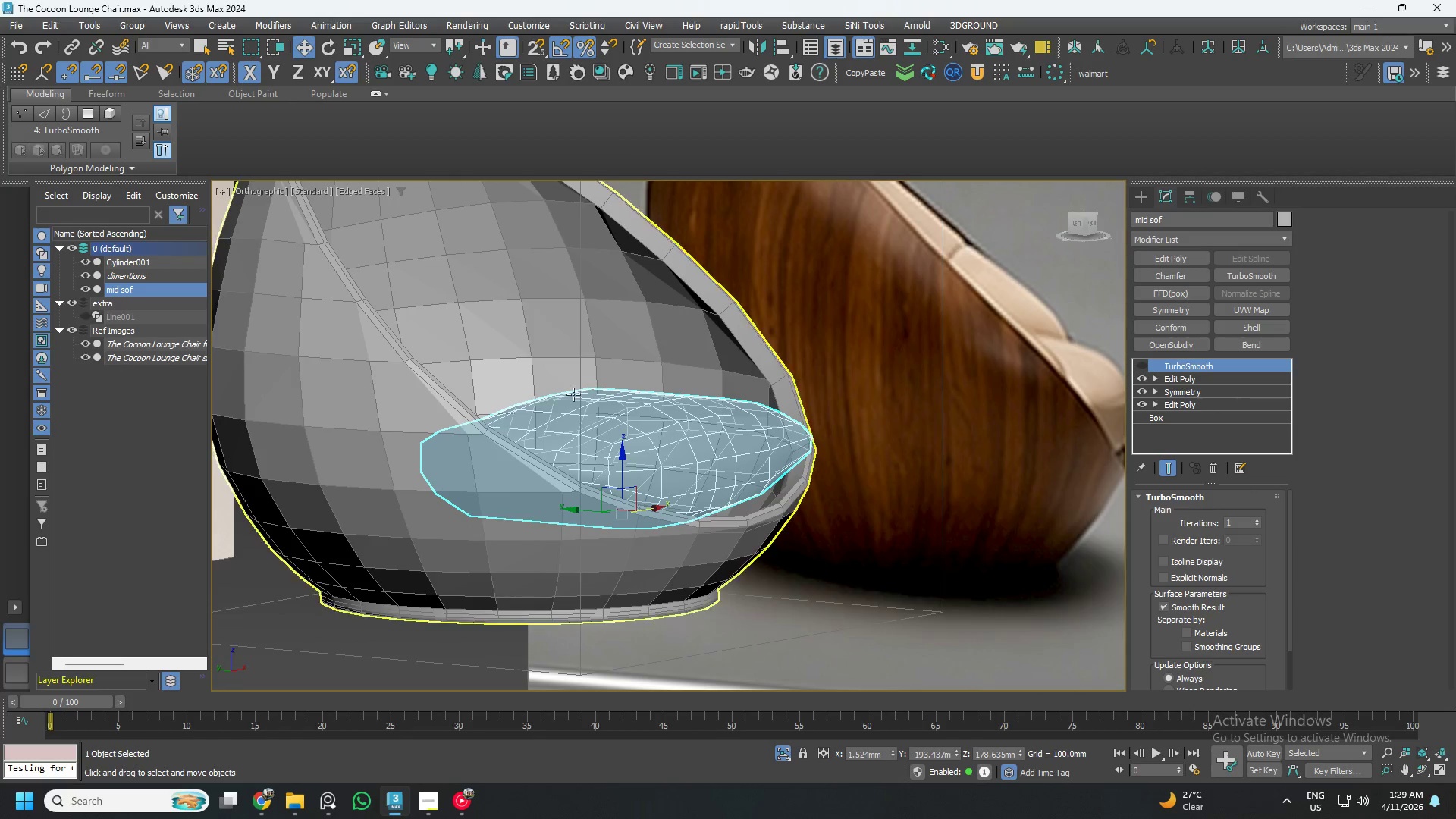 
hold_key(key=AltLeft, duration=0.47)
 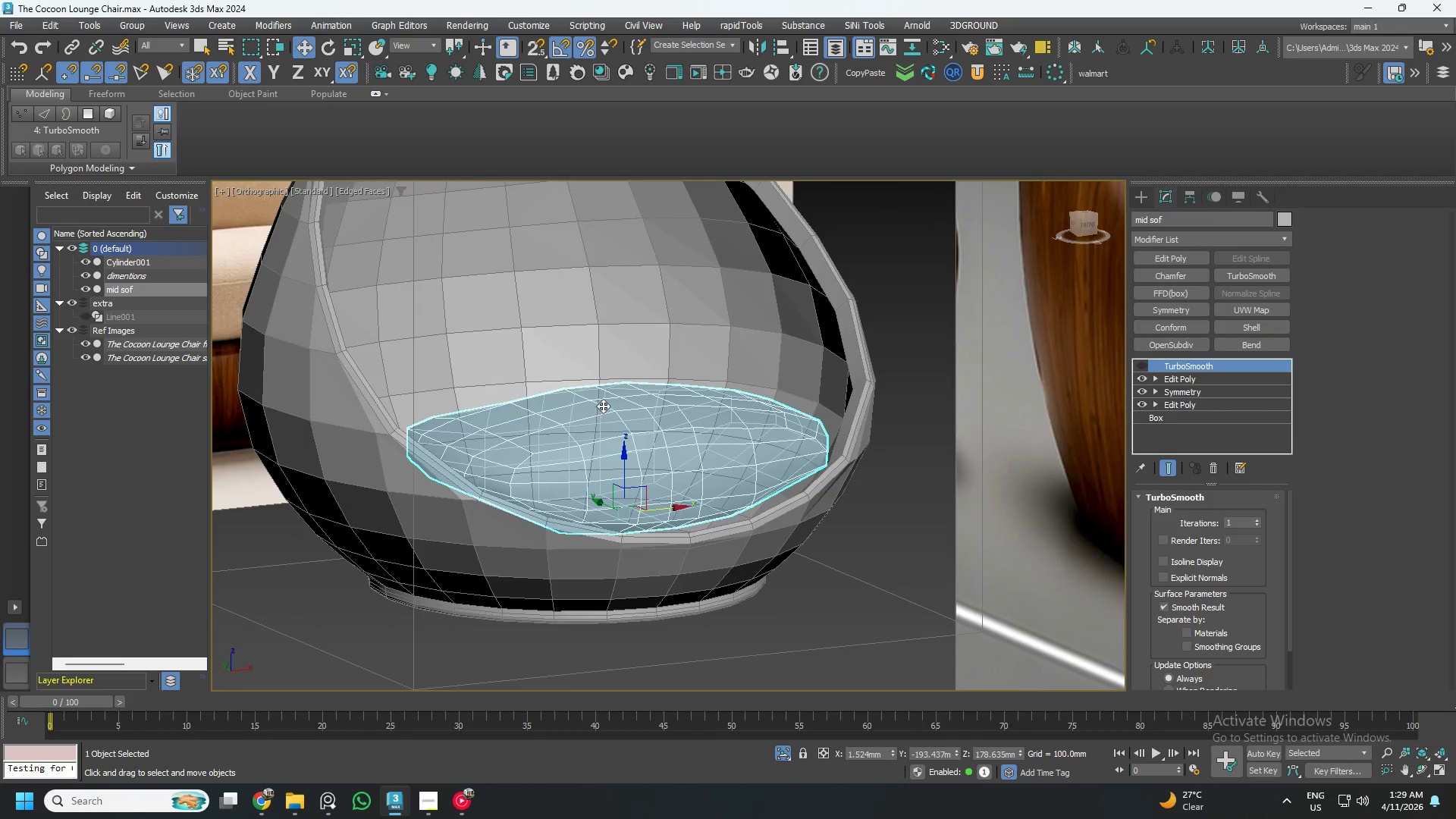 
scroll: coordinate [603, 406], scroll_direction: down, amount: 2.0
 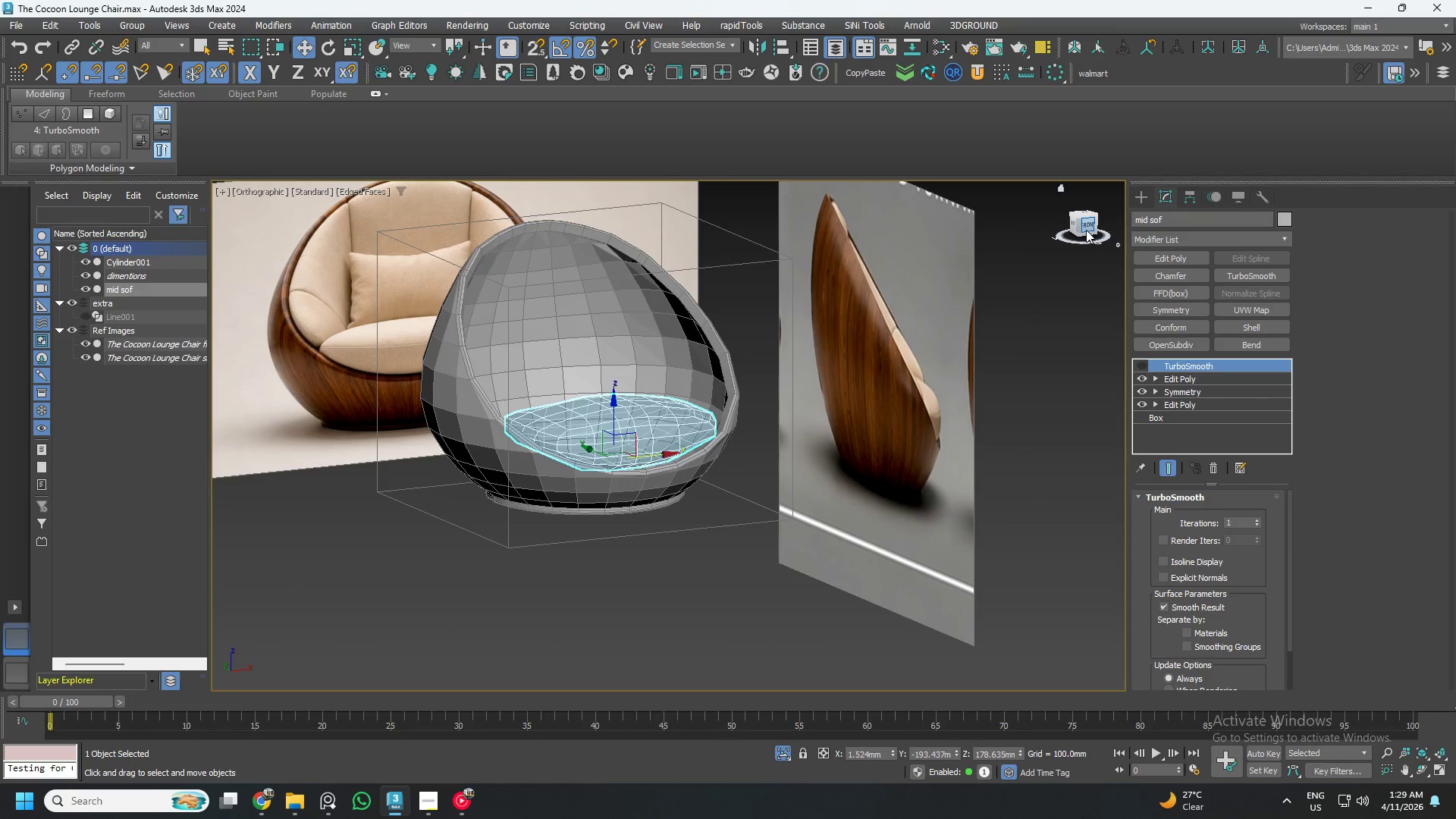 
left_click([1086, 230])
 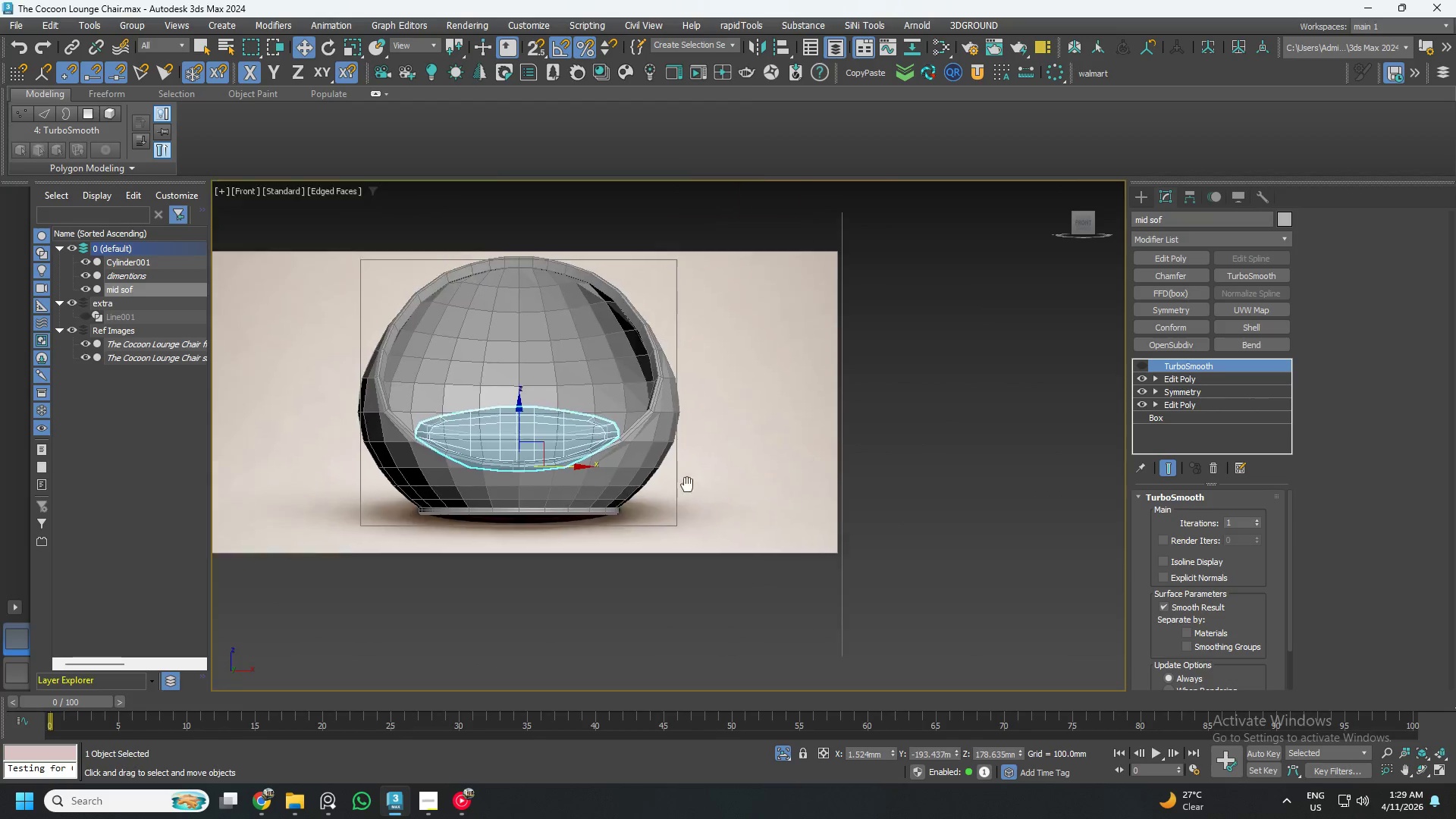 
scroll: coordinate [253, 409], scroll_direction: down, amount: 1.0
 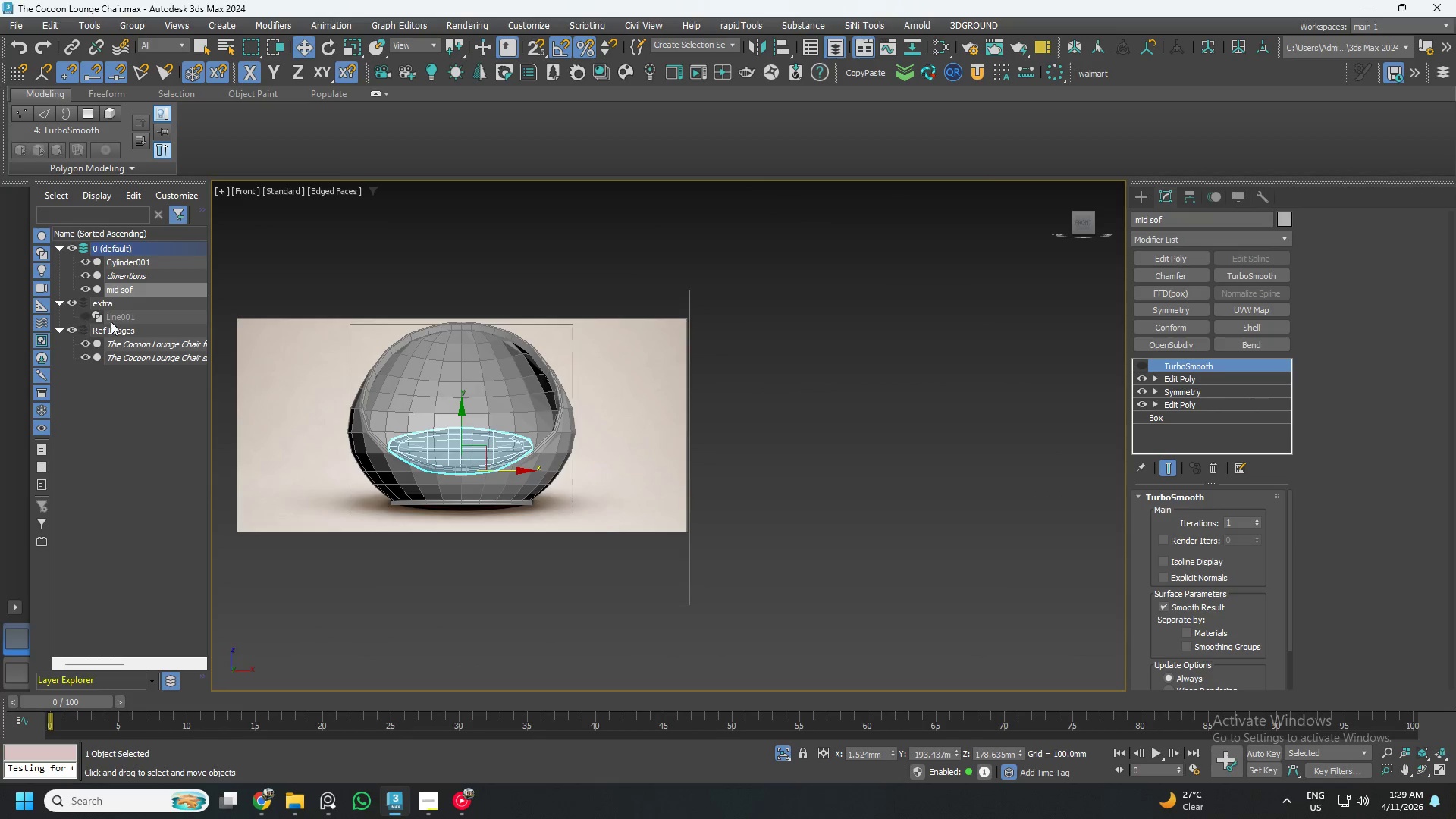 
scroll: coordinate [440, 373], scroll_direction: up, amount: 3.0
 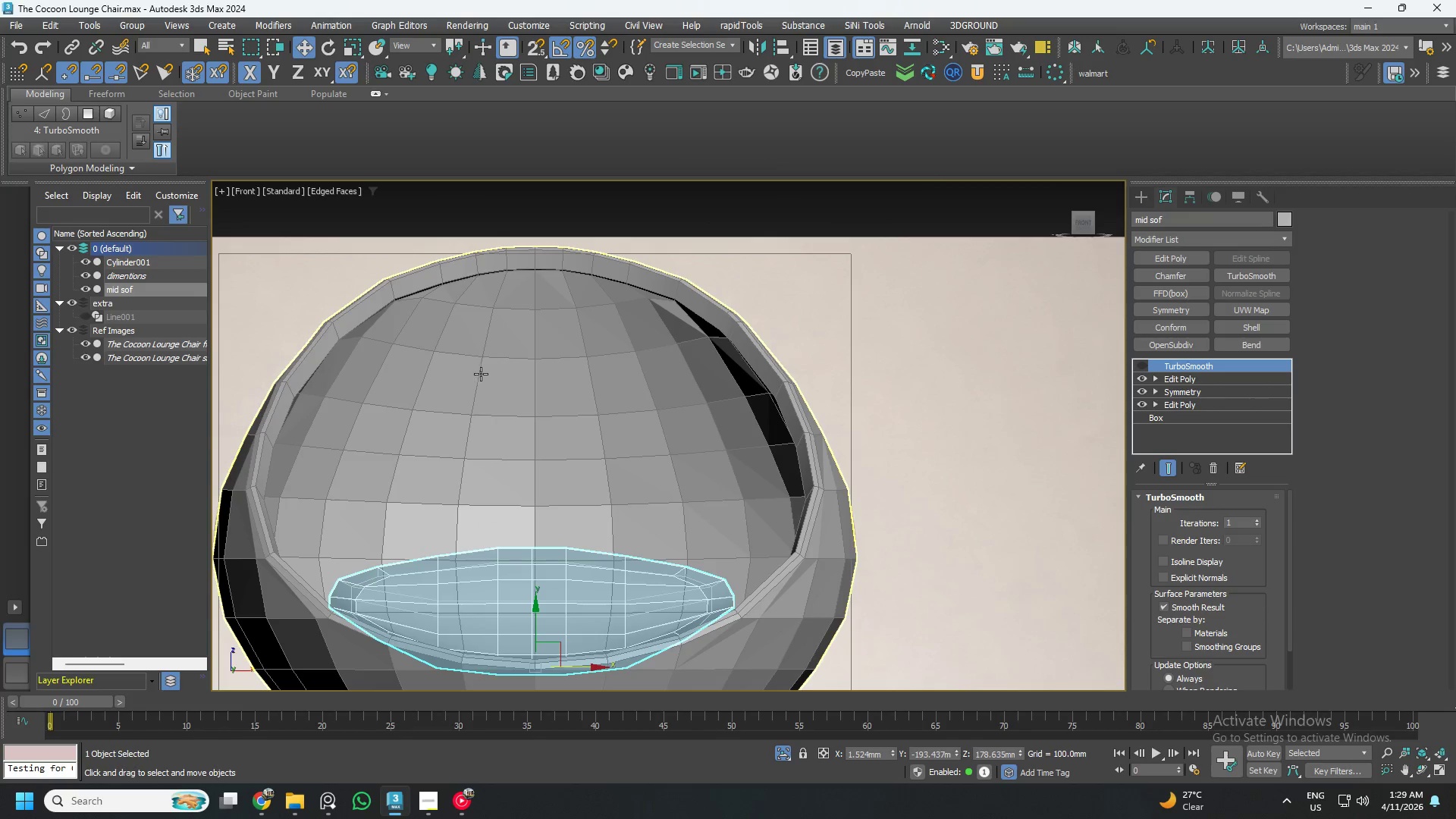 
scroll: coordinate [498, 379], scroll_direction: down, amount: 2.0
 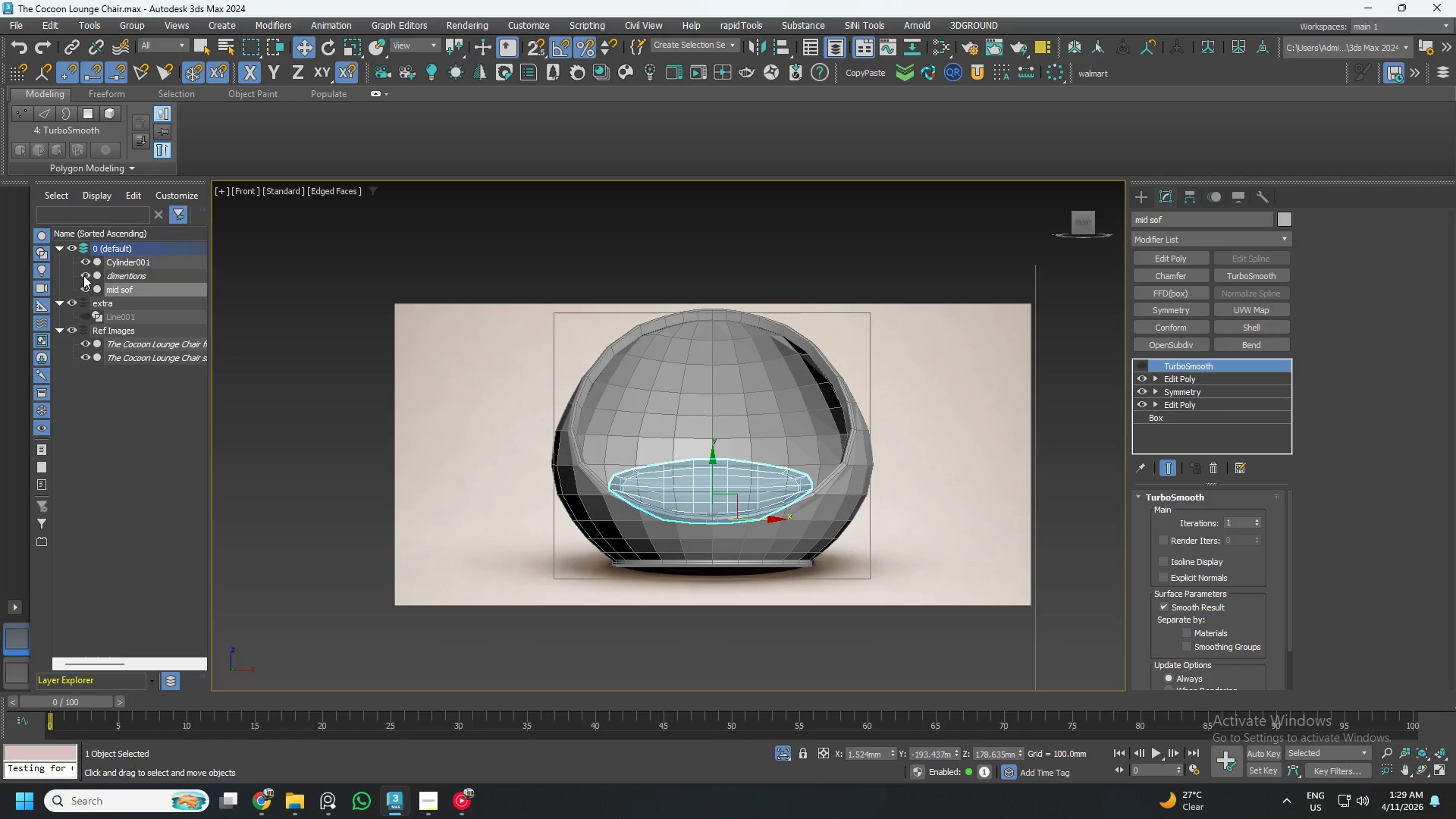 
double_click([83, 260])
 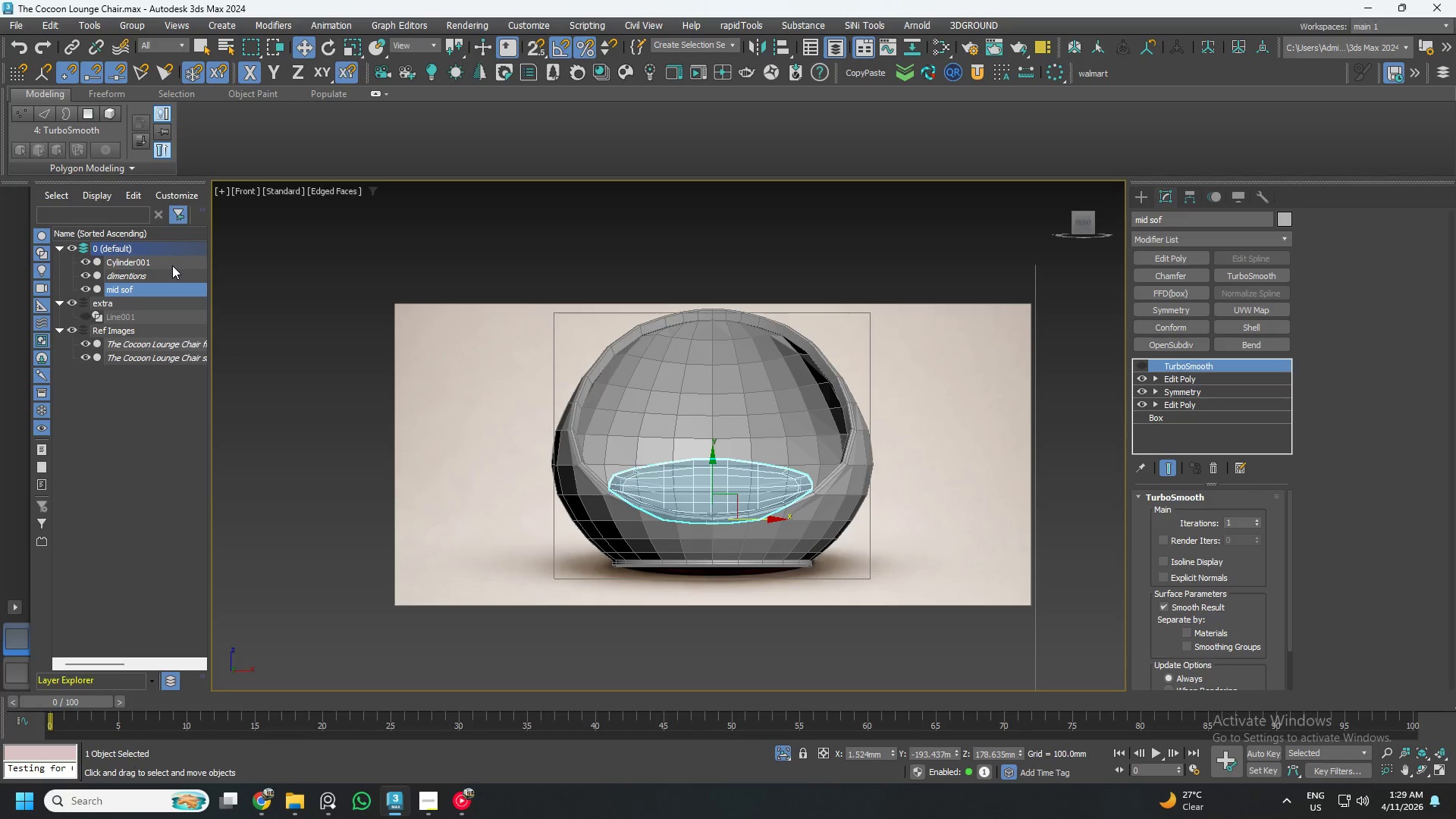 
left_click([163, 261])
 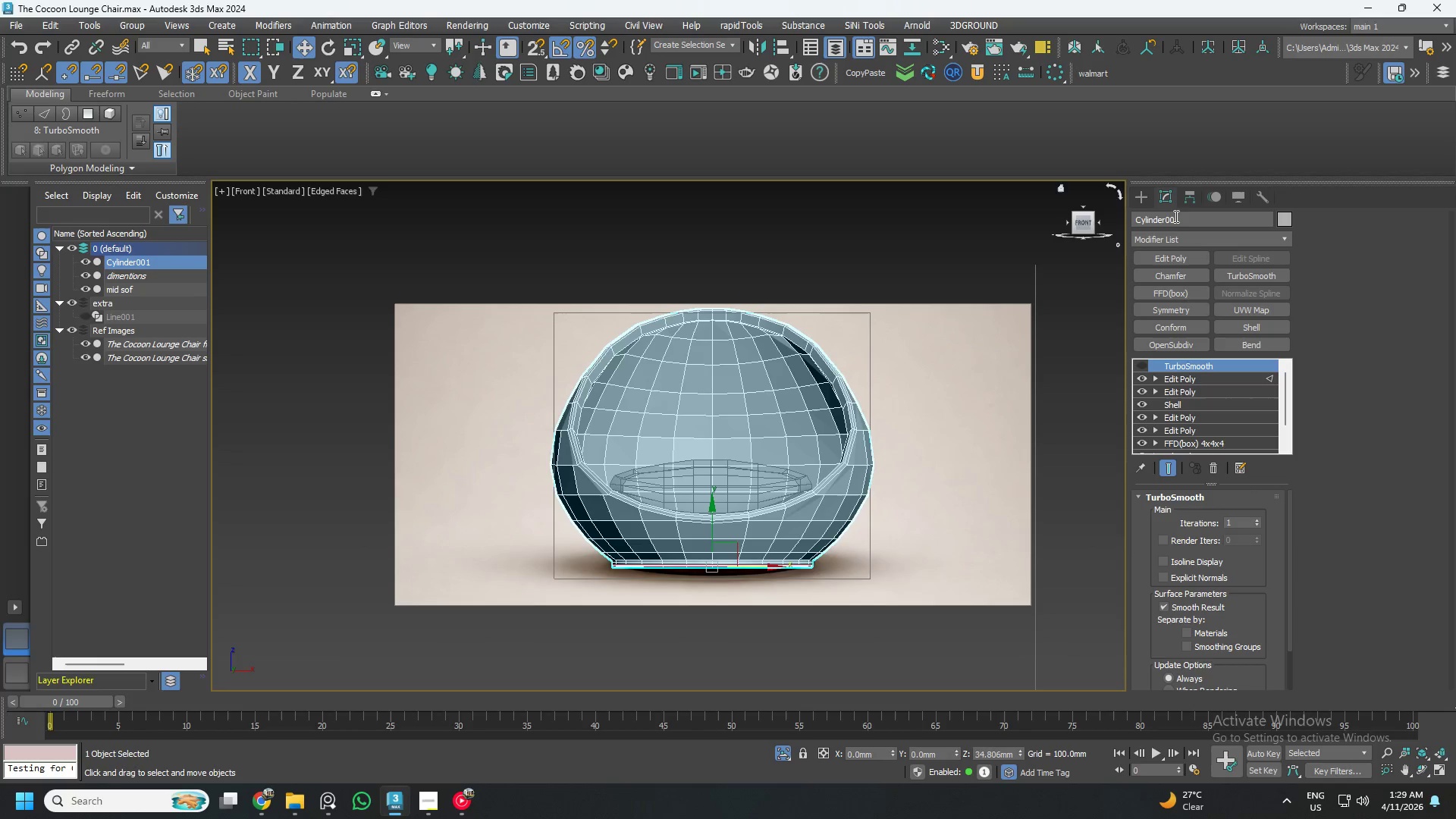 
double_click([1186, 218])
 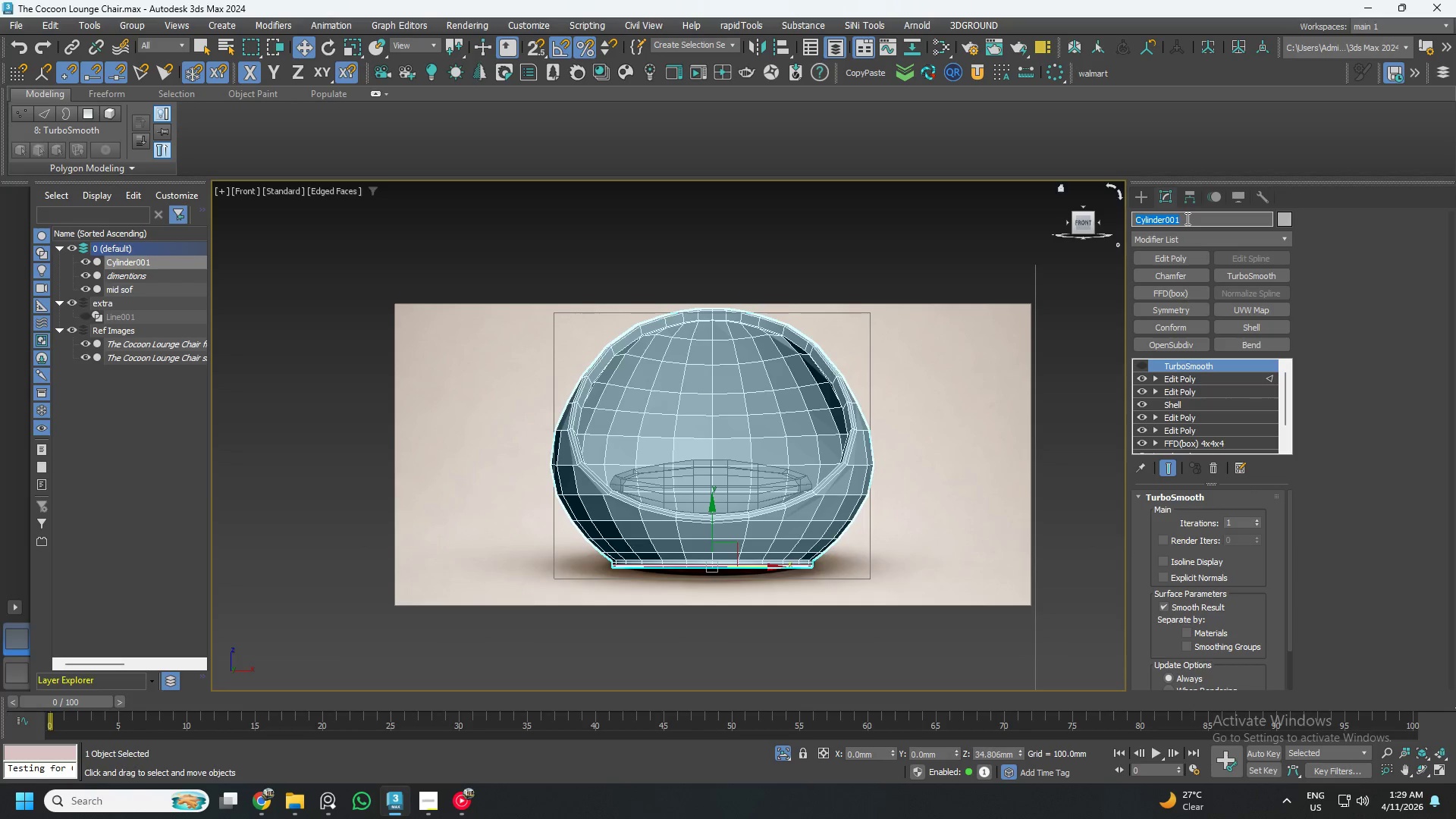 
type(chair frame)
 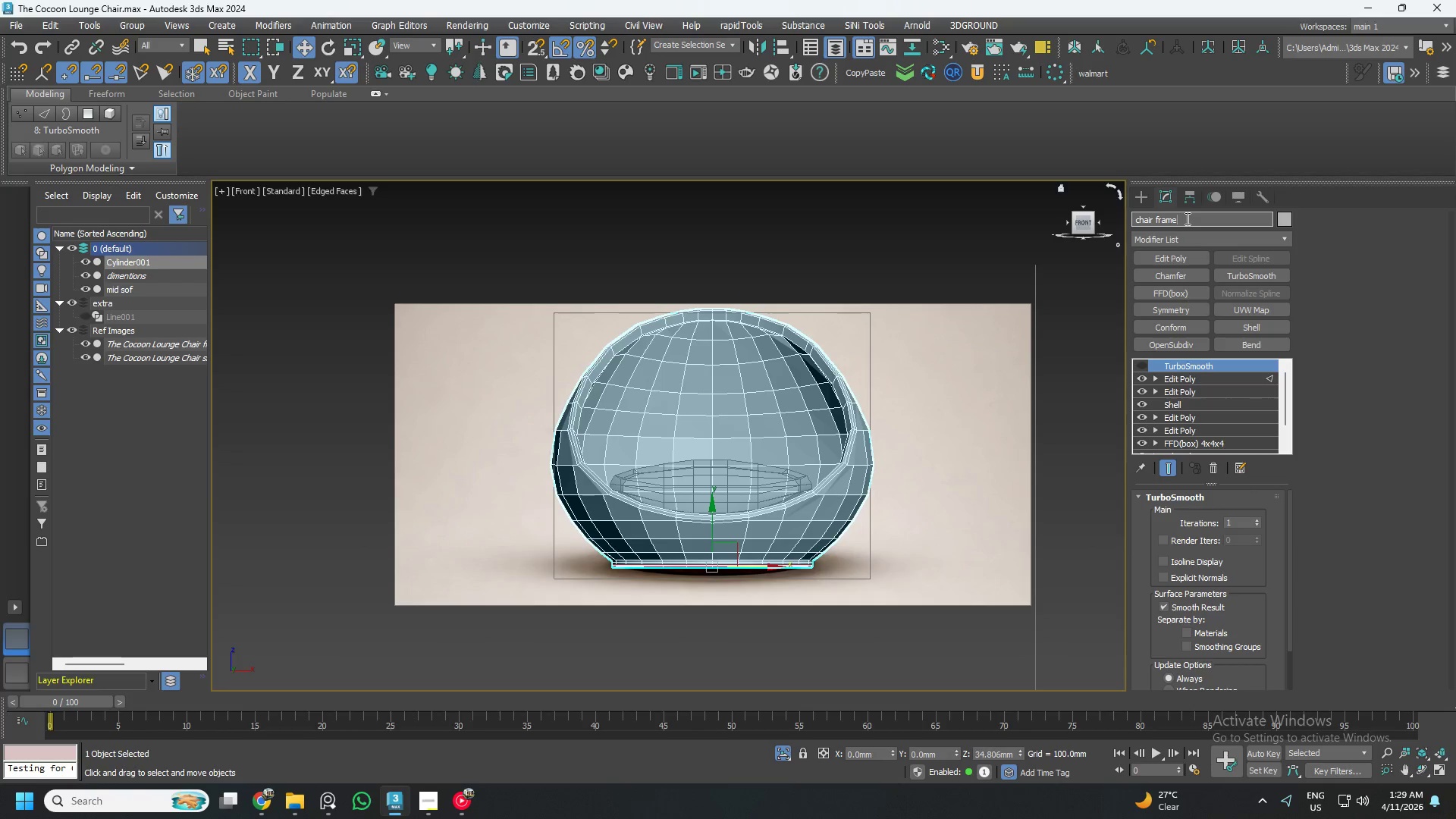 
key(Enter)
 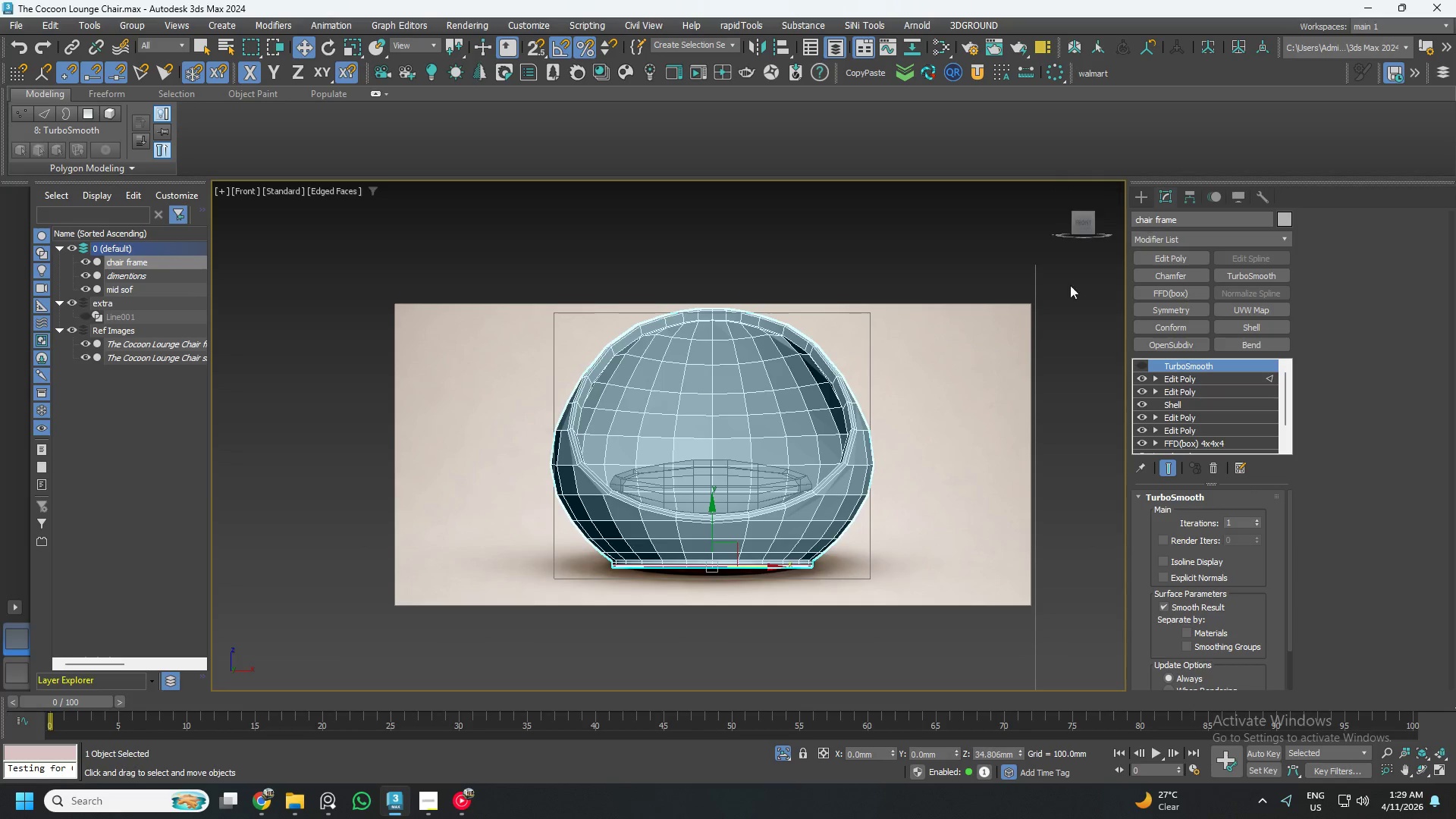 
left_click([1012, 367])
 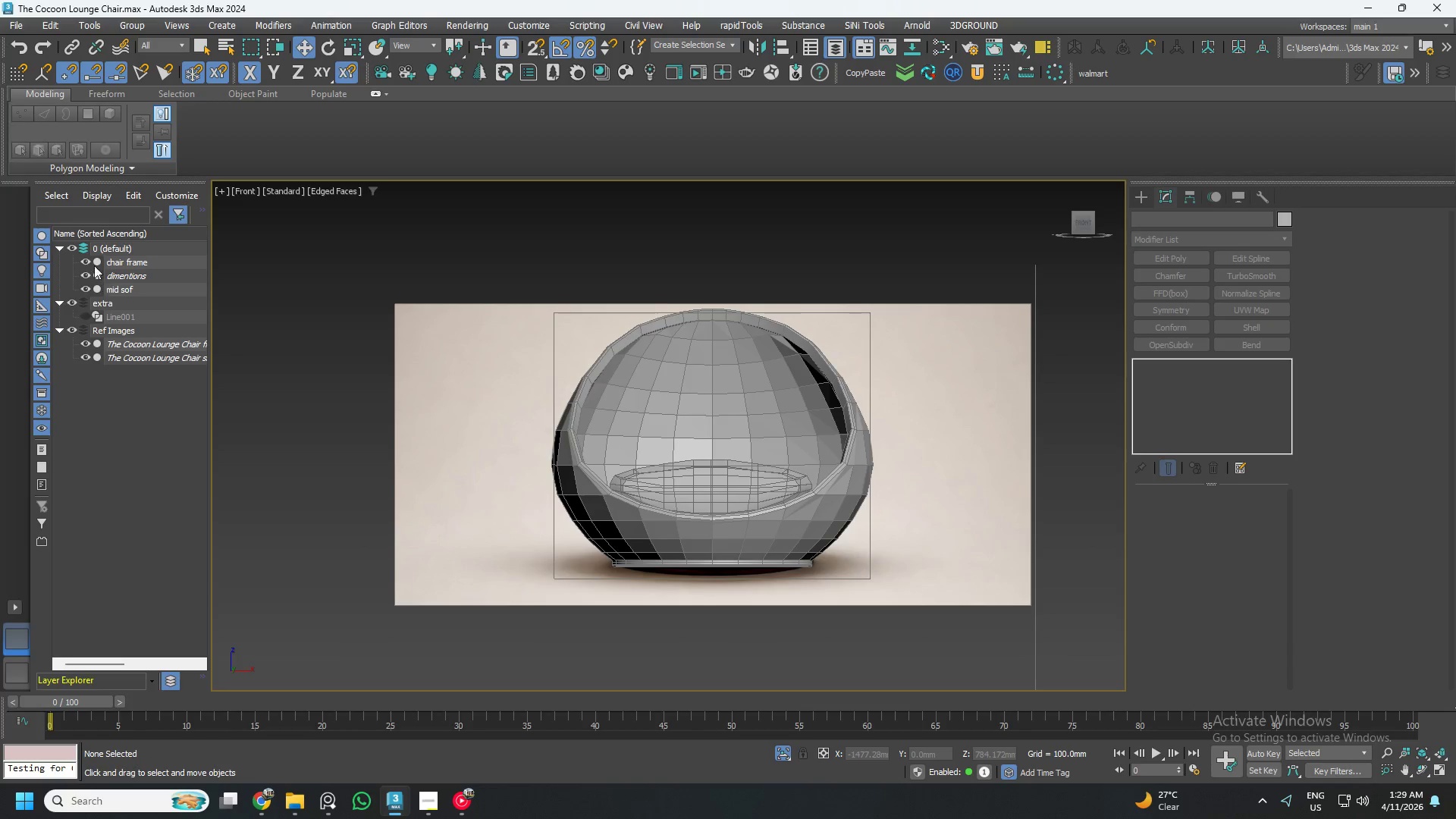 
left_click([86, 262])
 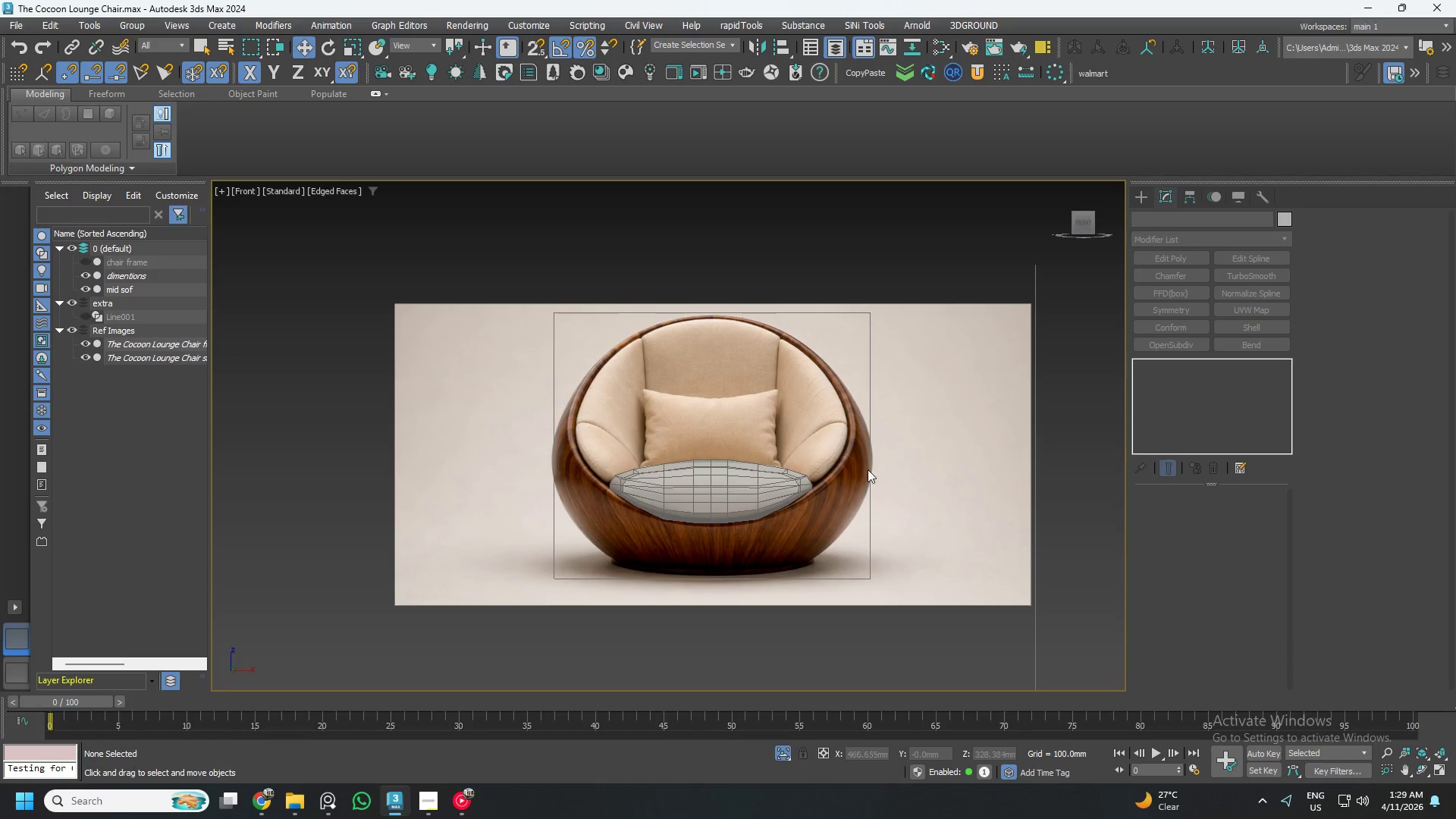 
key(Control+ControlLeft)
 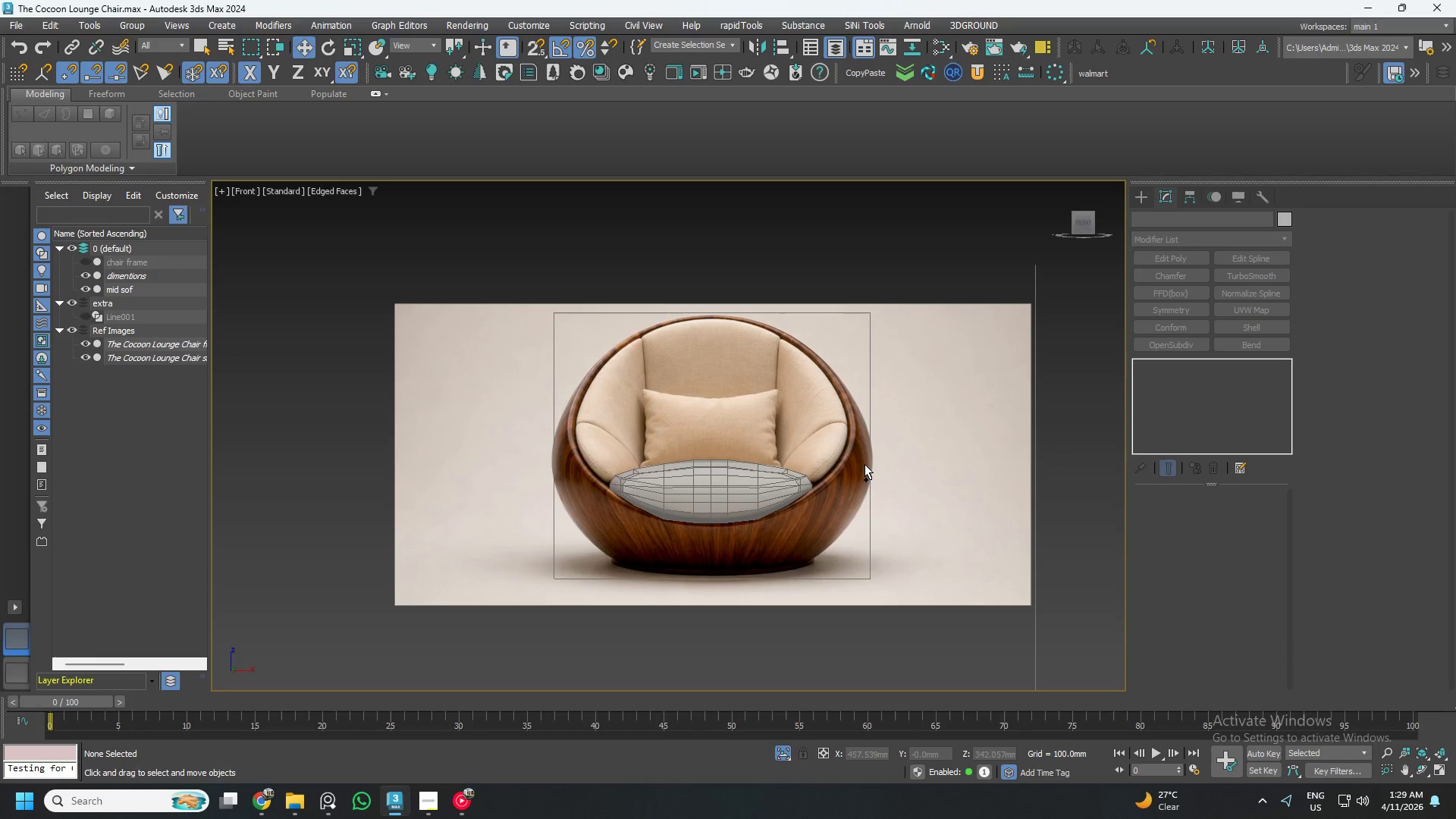 
key(Control+S)
 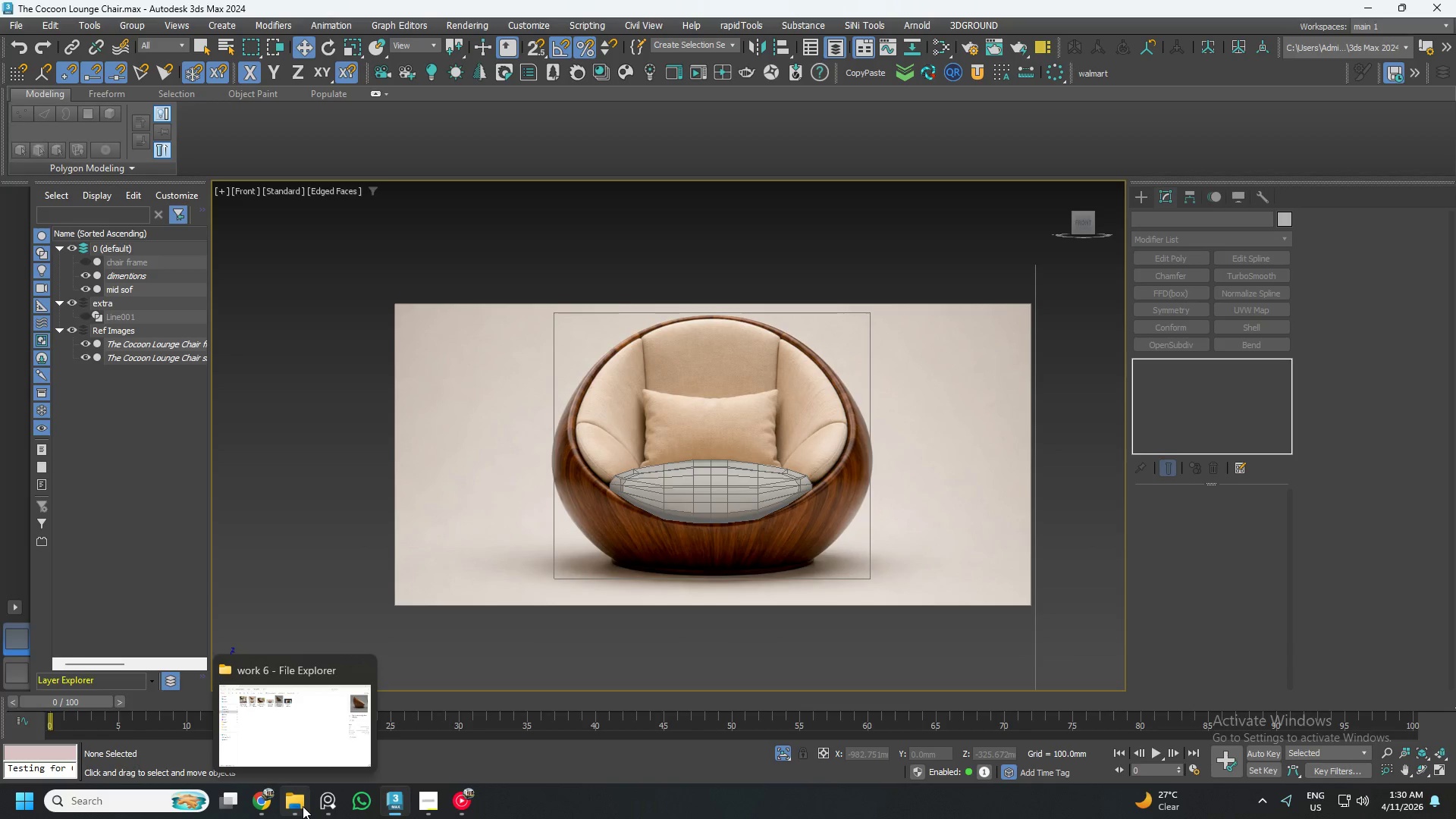 
left_click([301, 806])
 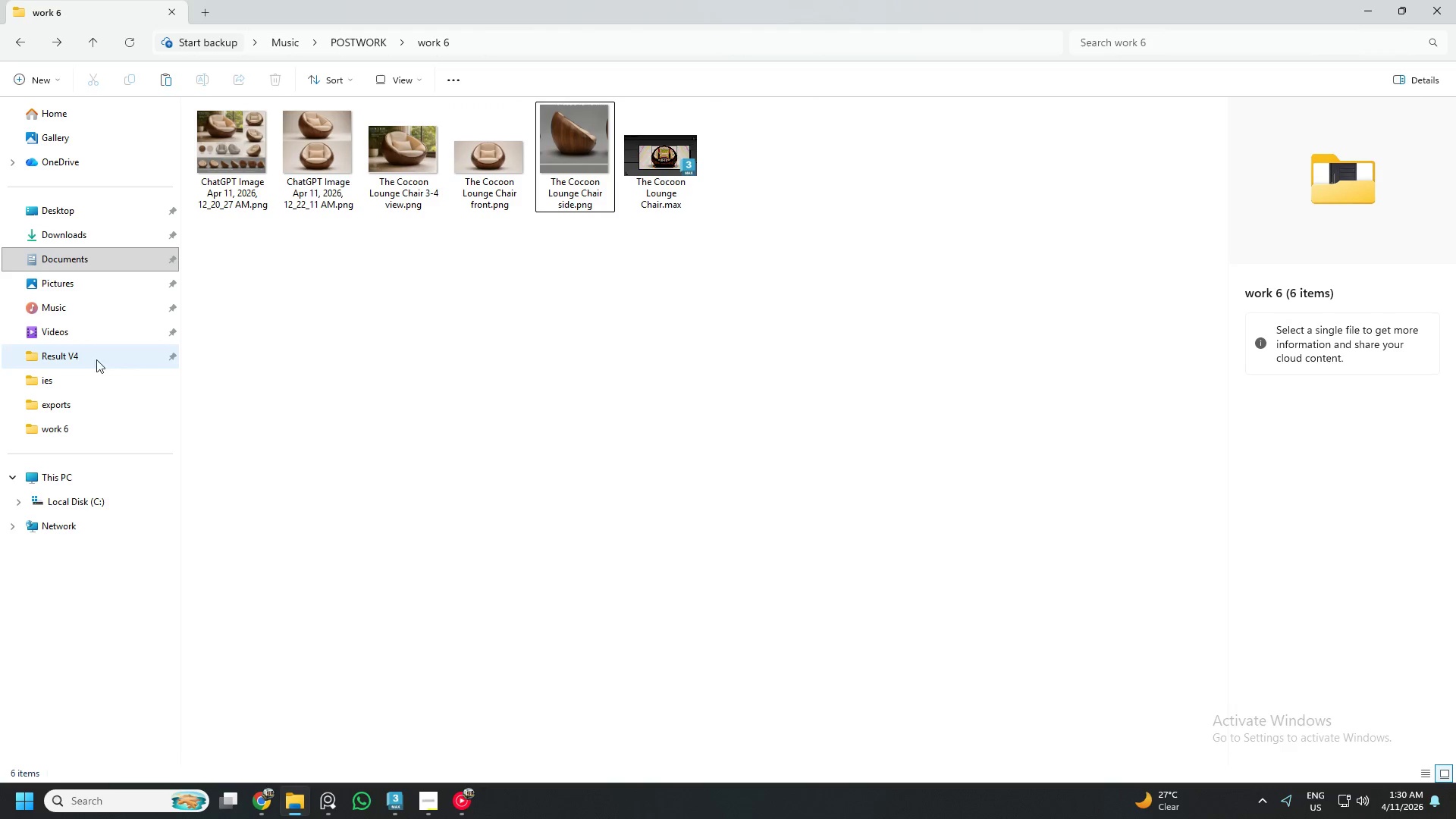 
left_click([57, 232])
 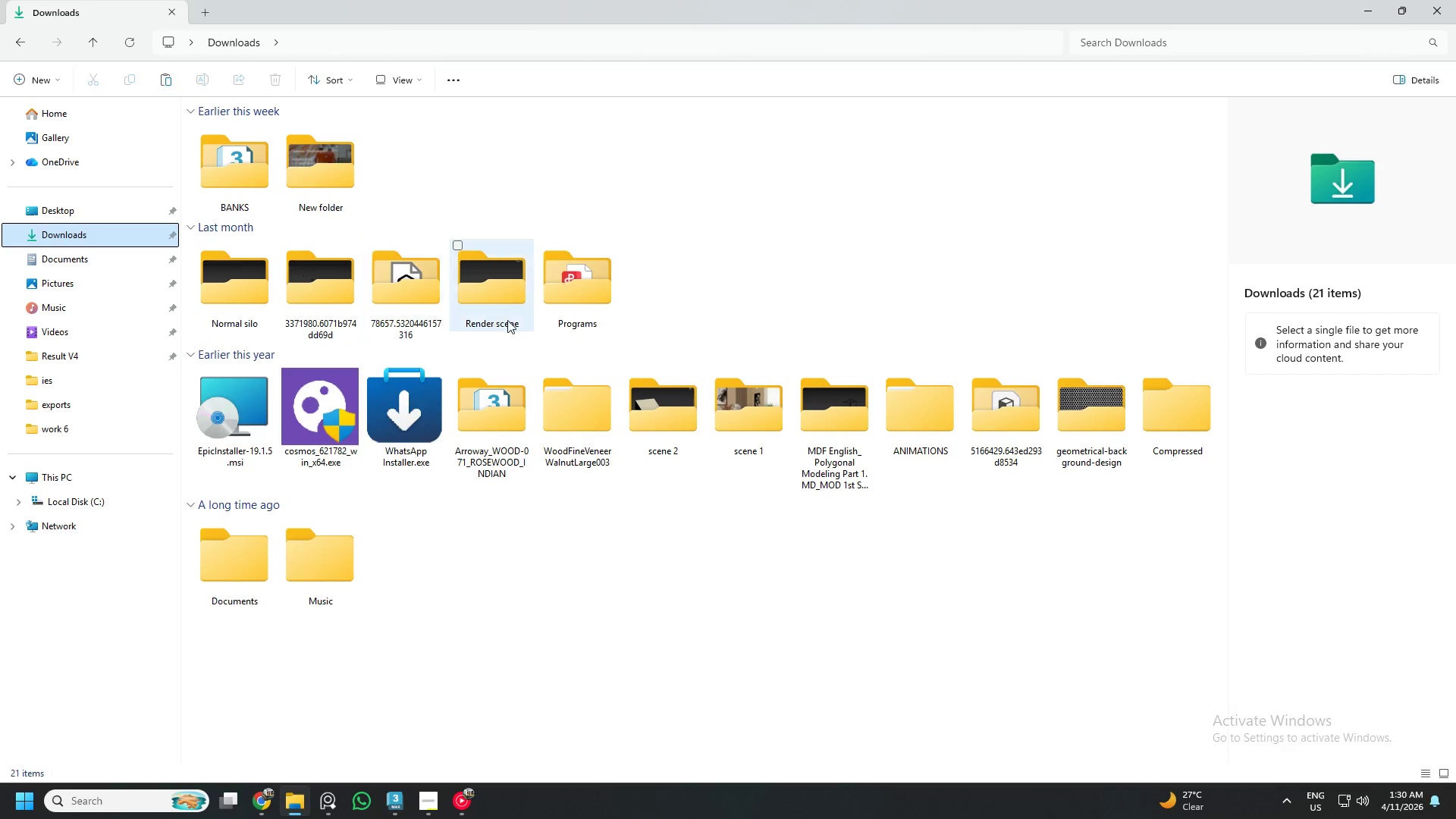 
wait(5.75)
 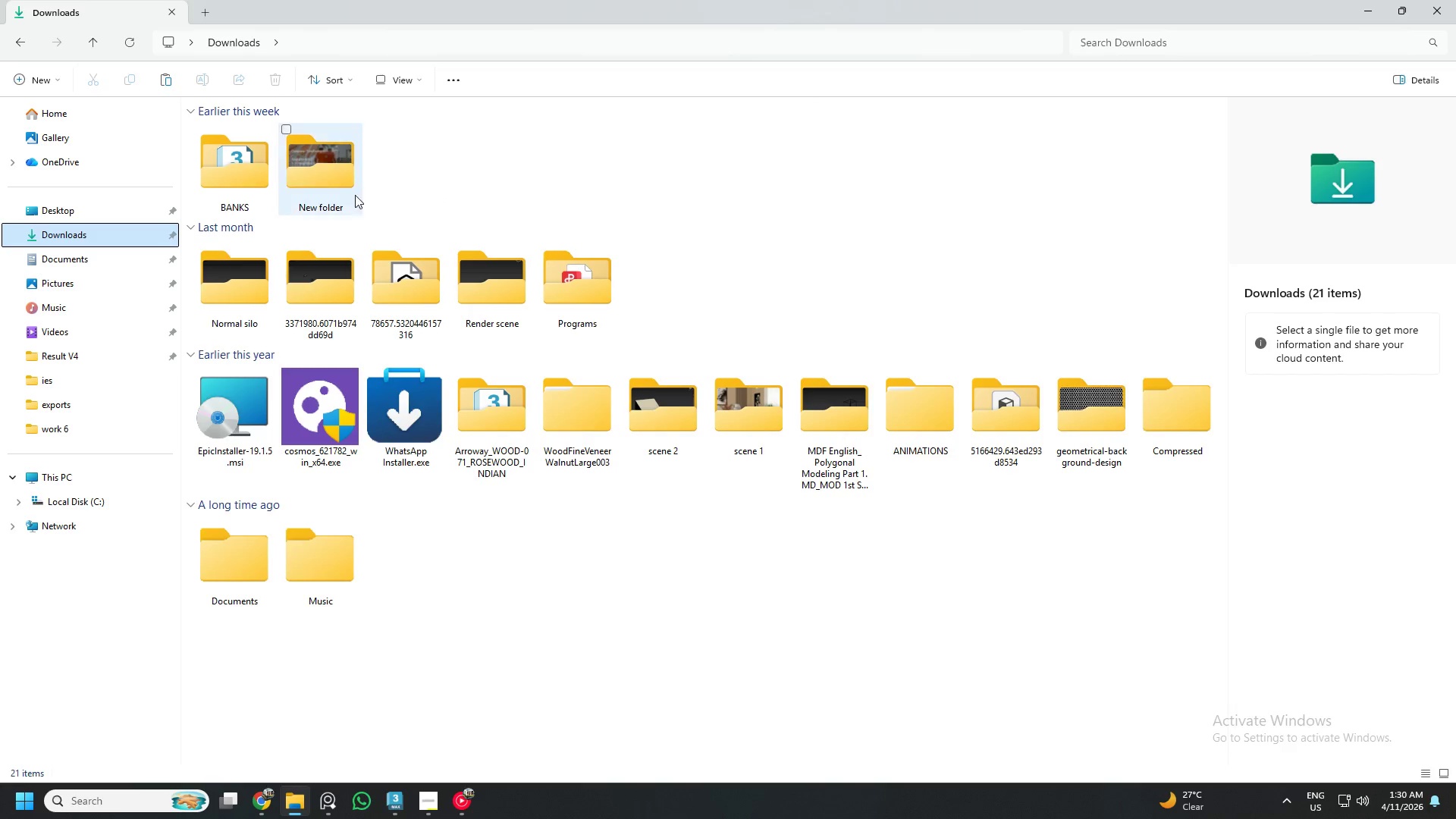 
double_click([228, 193])
 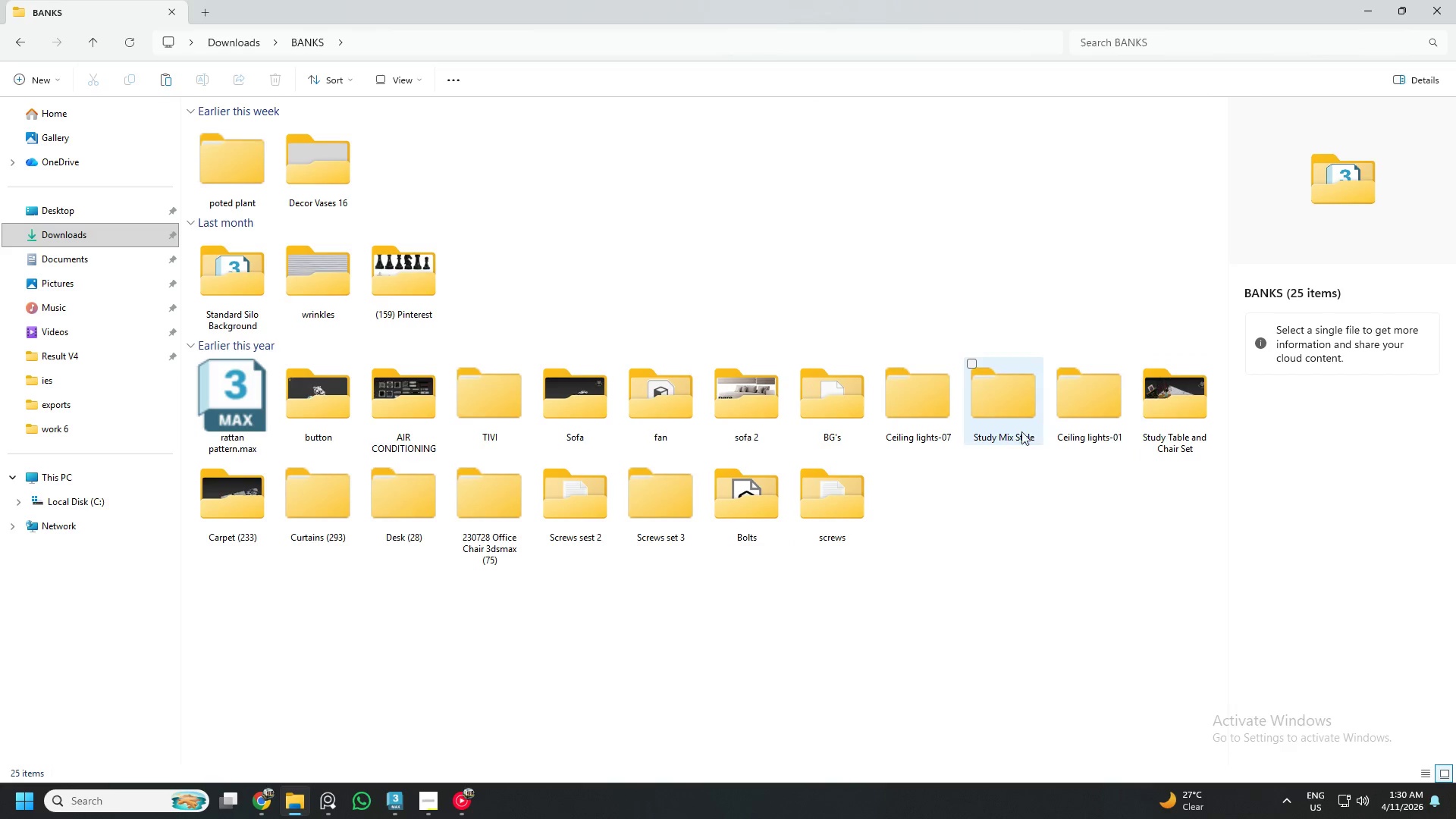 
wait(7.91)
 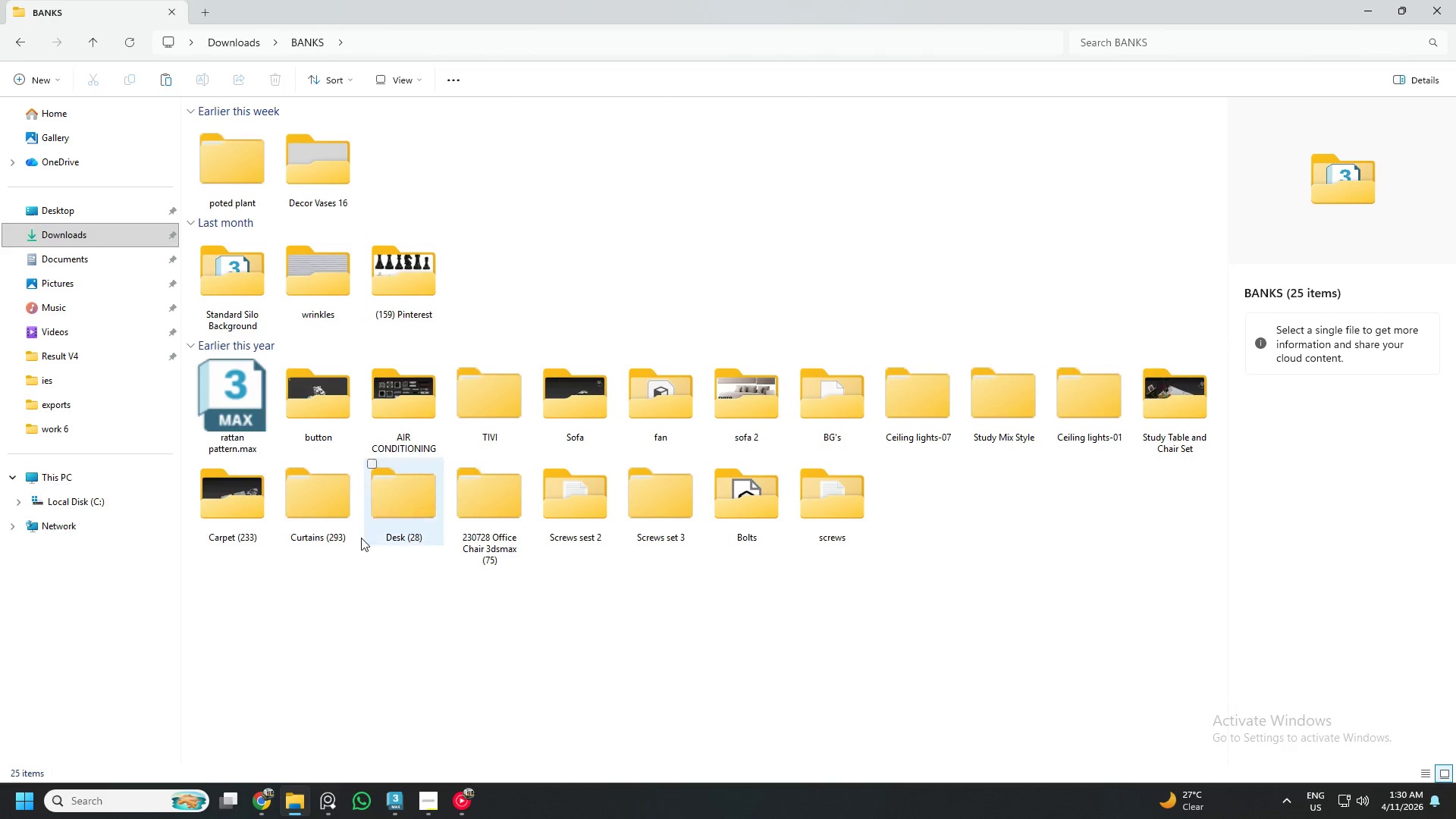 
double_click([747, 390])
 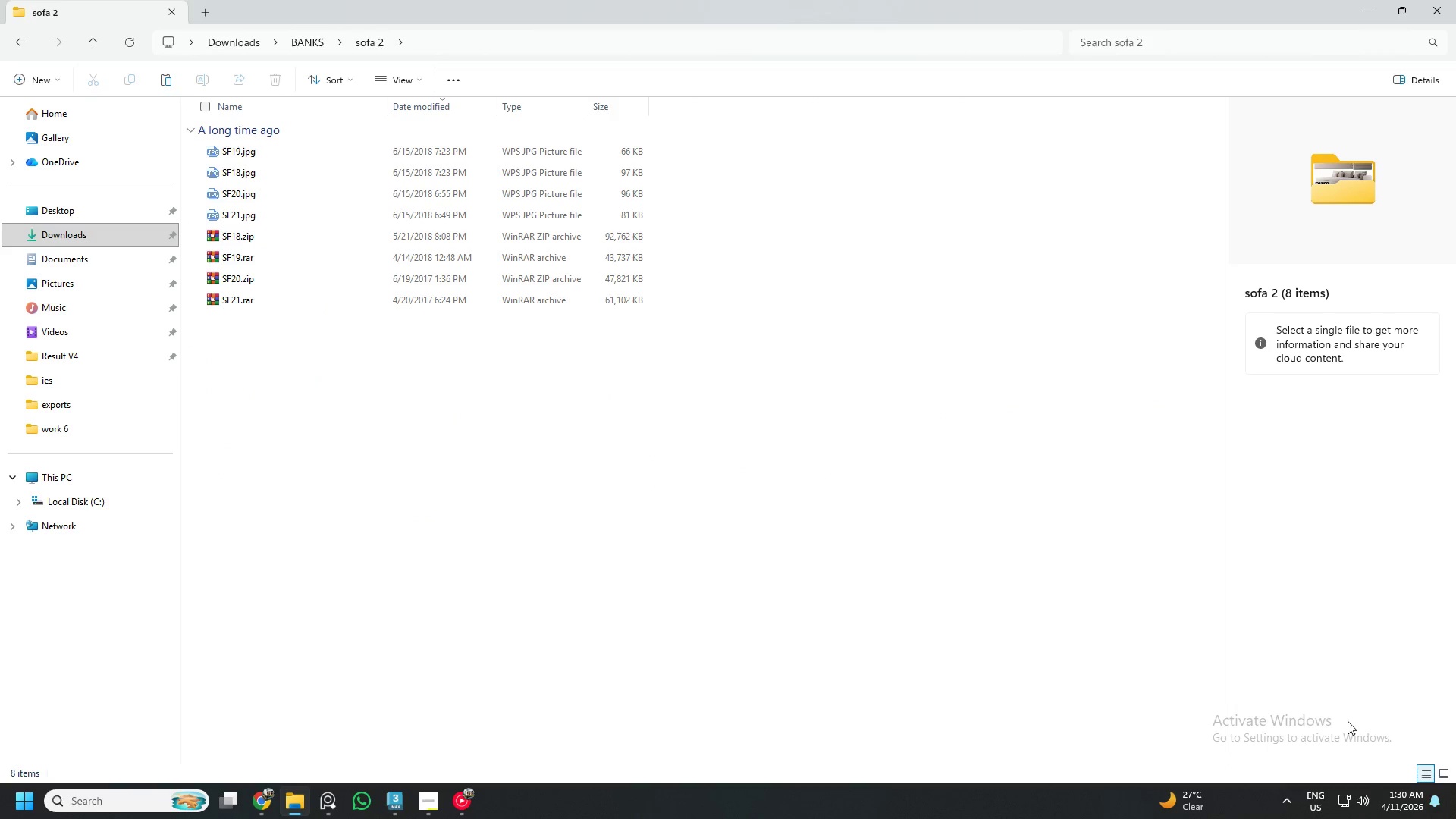 
left_click([1450, 777])
 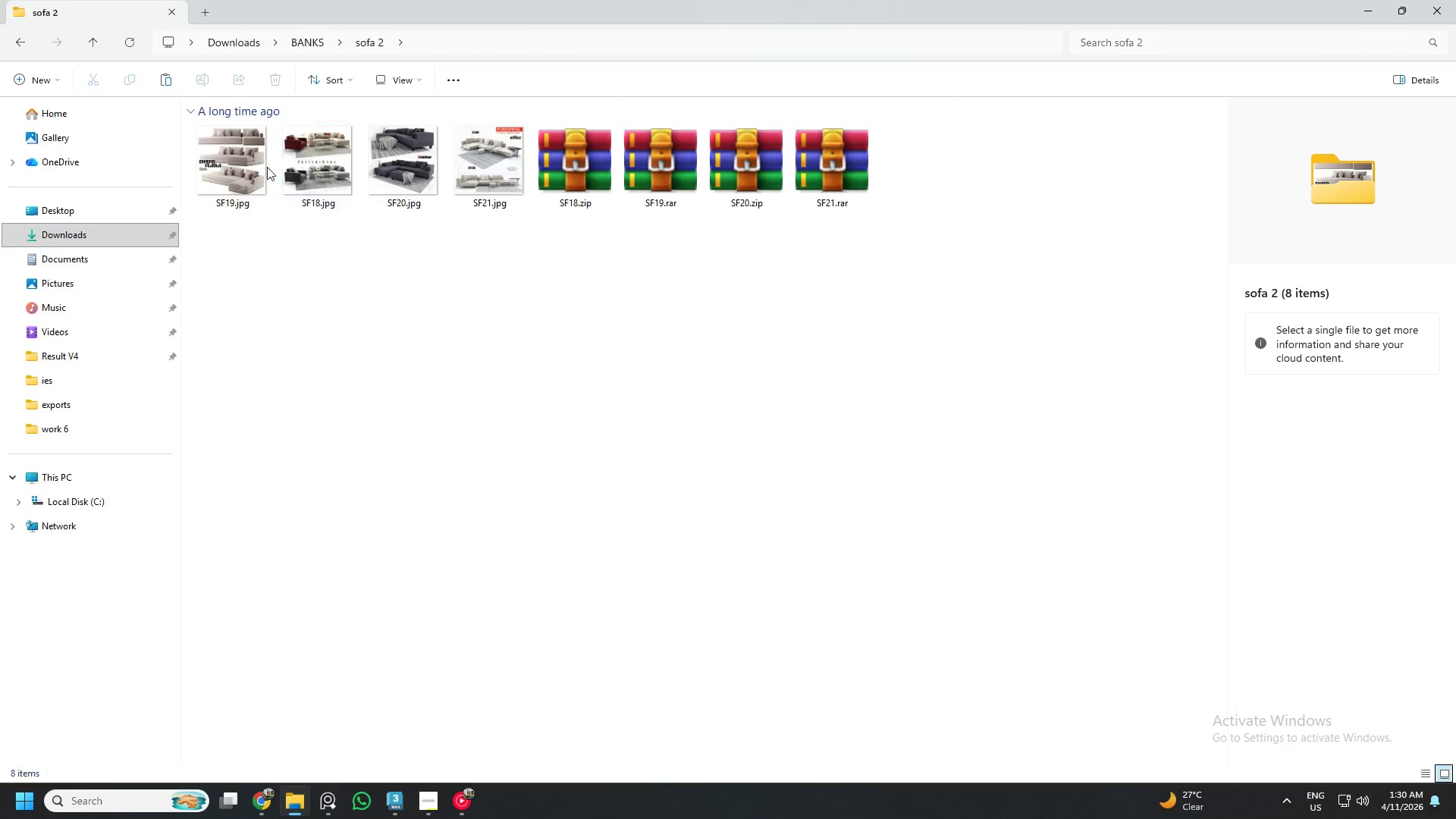 
double_click([240, 166])
 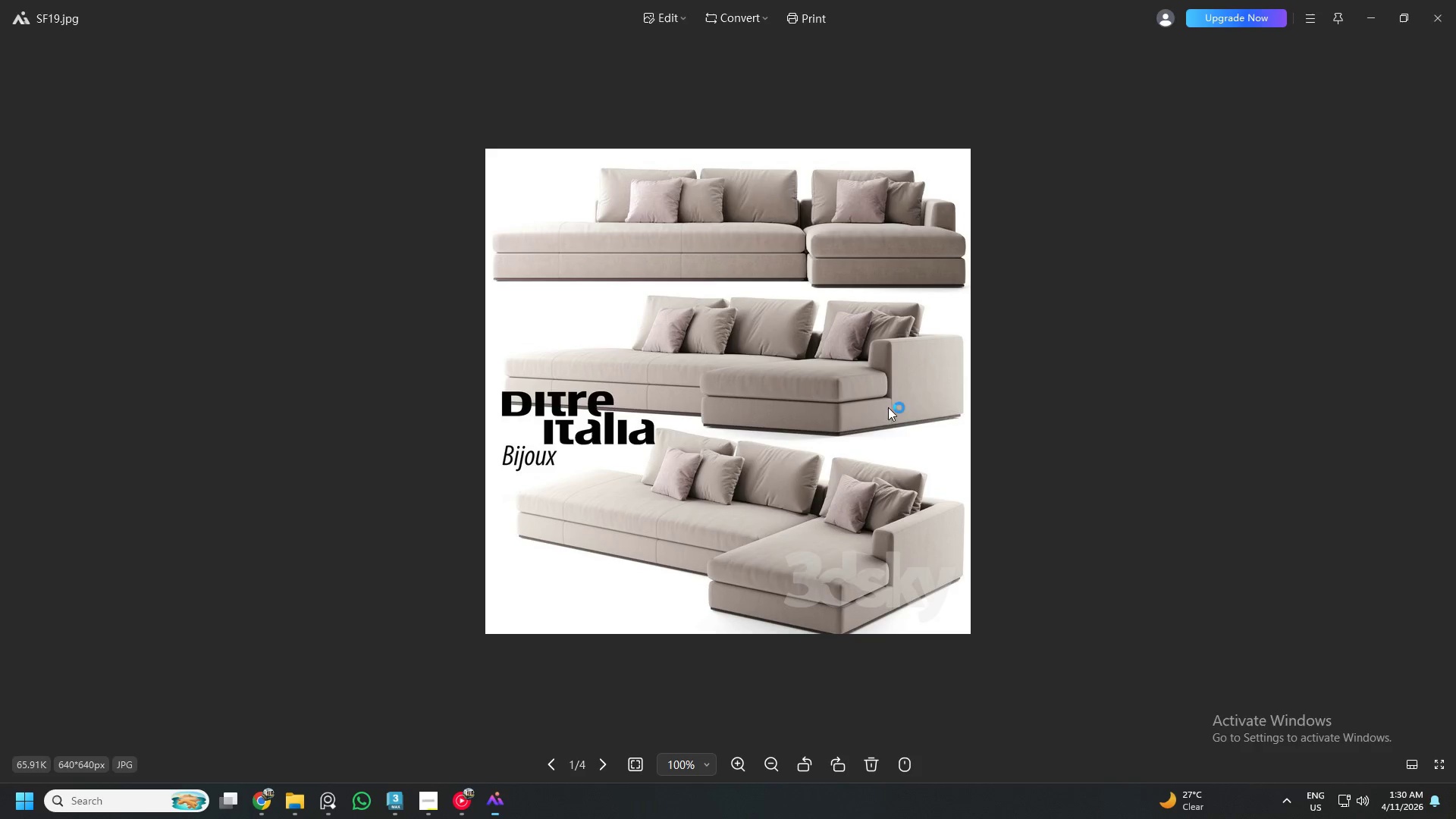 
scroll: coordinate [720, 336], scroll_direction: up, amount: 7.0
 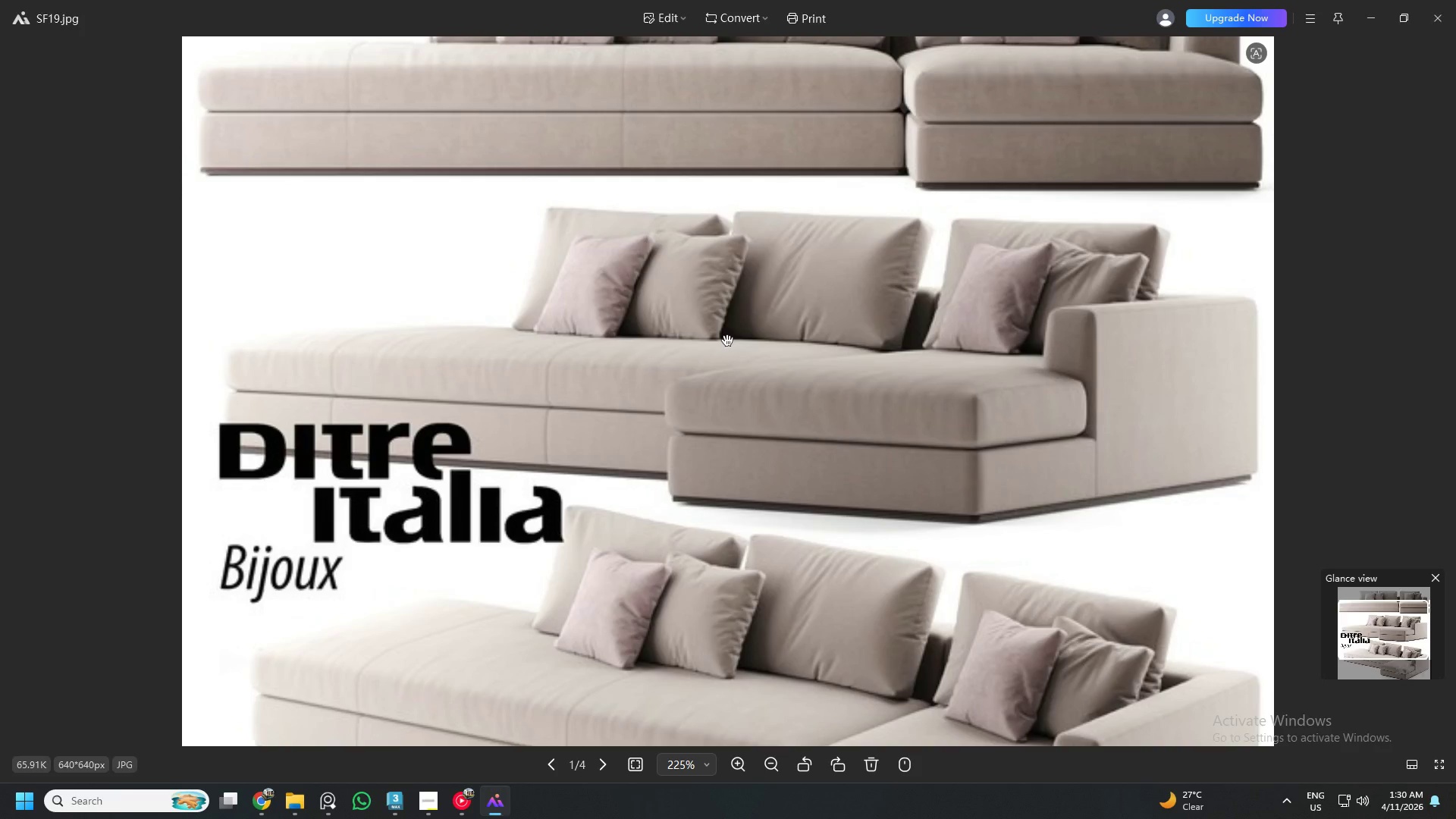 
scroll: coordinate [726, 342], scroll_direction: down, amount: 6.0
 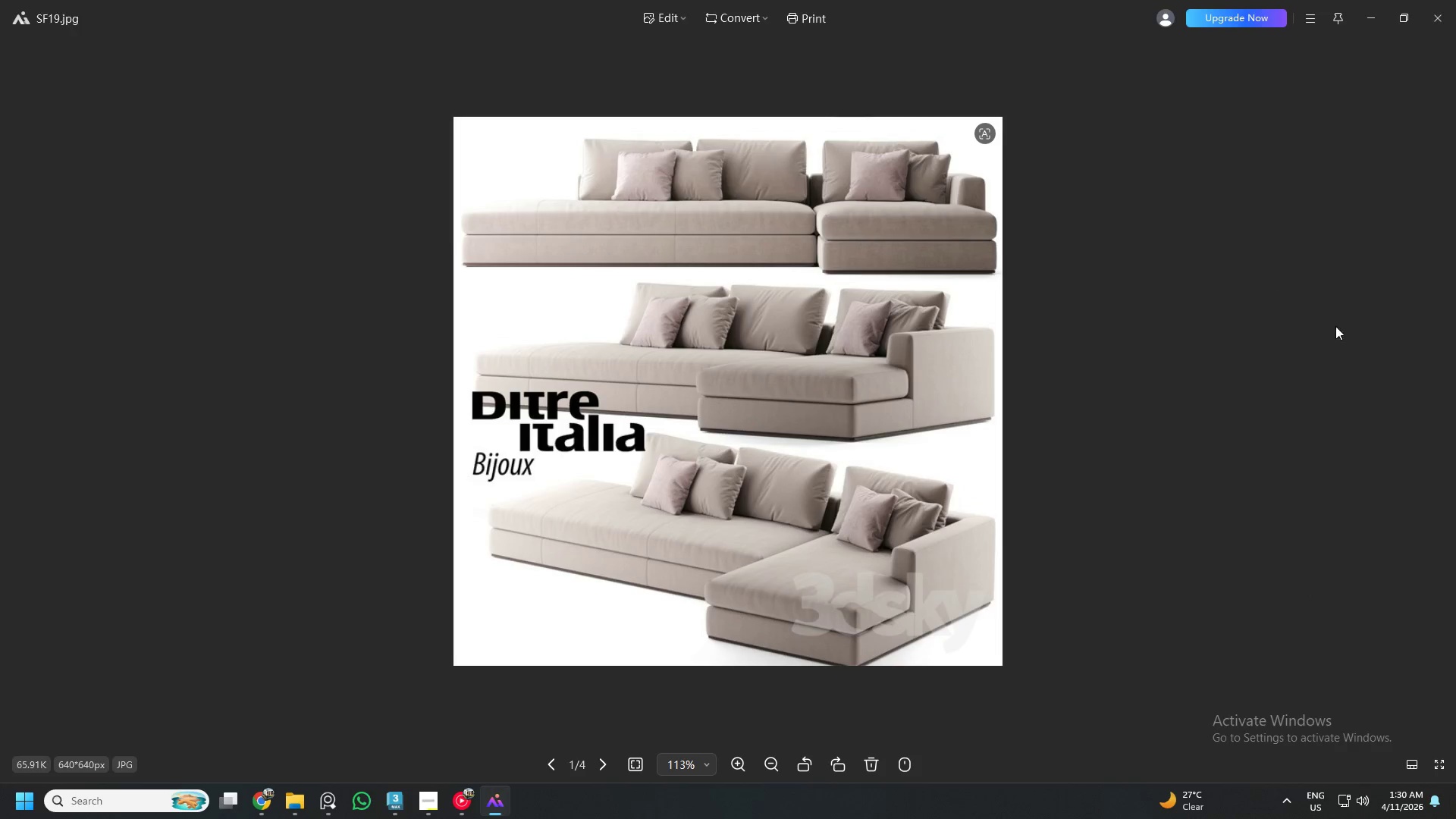 
left_click([1432, 387])
 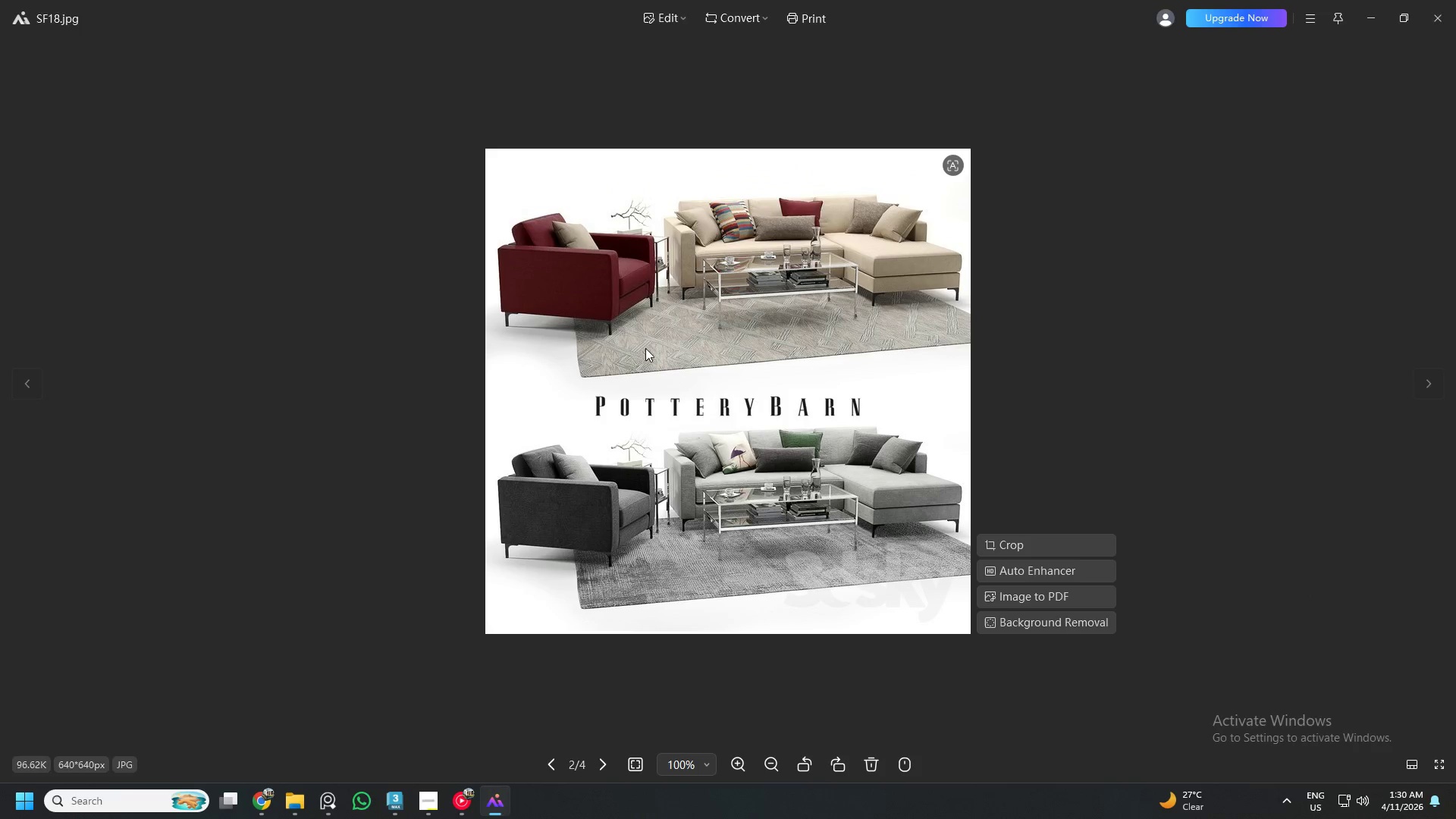 
scroll: coordinate [775, 466], scroll_direction: up, amount: 7.0
 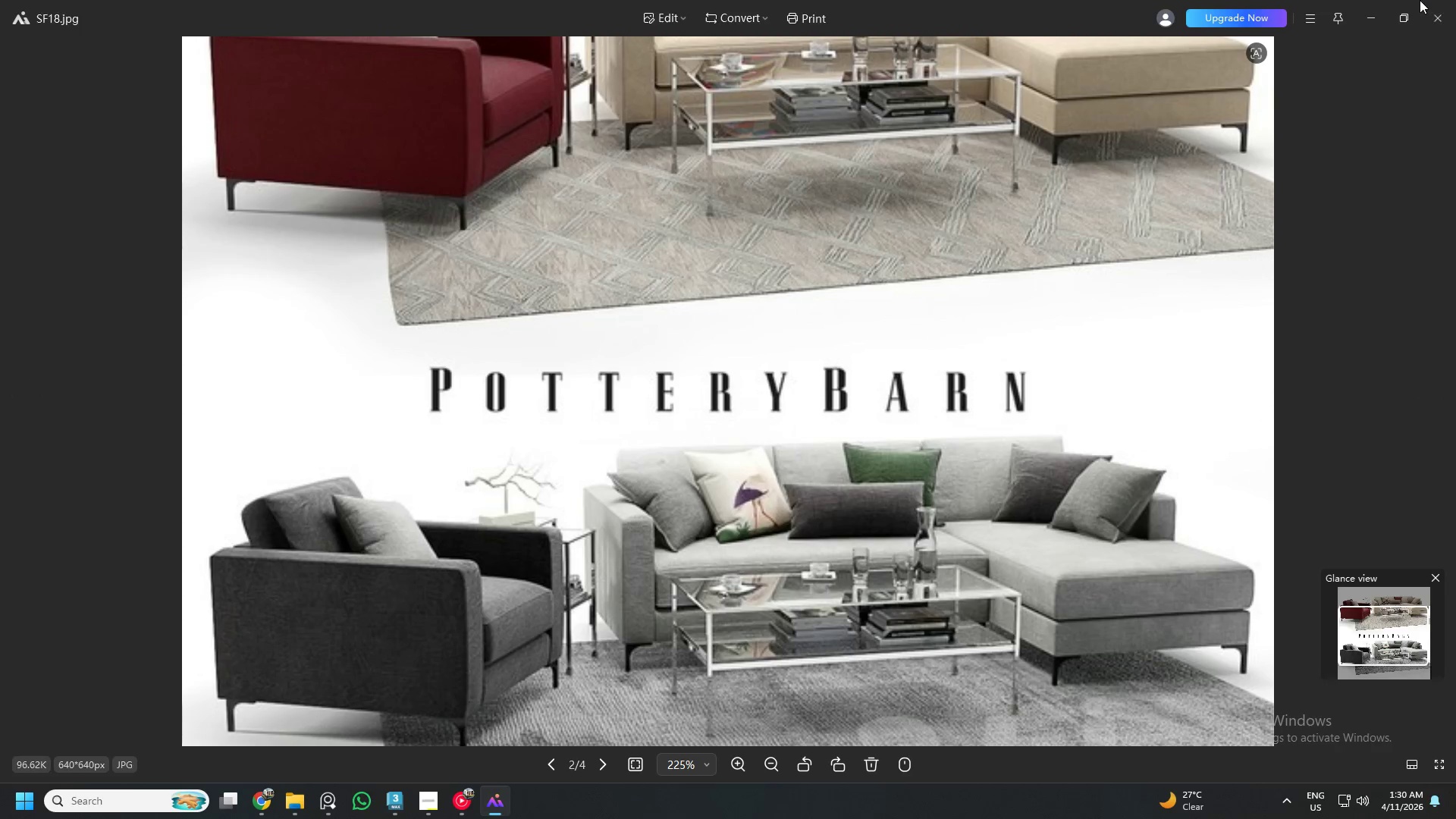 
left_click([1450, 6])
 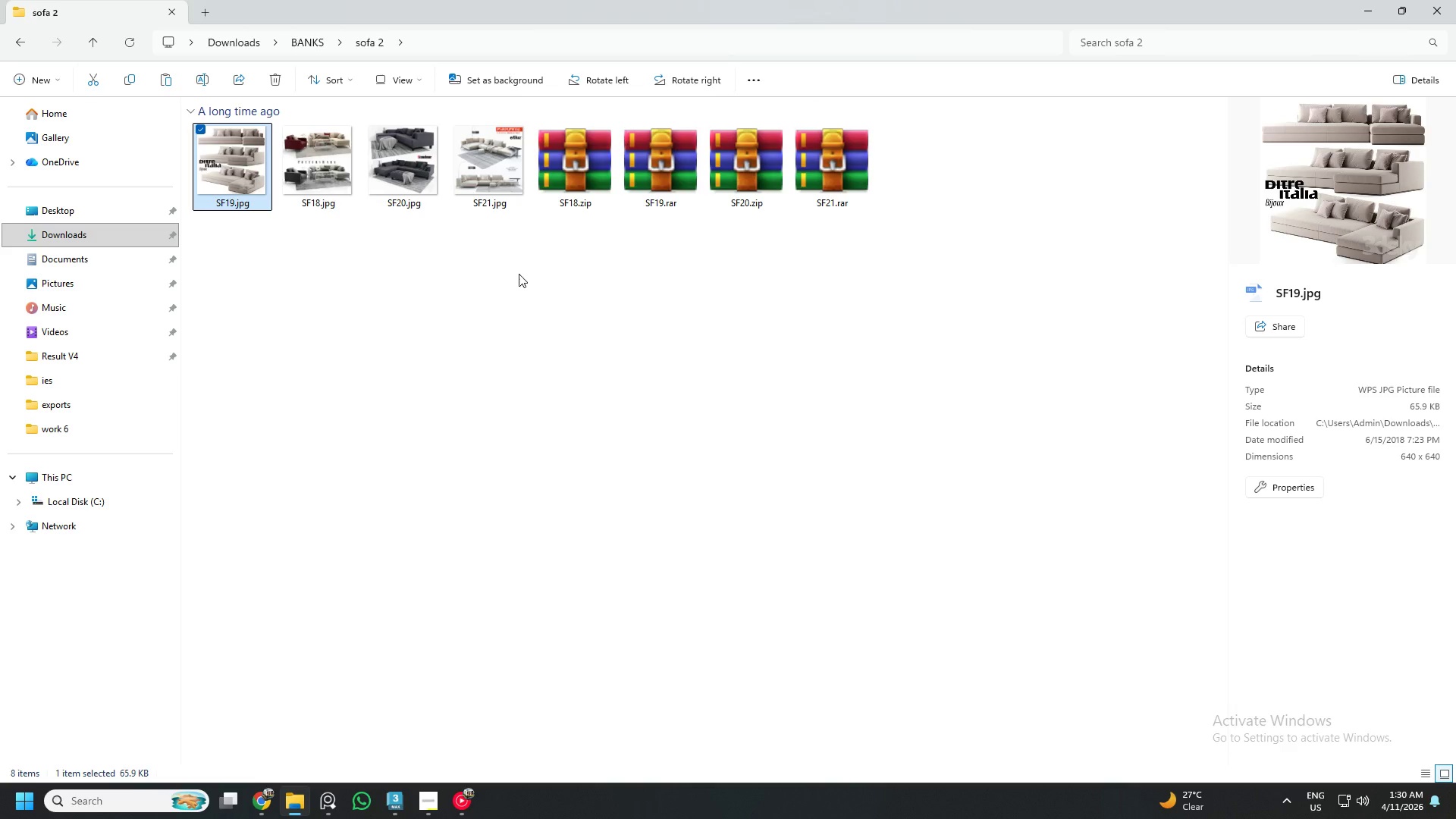 
left_click([479, 288])
 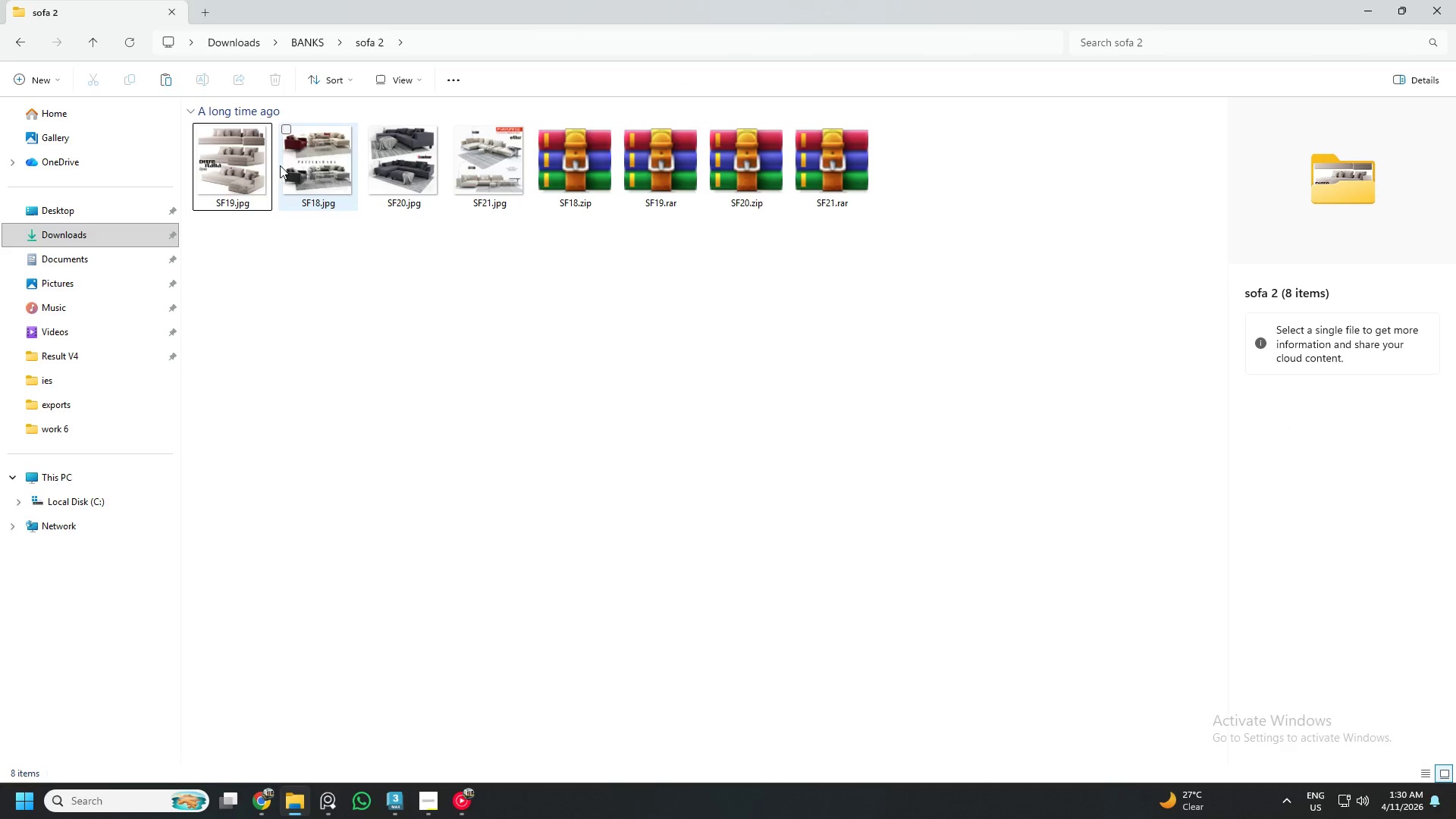 
left_click([254, 156])
 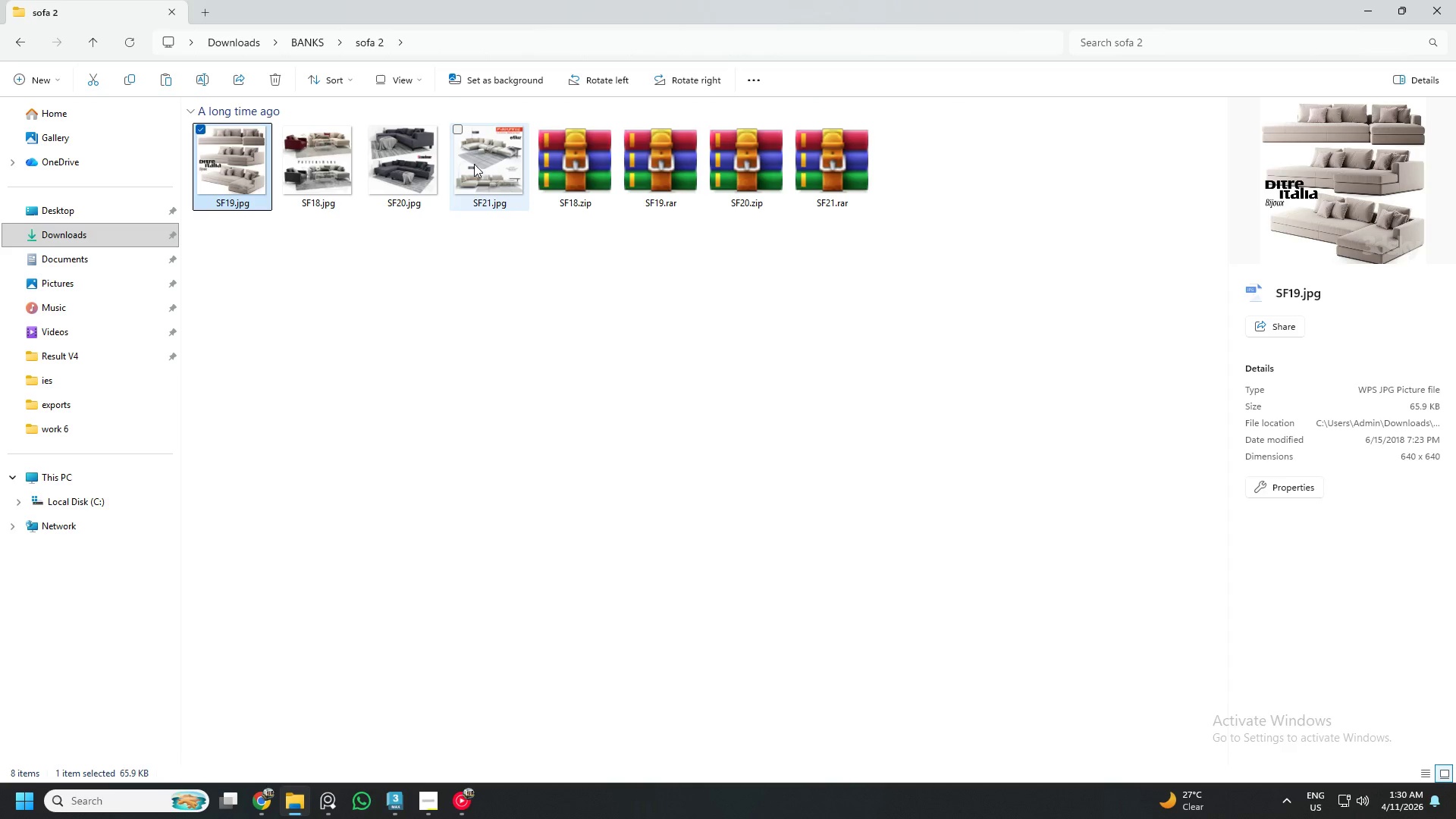 
double_click([474, 164])
 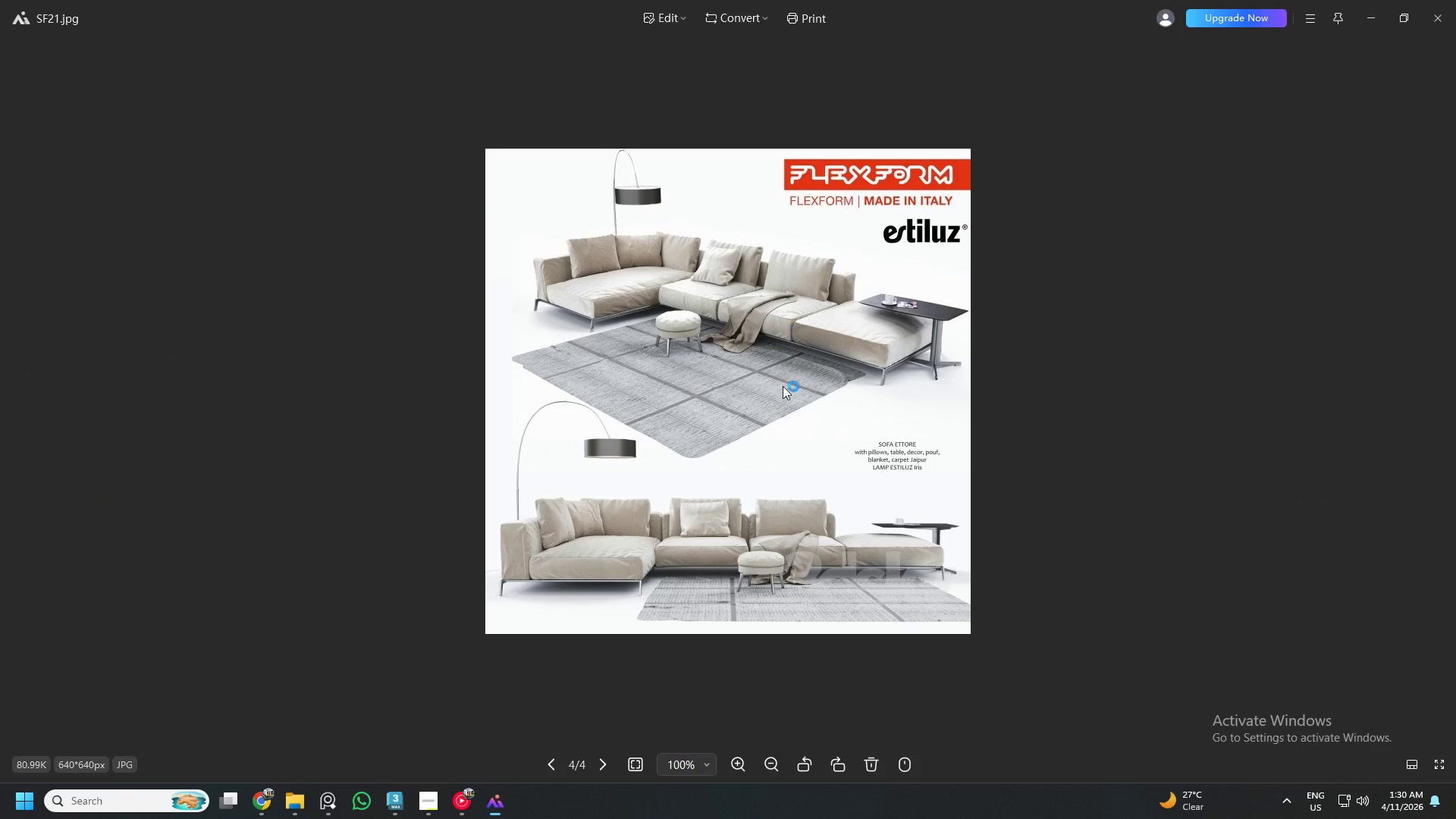 
scroll: coordinate [764, 412], scroll_direction: up, amount: 8.0
 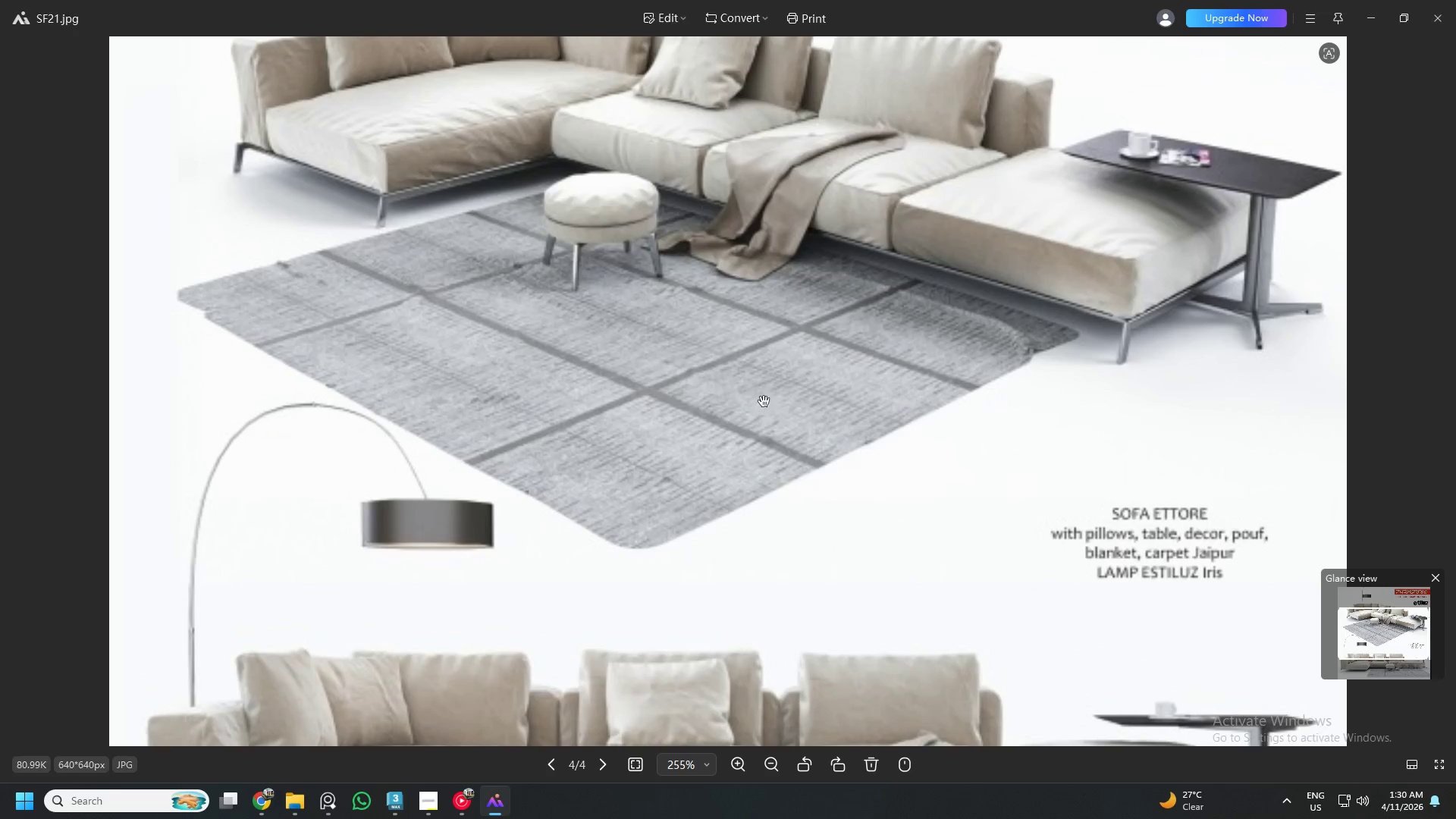 
scroll: coordinate [764, 386], scroll_direction: down, amount: 3.0
 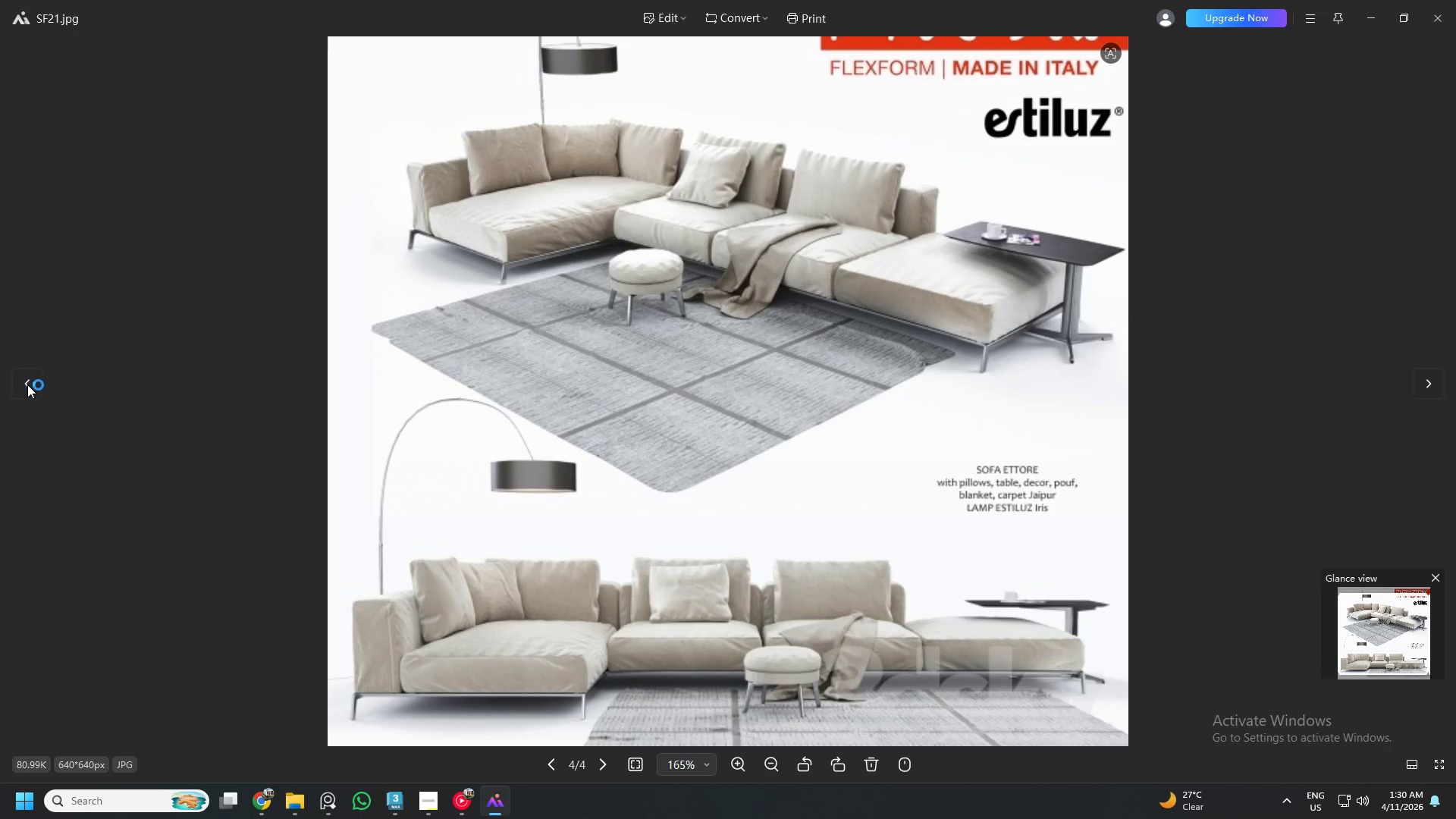 
left_click([18, 382])
 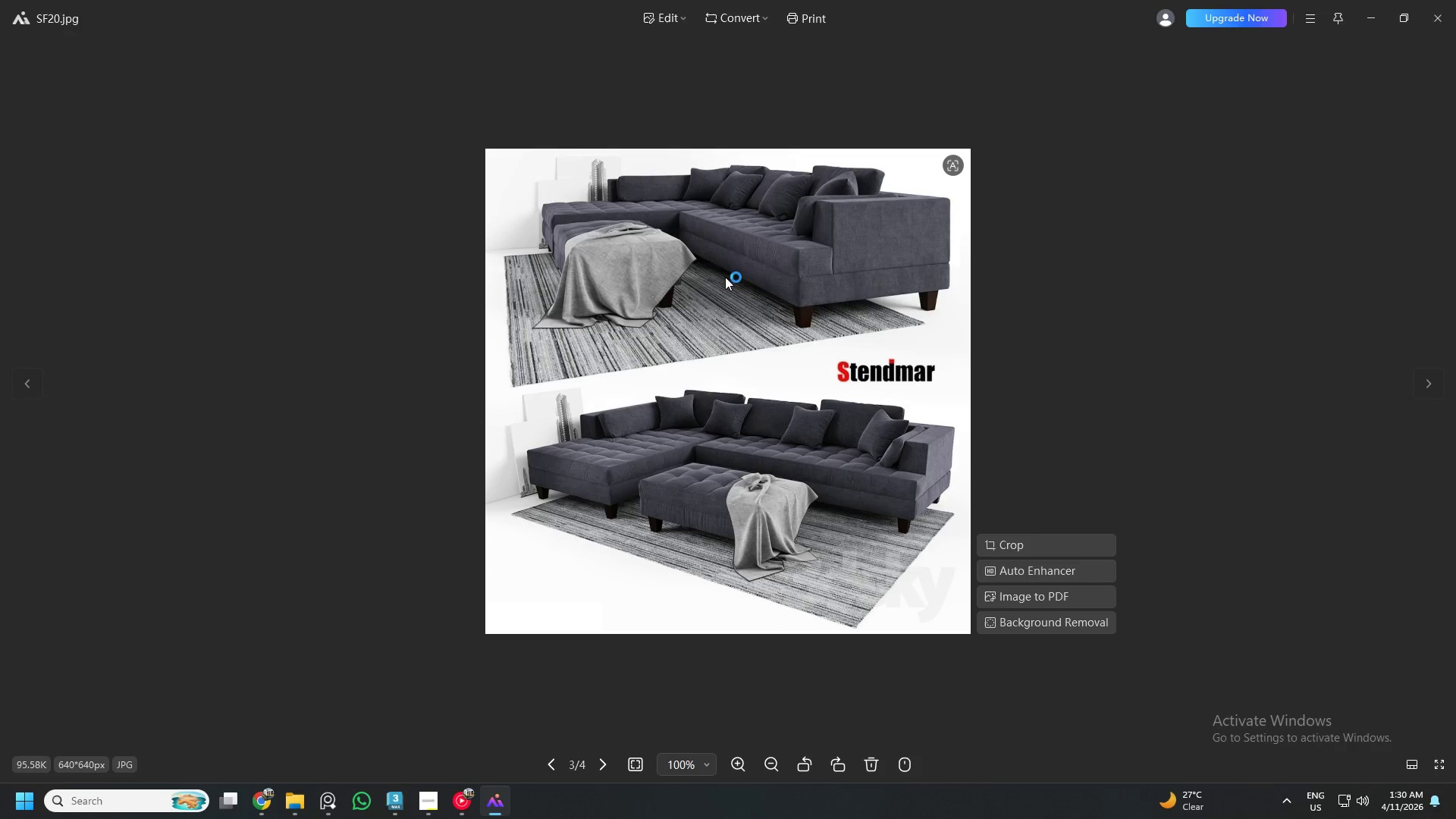 
scroll: coordinate [797, 195], scroll_direction: up, amount: 5.0
 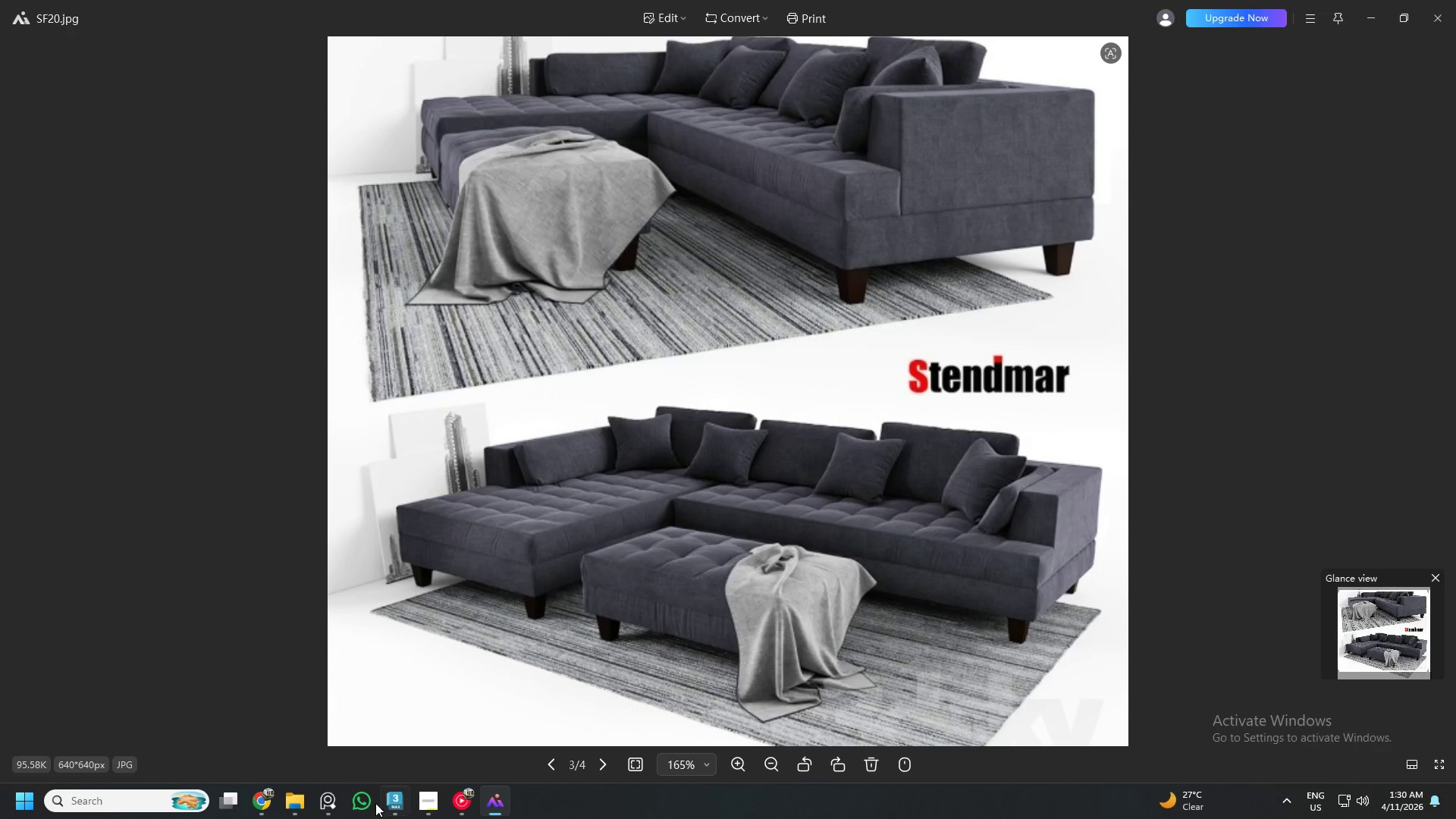 
left_click([334, 800])
 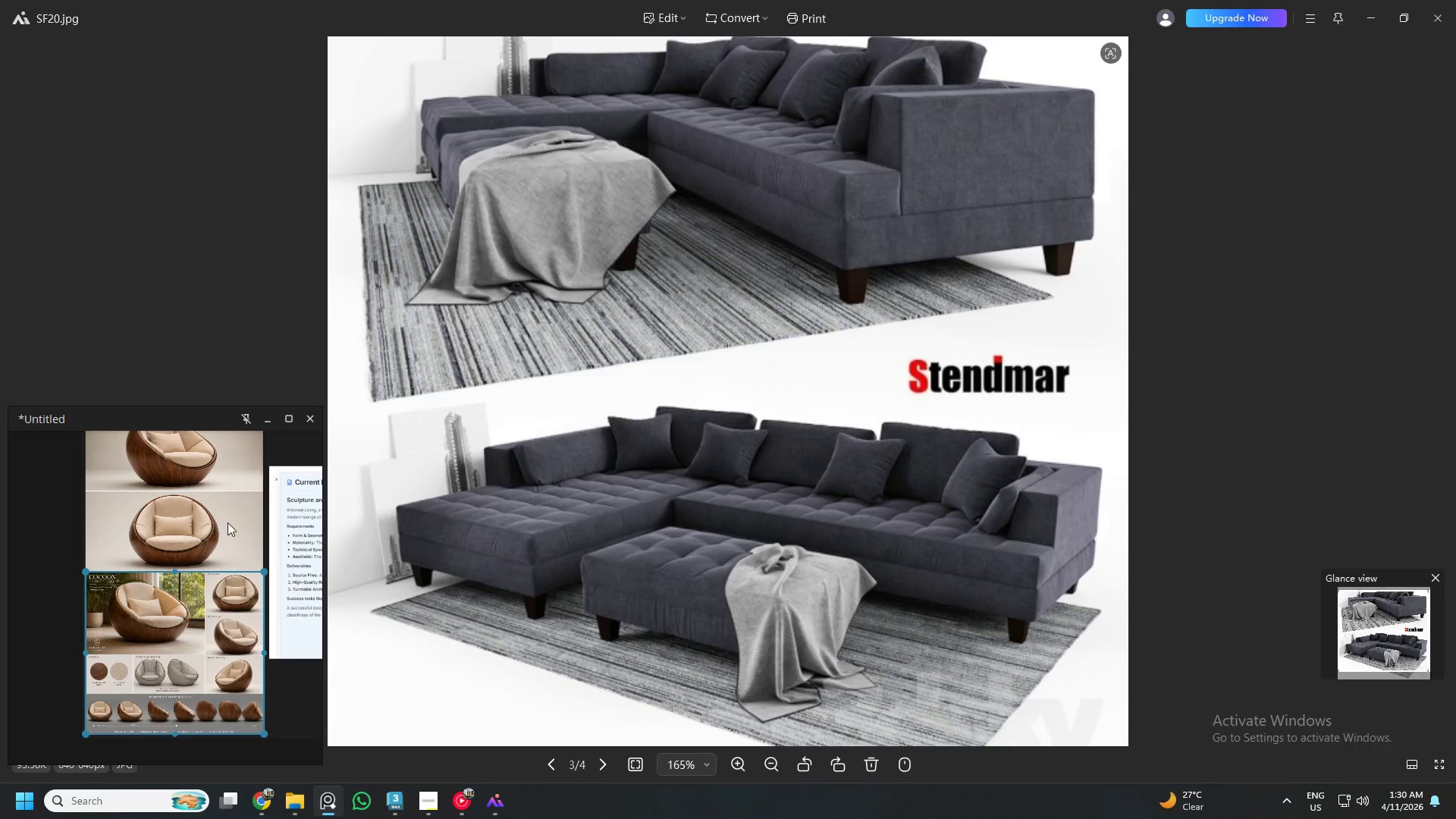 
scroll: coordinate [924, 486], scroll_direction: up, amount: 14.0
 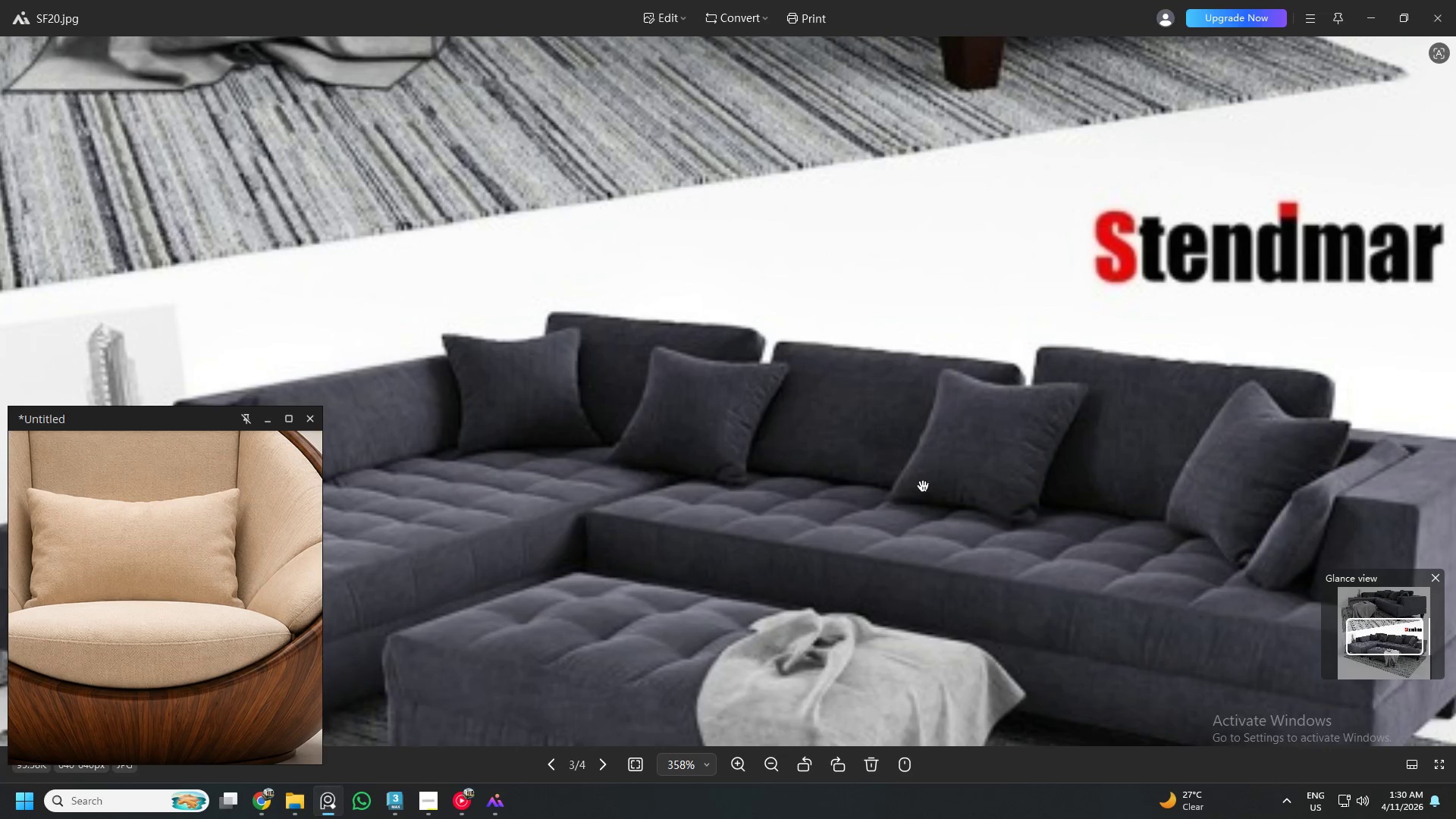 
scroll: coordinate [805, 486], scroll_direction: down, amount: 1.0
 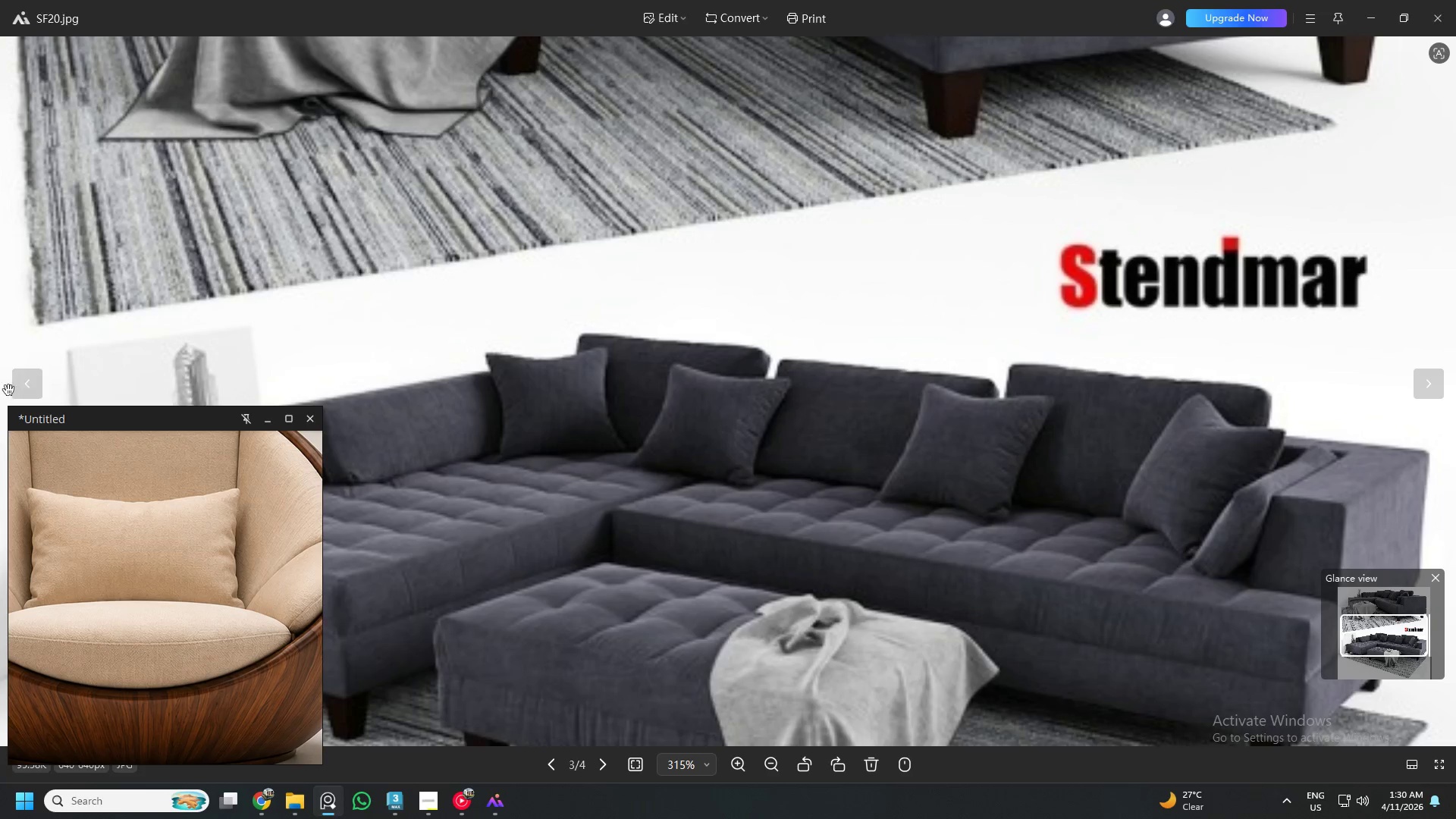 
left_click([29, 390])
 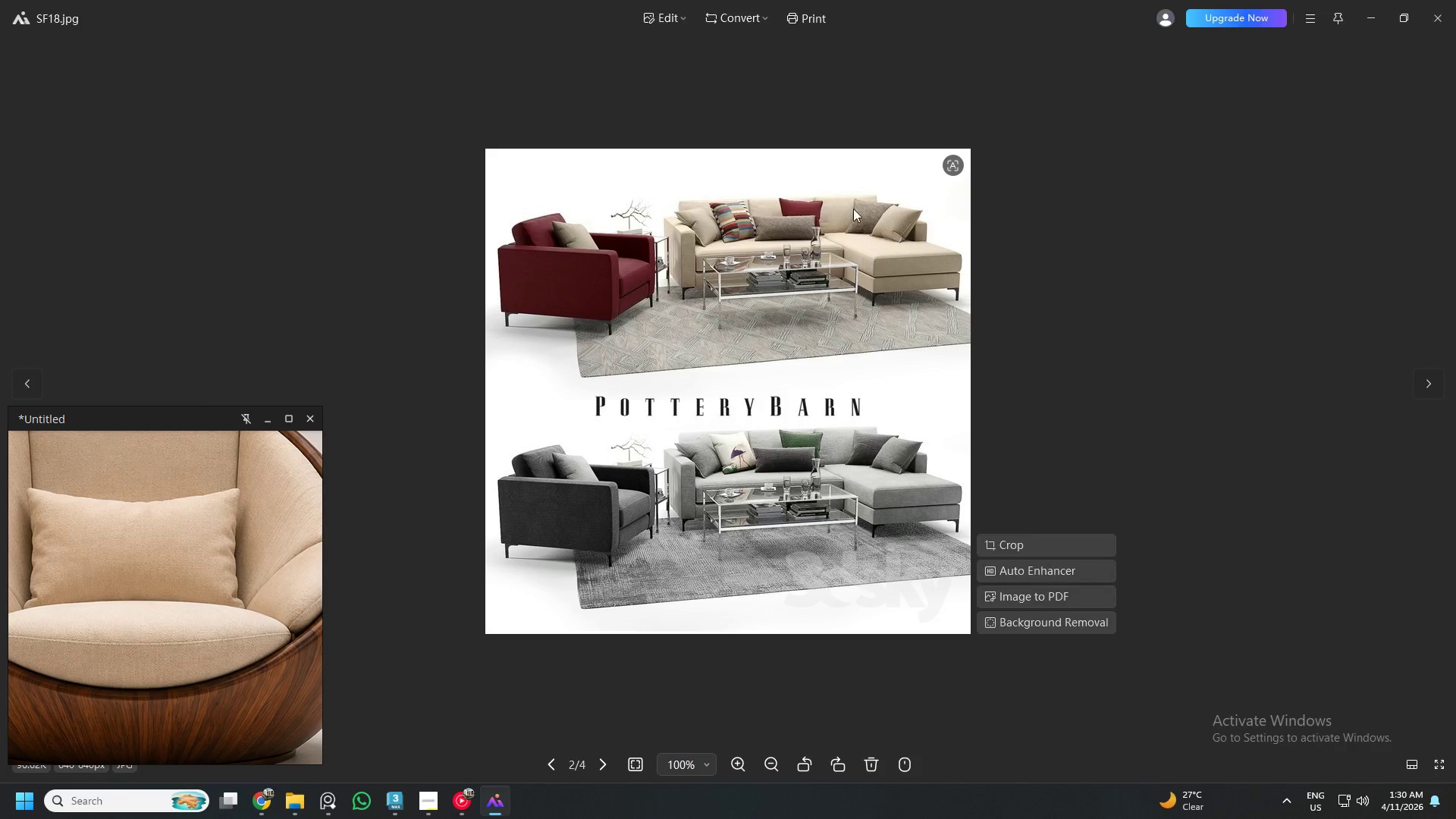 
scroll: coordinate [774, 243], scroll_direction: up, amount: 8.0
 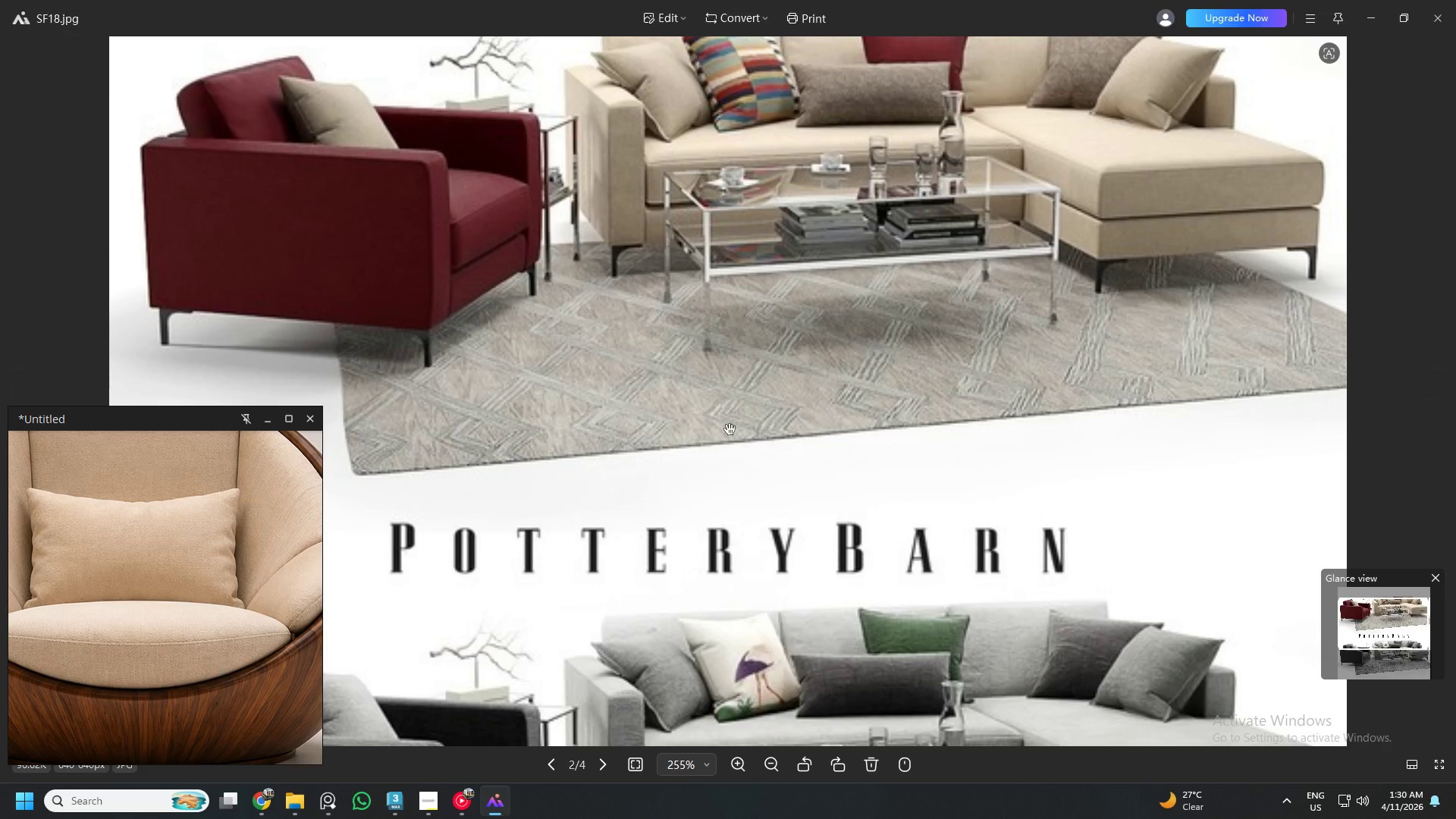 
scroll: coordinate [718, 344], scroll_direction: down, amount: 6.0
 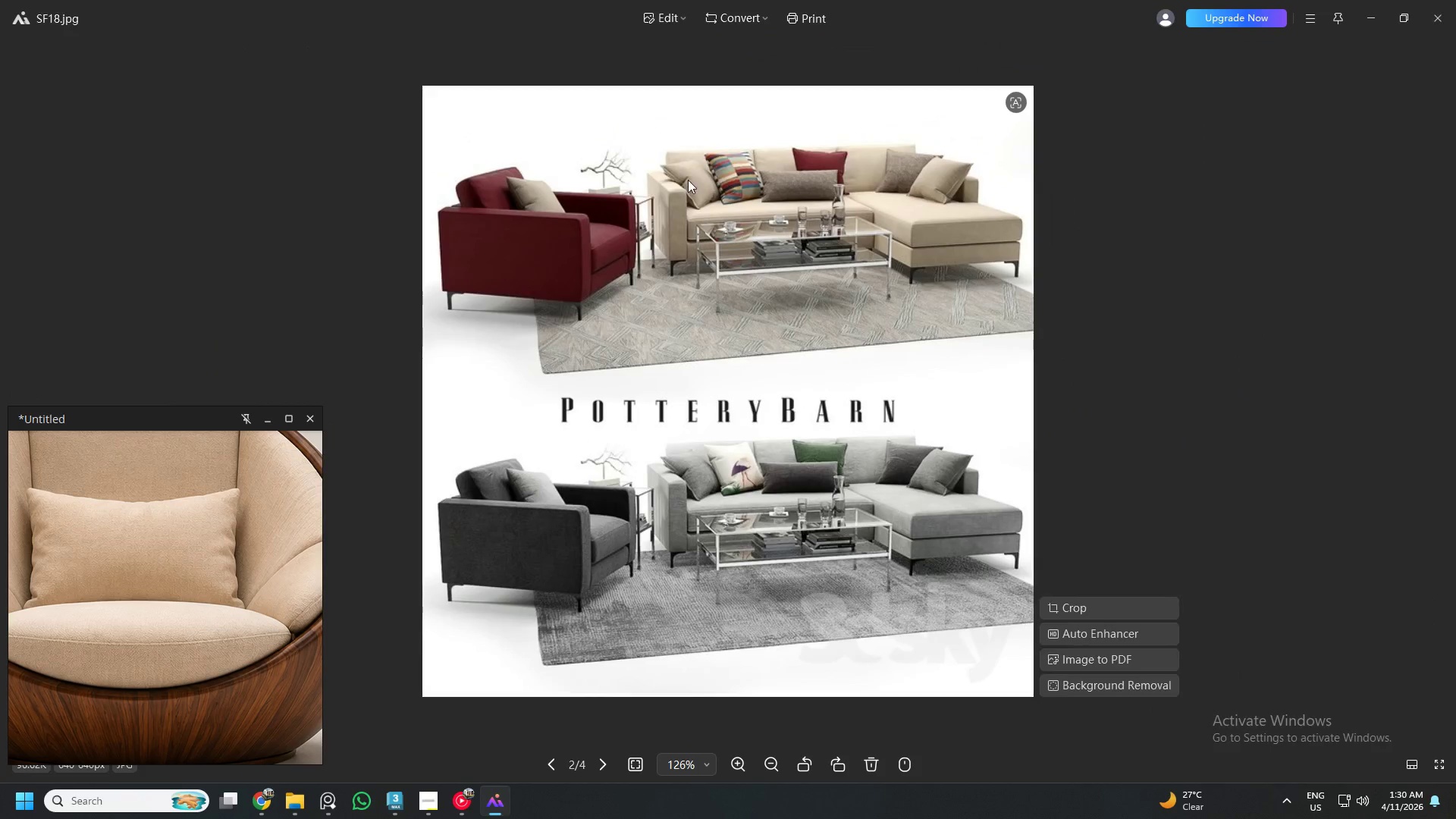 
scroll: coordinate [682, 92], scroll_direction: up, amount: 8.0
 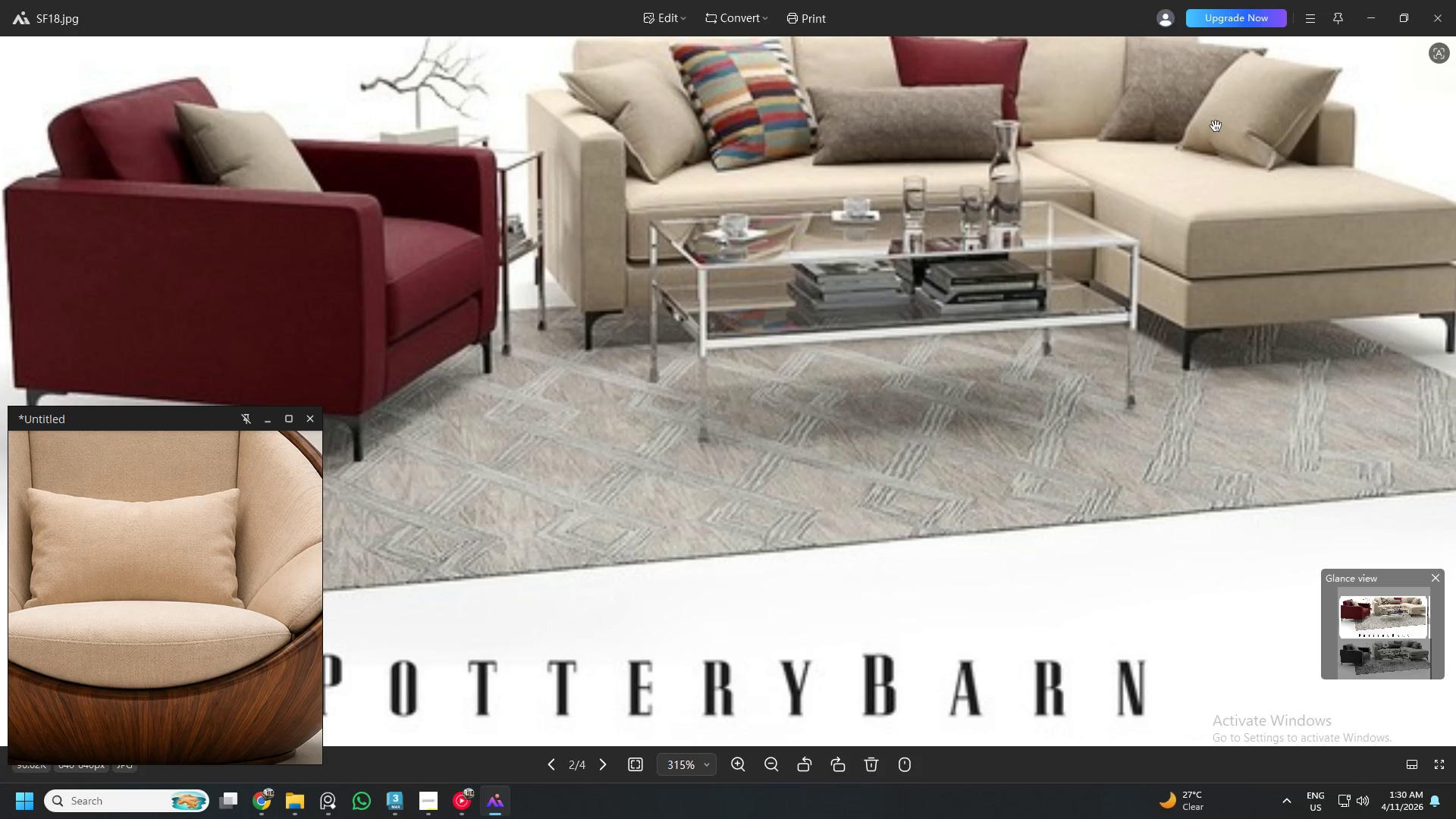 
scroll: coordinate [1211, 164], scroll_direction: down, amount: 5.0
 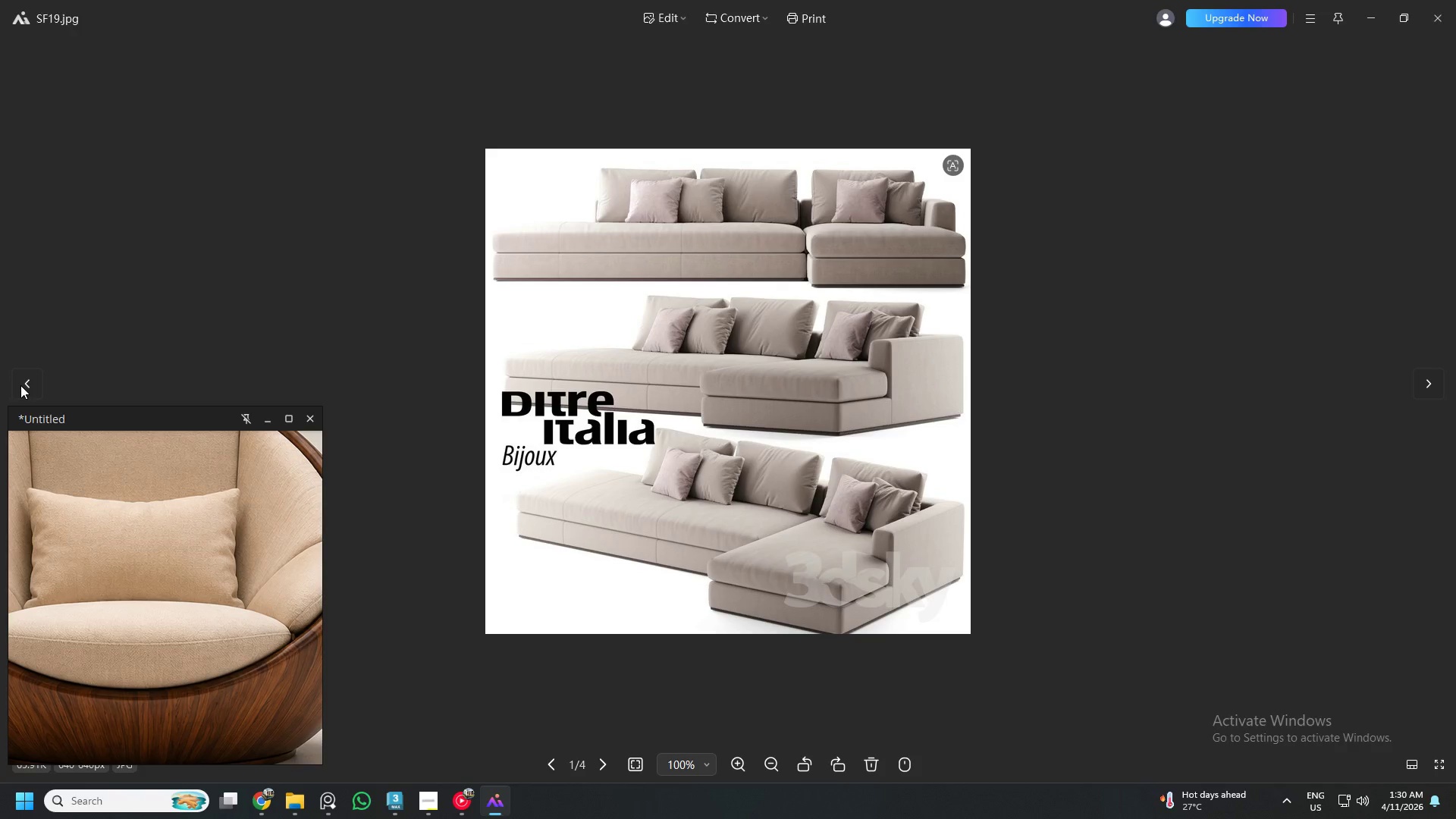 
scroll: coordinate [728, 354], scroll_direction: up, amount: 9.0
 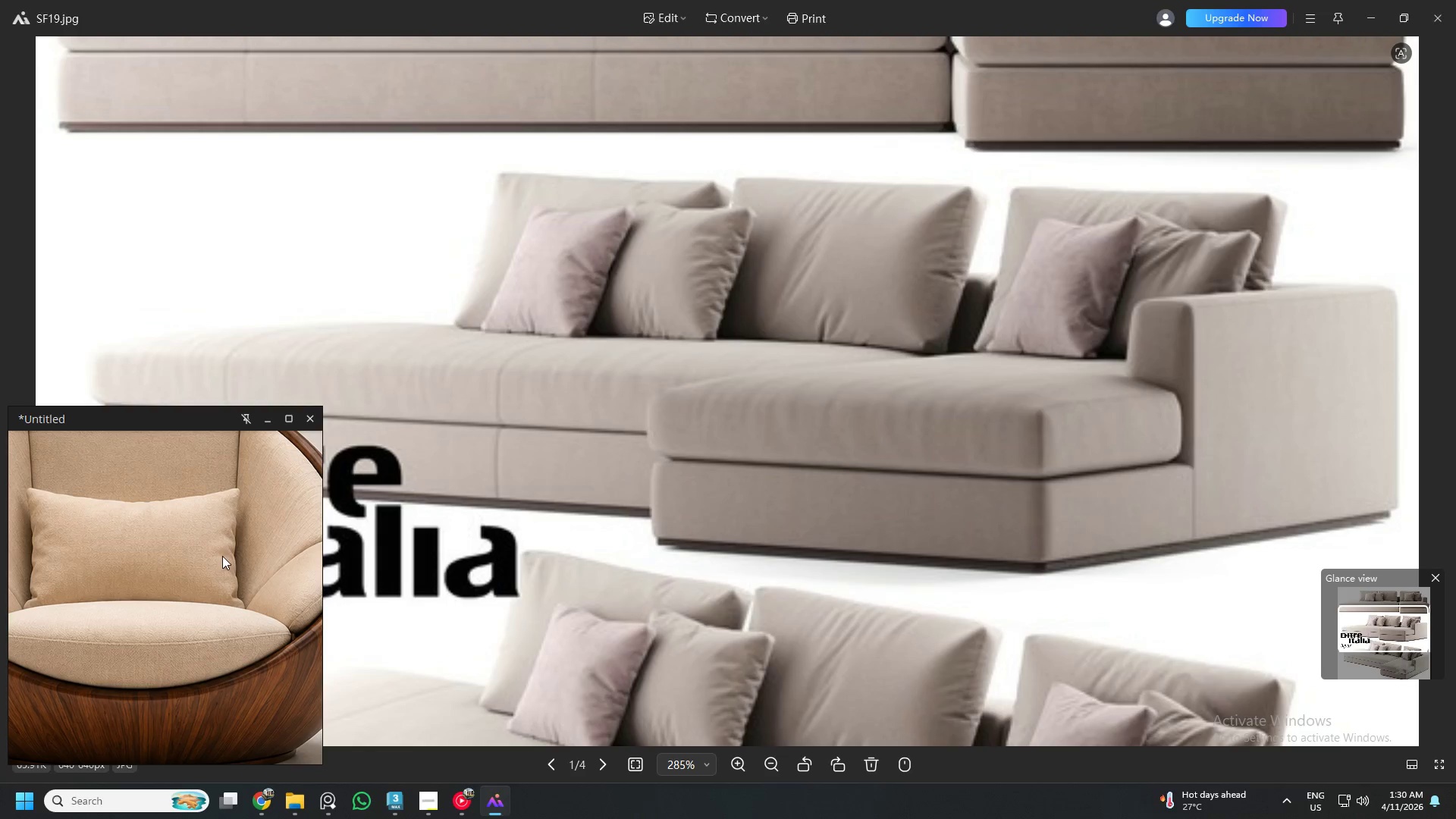 
scroll: coordinate [173, 548], scroll_direction: down, amount: 6.0
 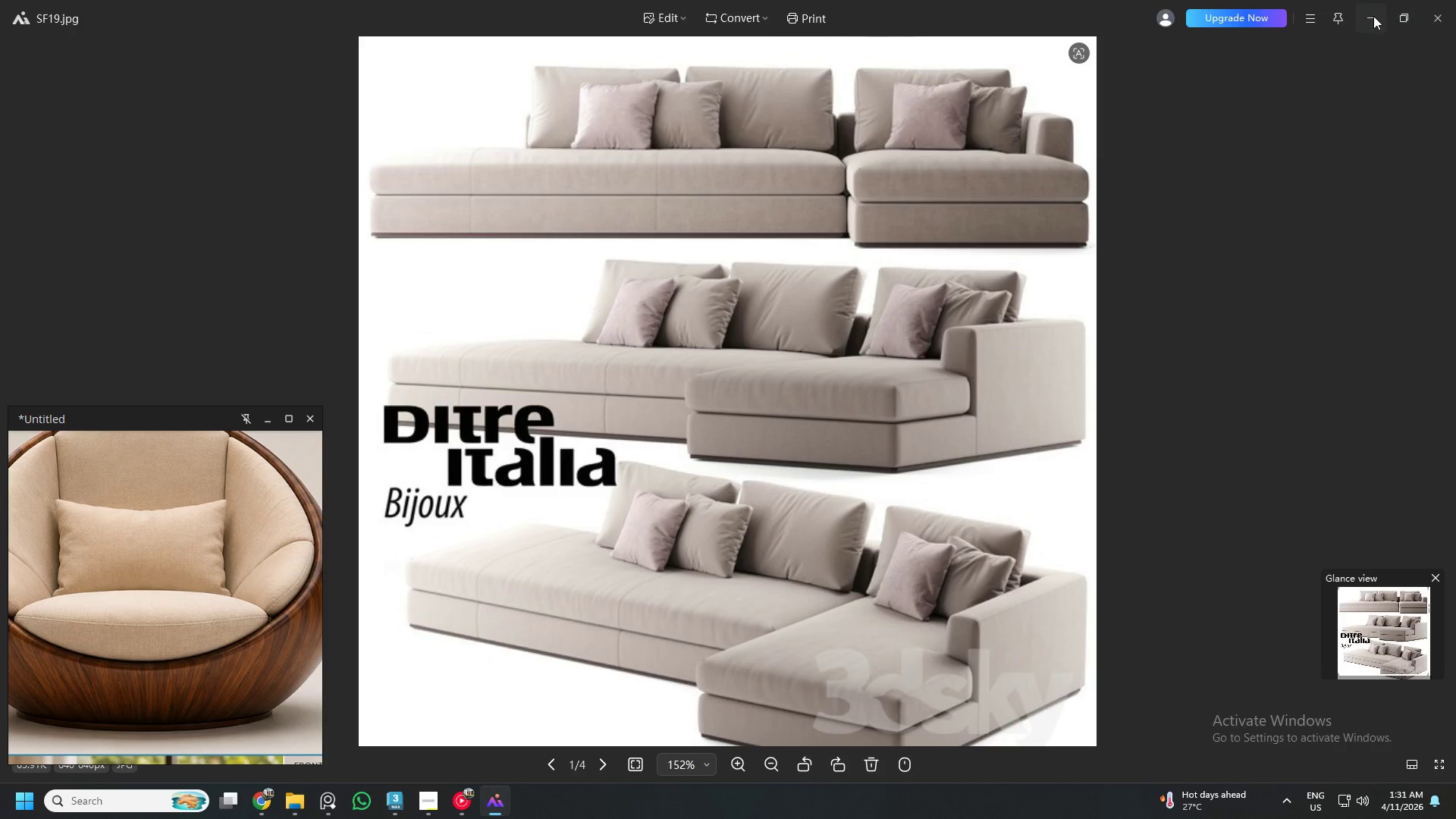 
left_click([1455, 8])
 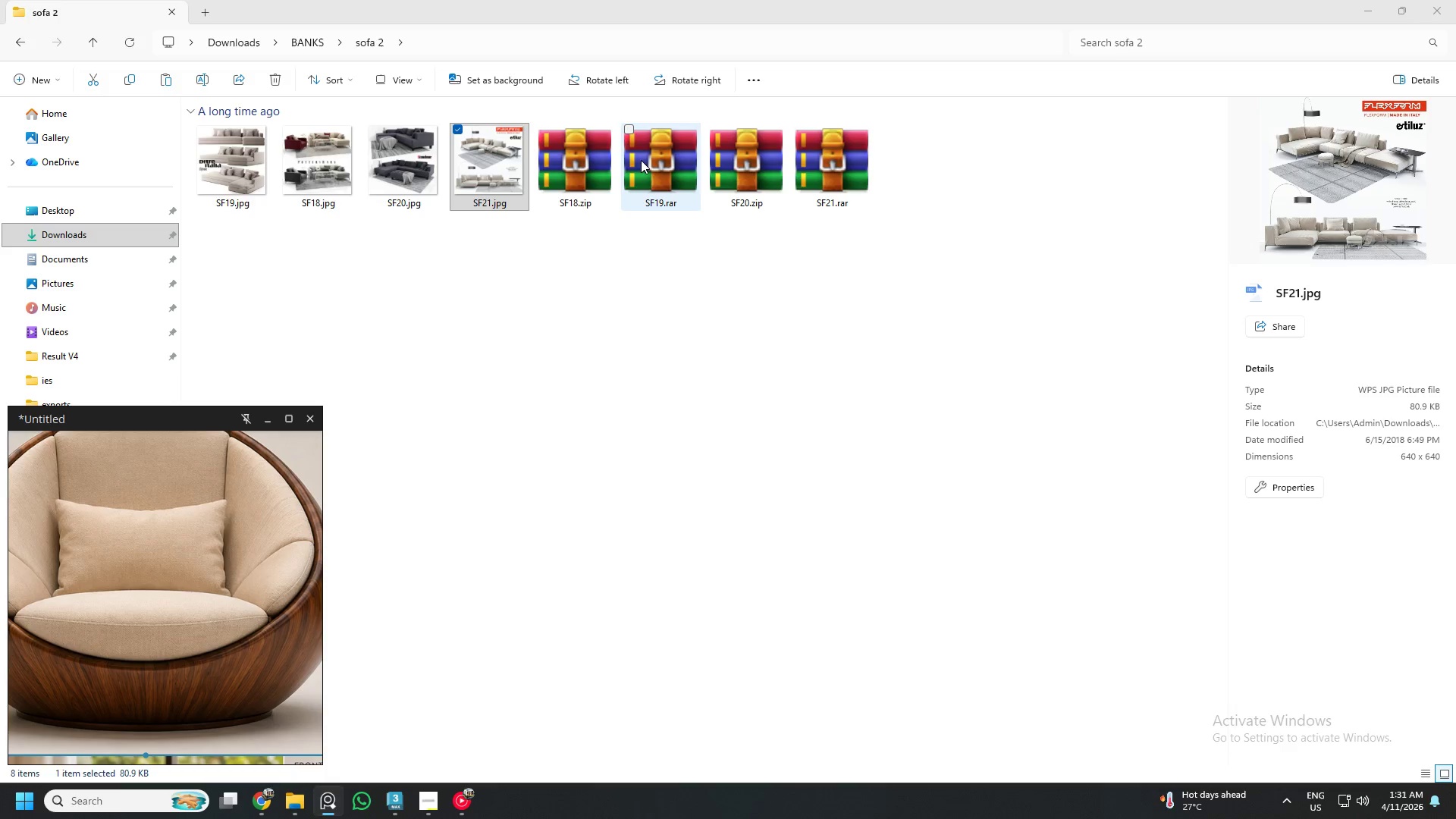 
double_click([639, 162])
 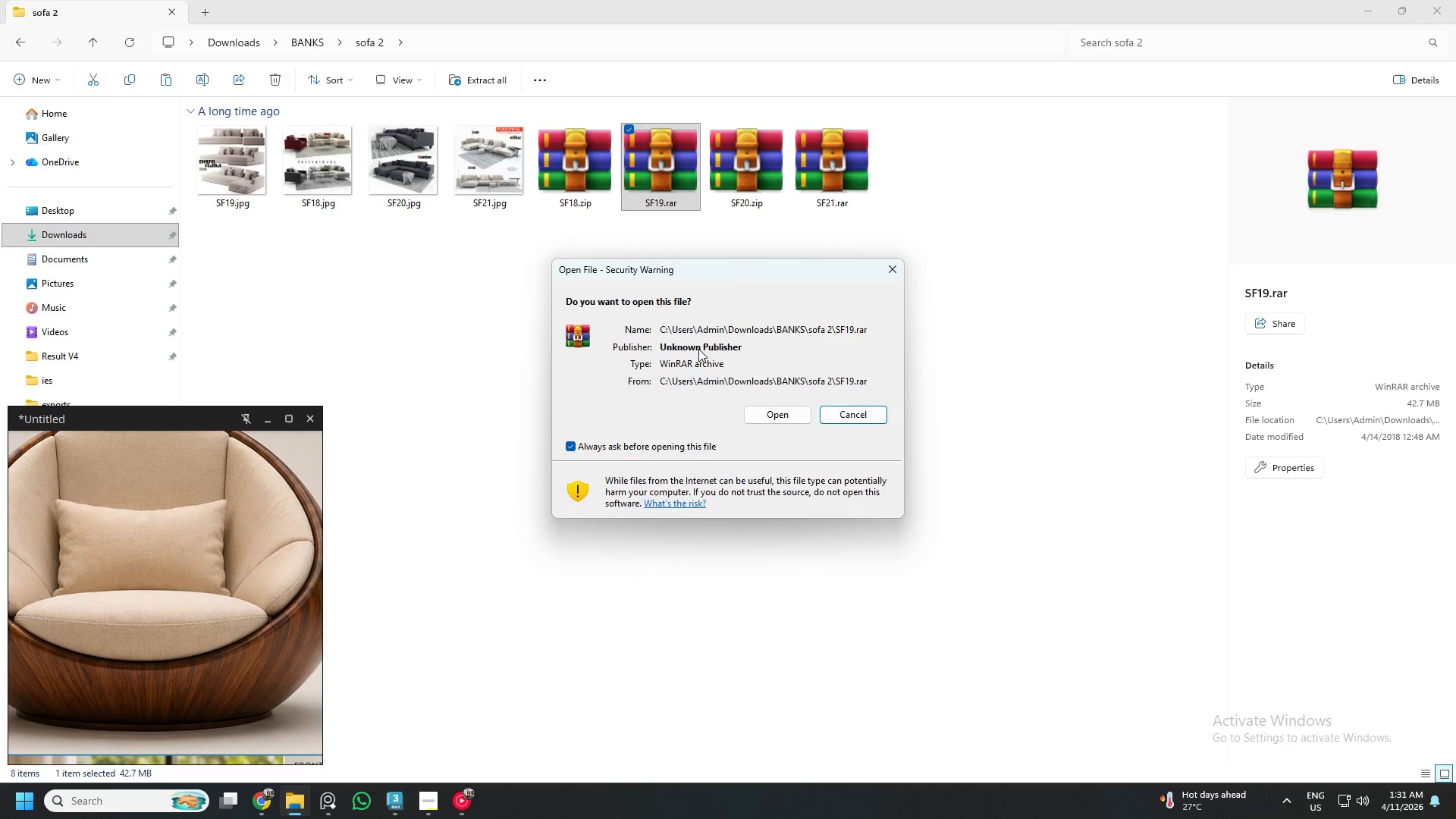 
left_click([771, 416])
 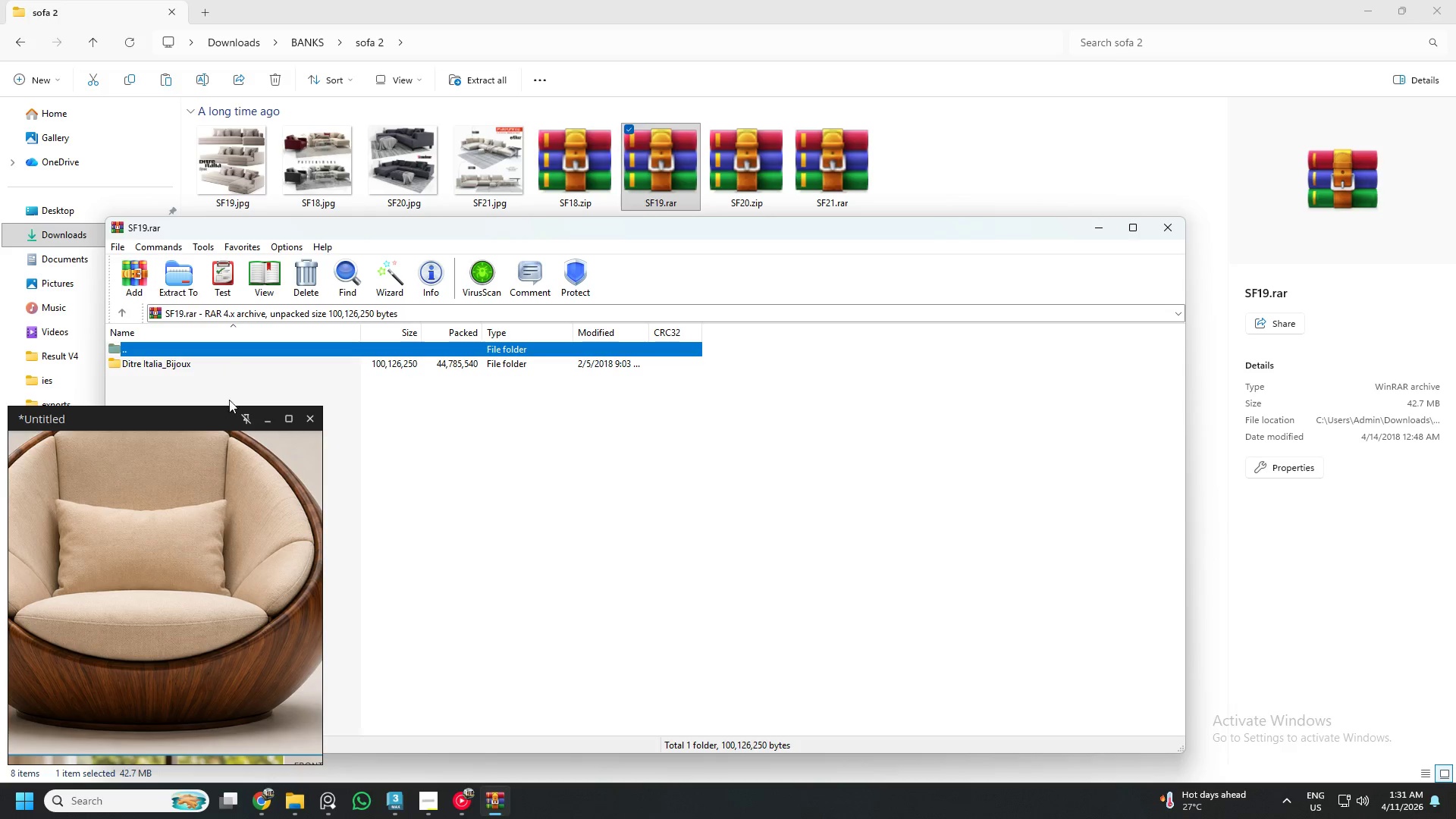 
left_click([265, 420])
 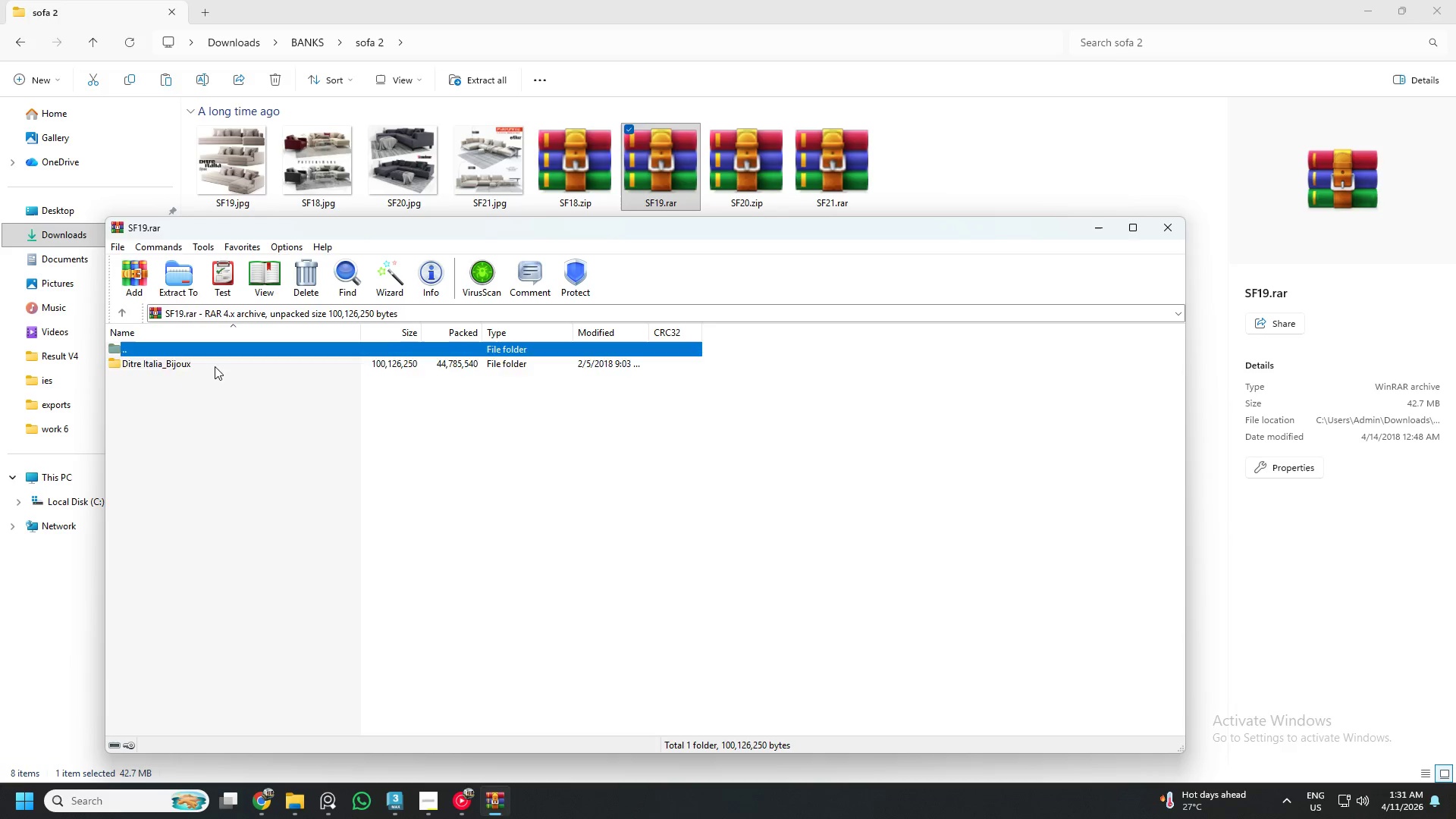 
double_click([215, 366])
 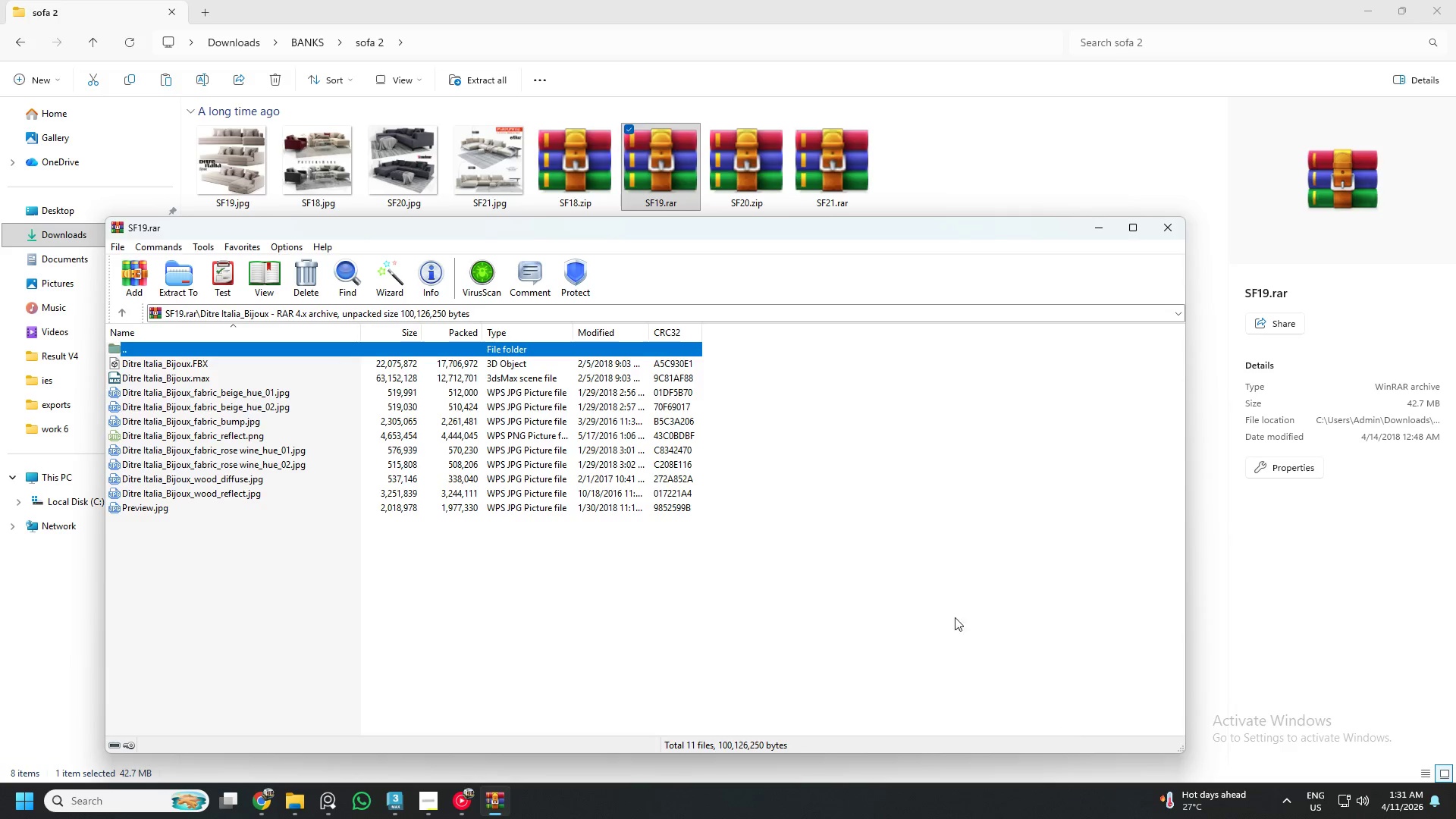 
left_click([207, 378])
 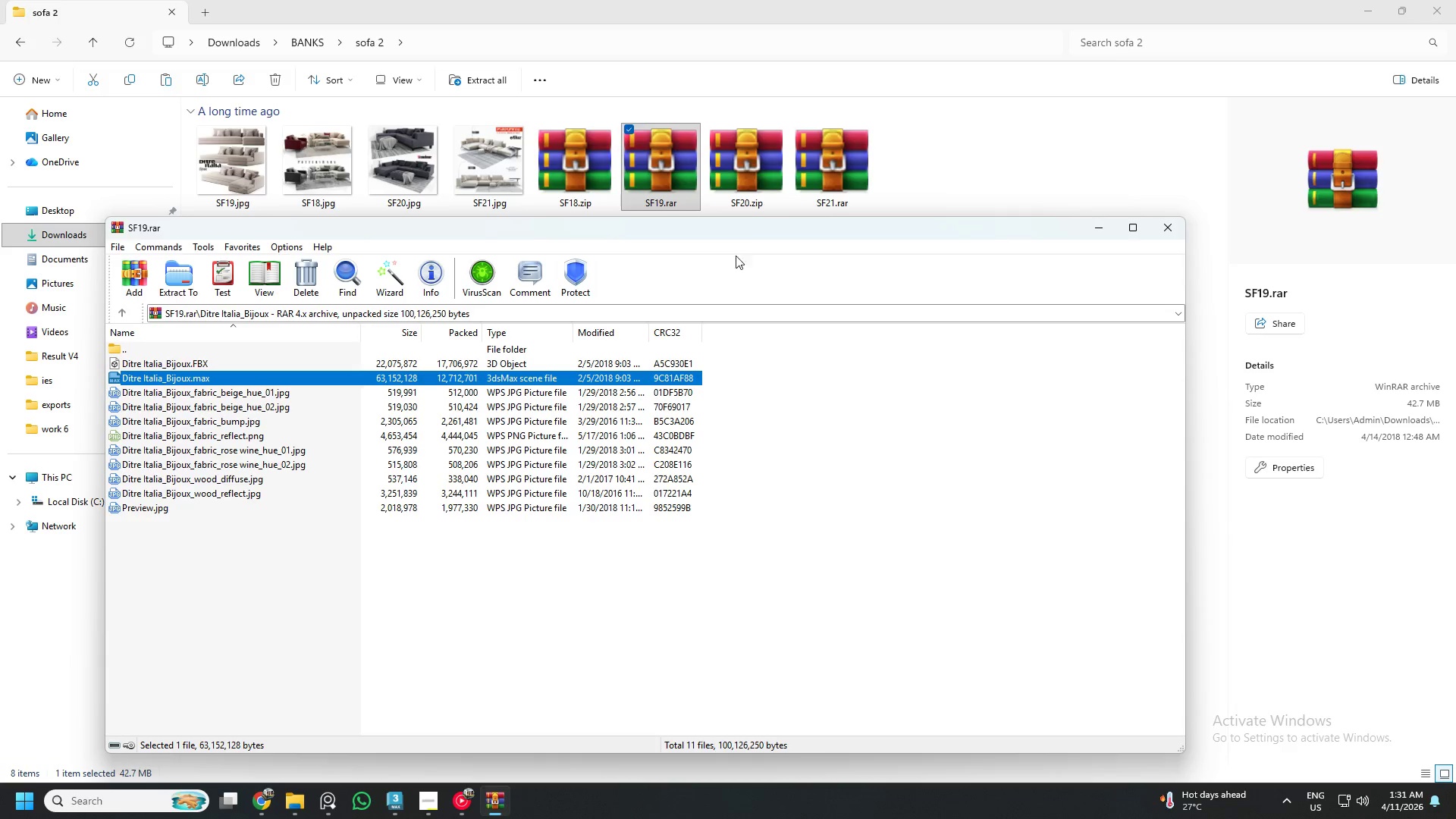 
left_click_drag(start_coordinate=[736, 228], to_coordinate=[785, 285])
 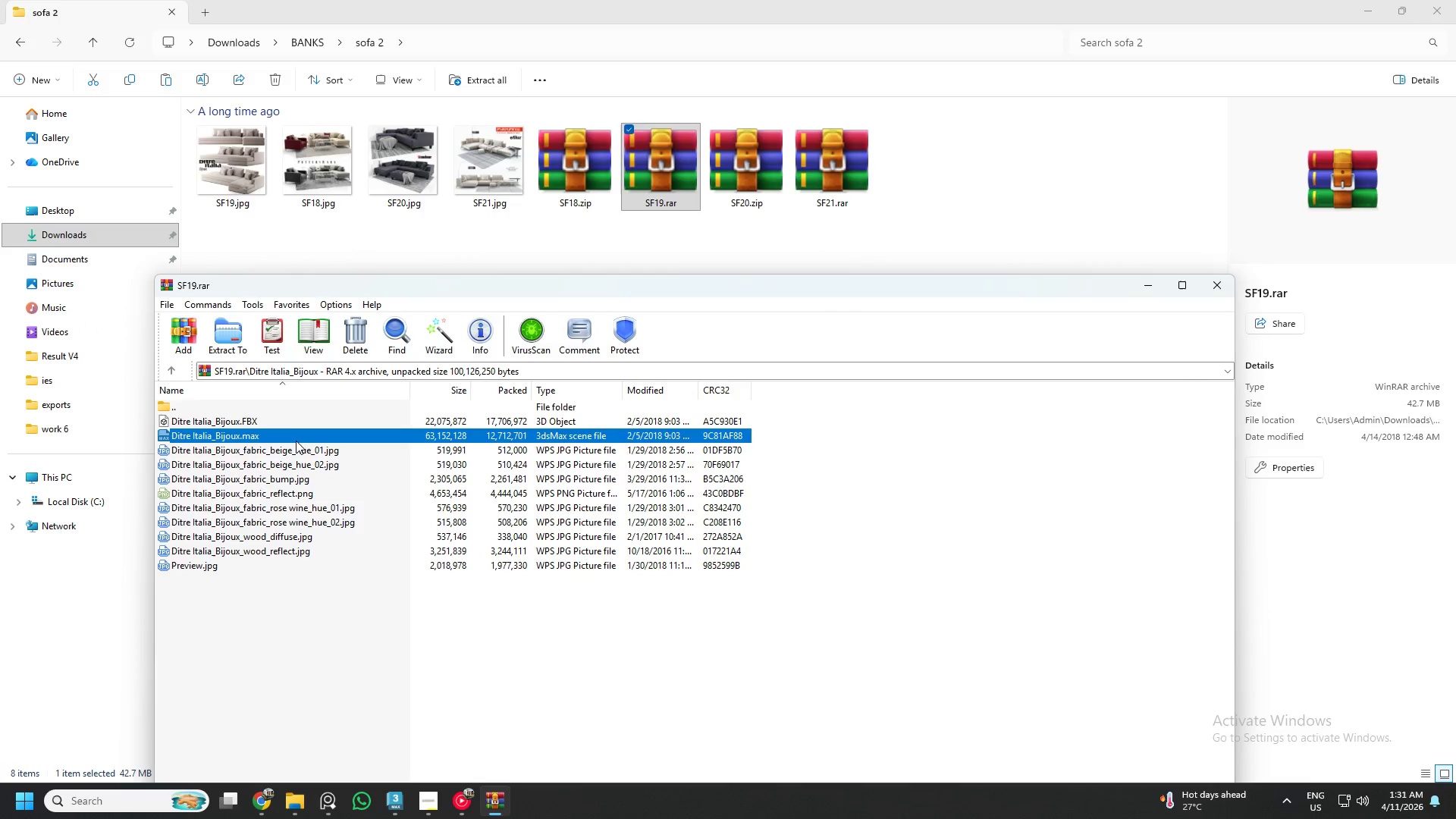 
left_click_drag(start_coordinate=[296, 441], to_coordinate=[376, 254])
 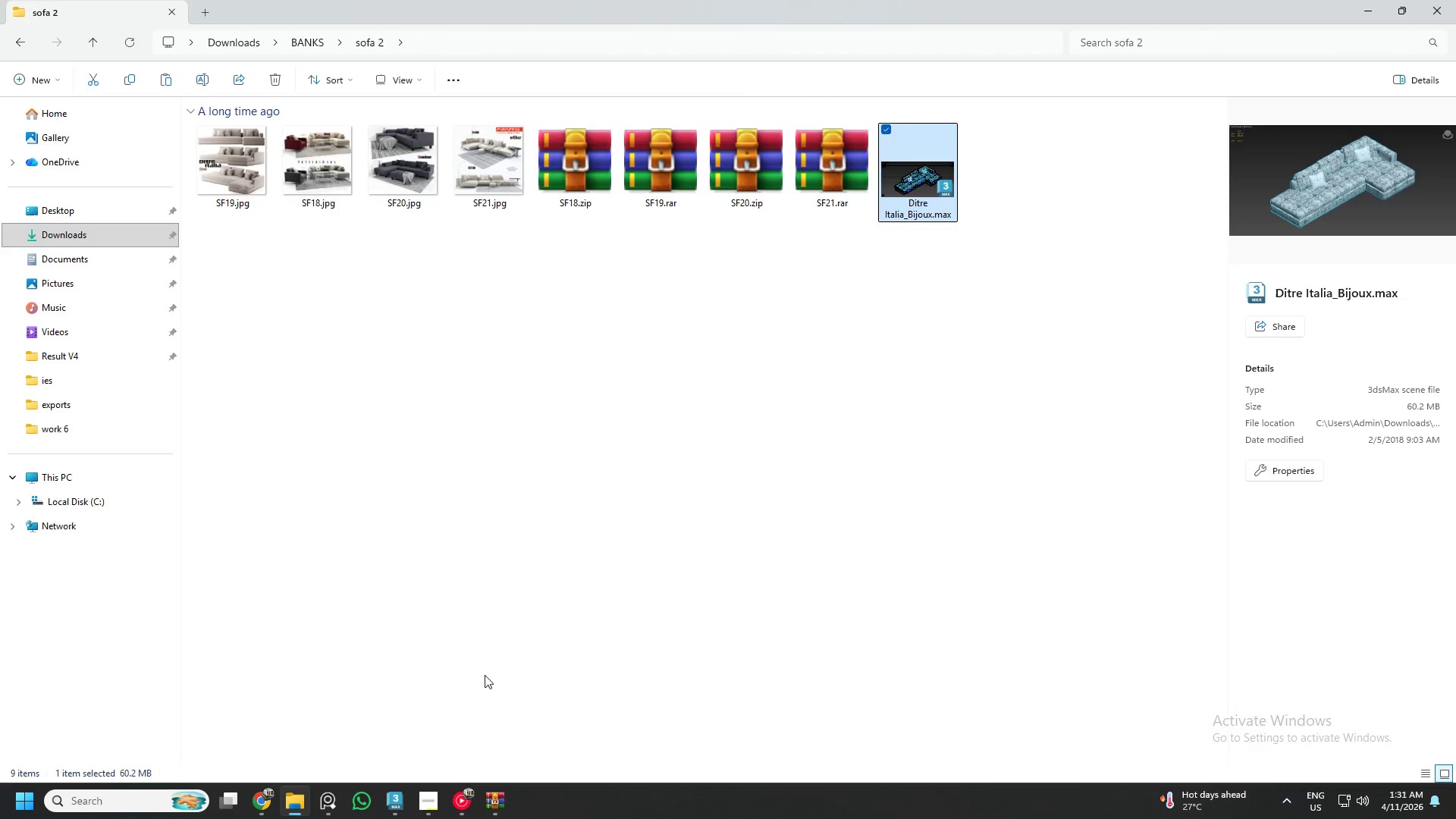 
left_click([492, 795])
 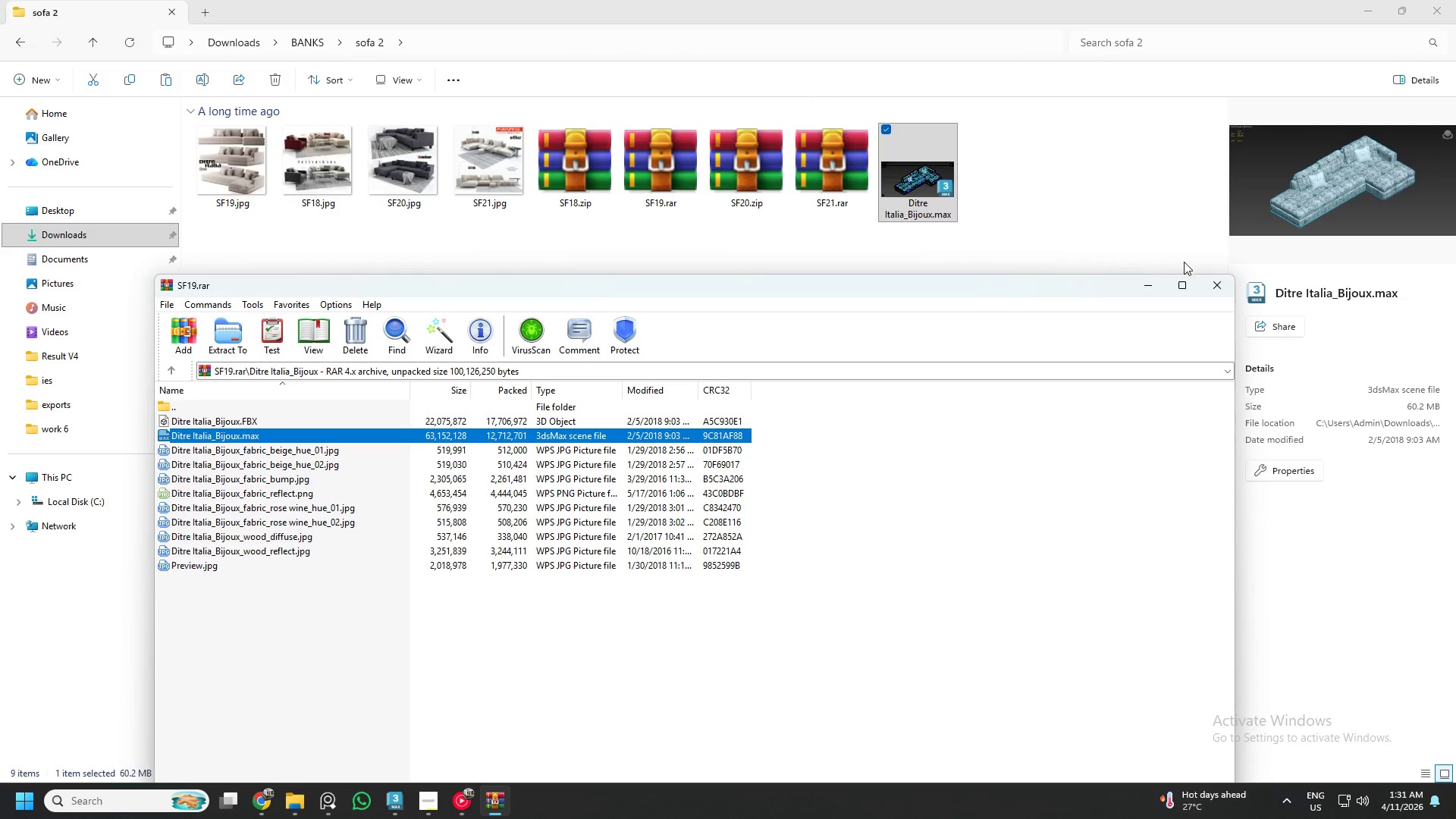 
left_click([1215, 280])
 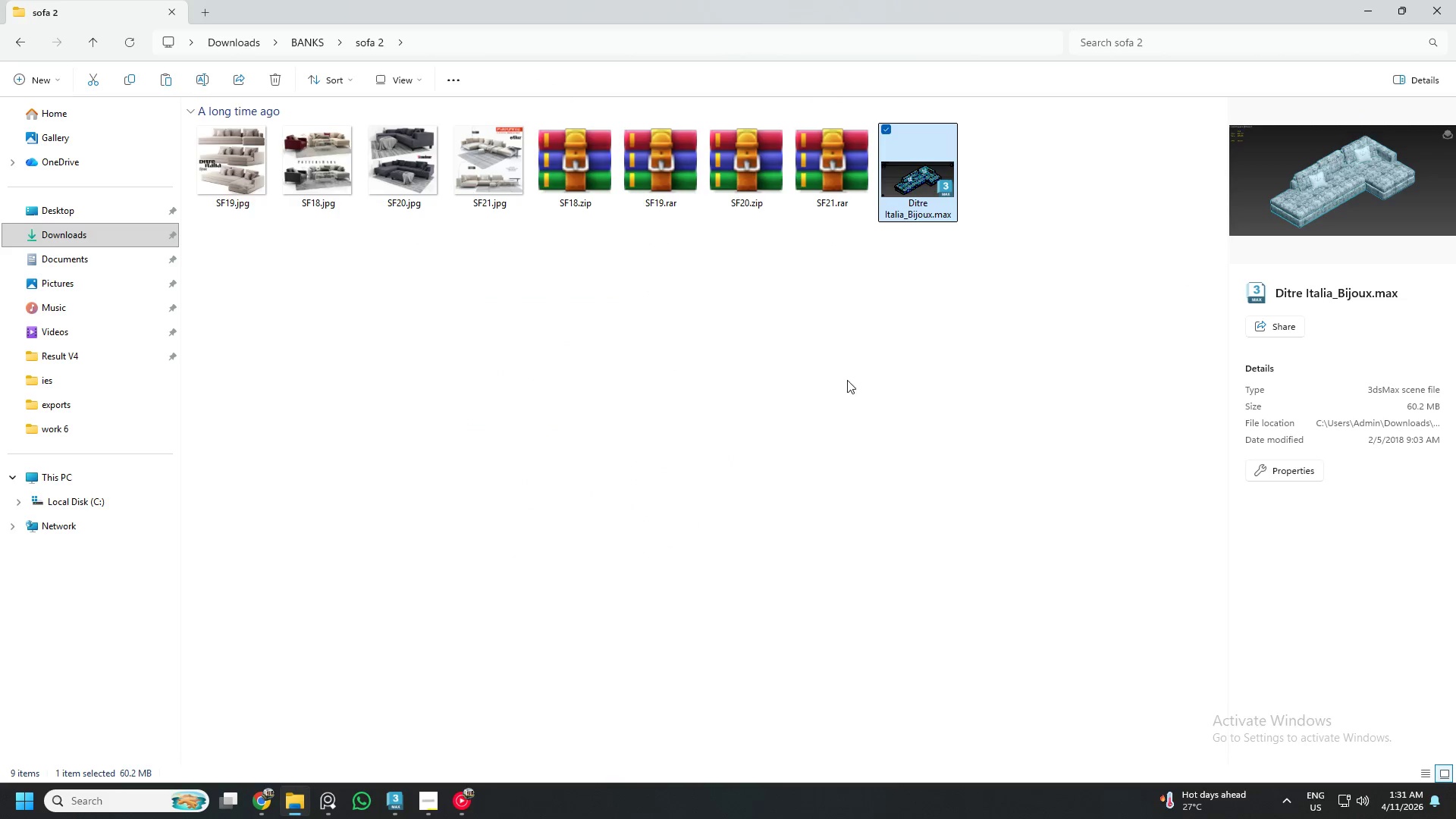 
left_click([833, 382])
 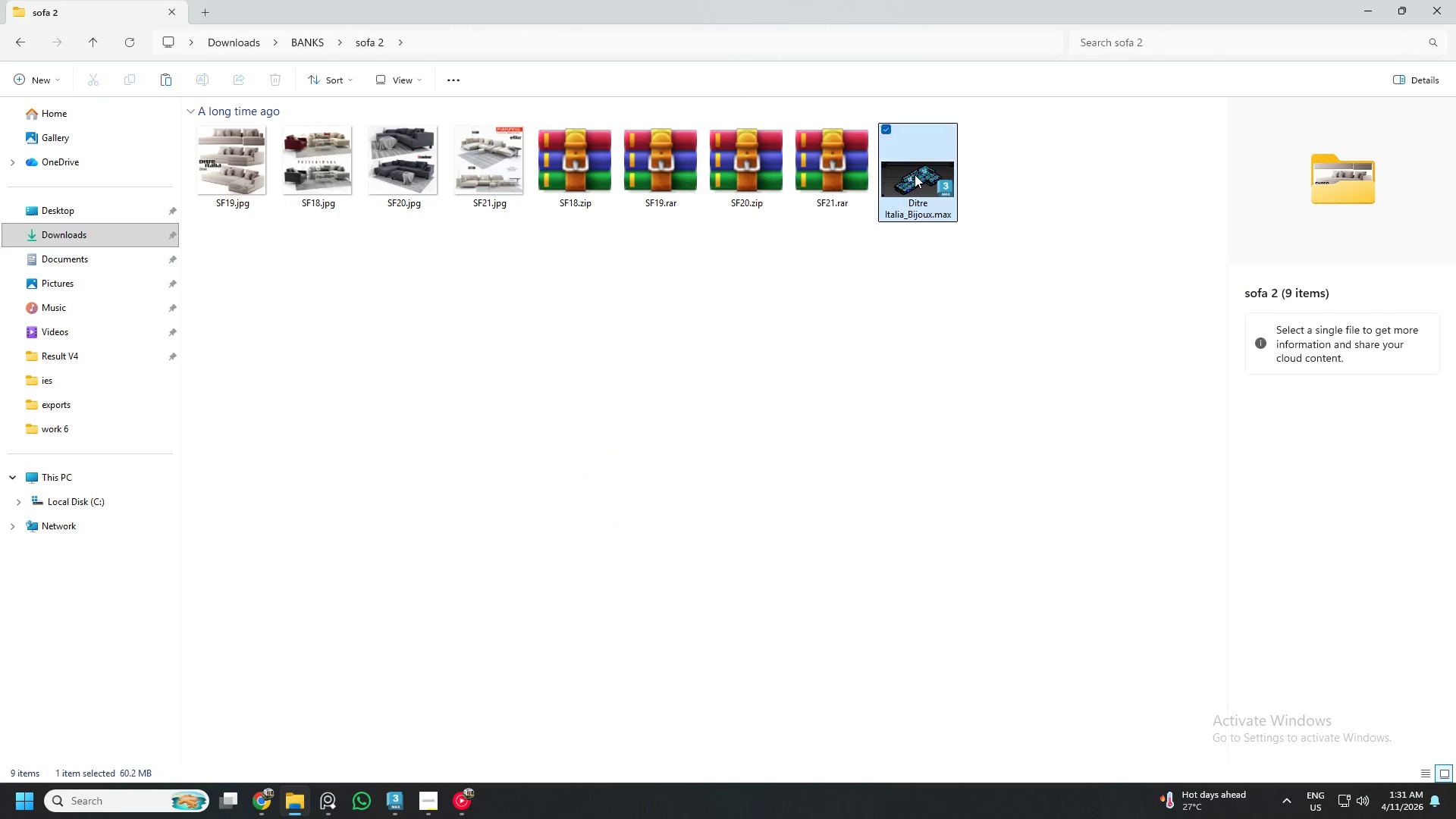 
double_click([915, 174])
 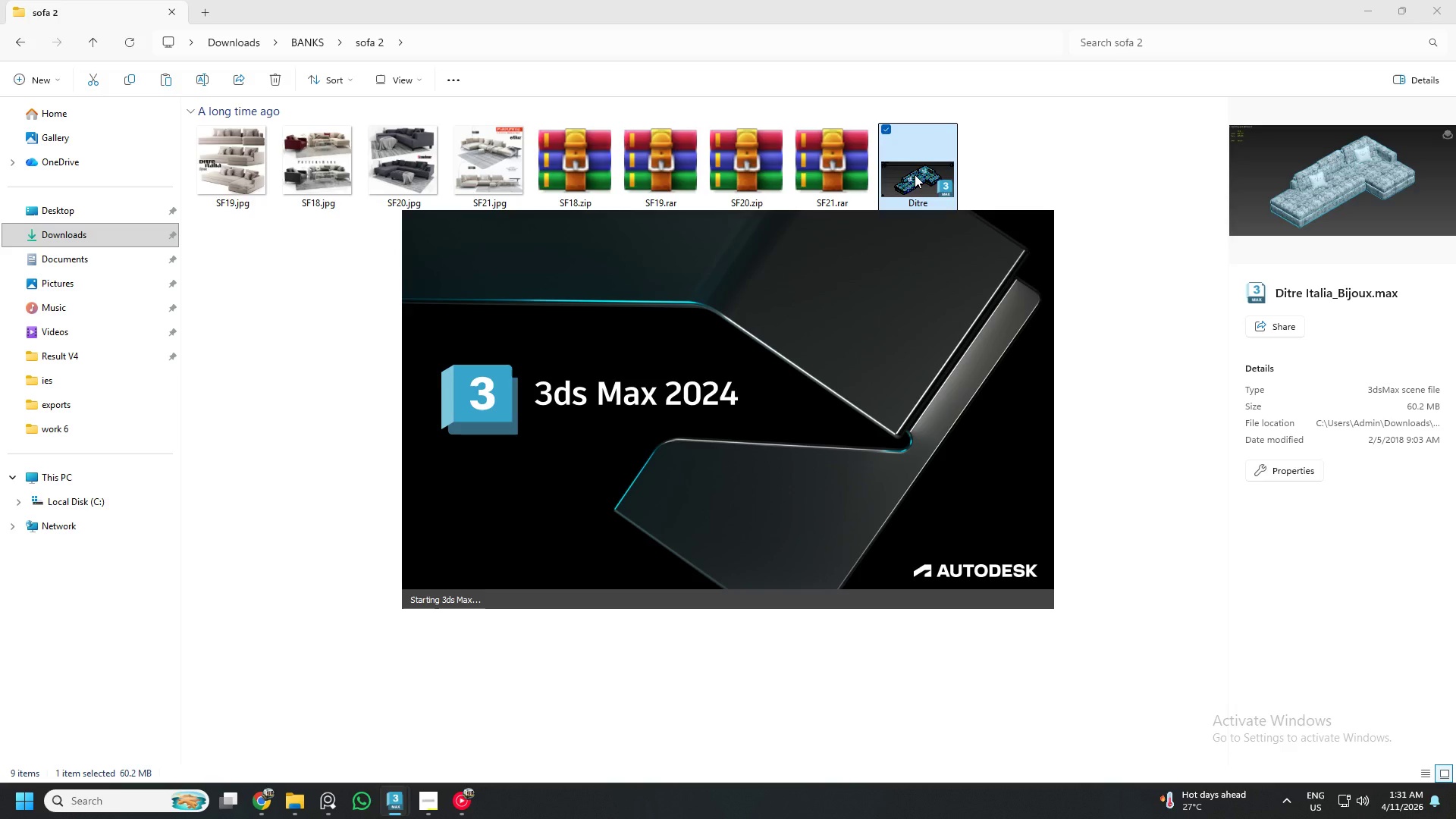 
wait(18.06)
 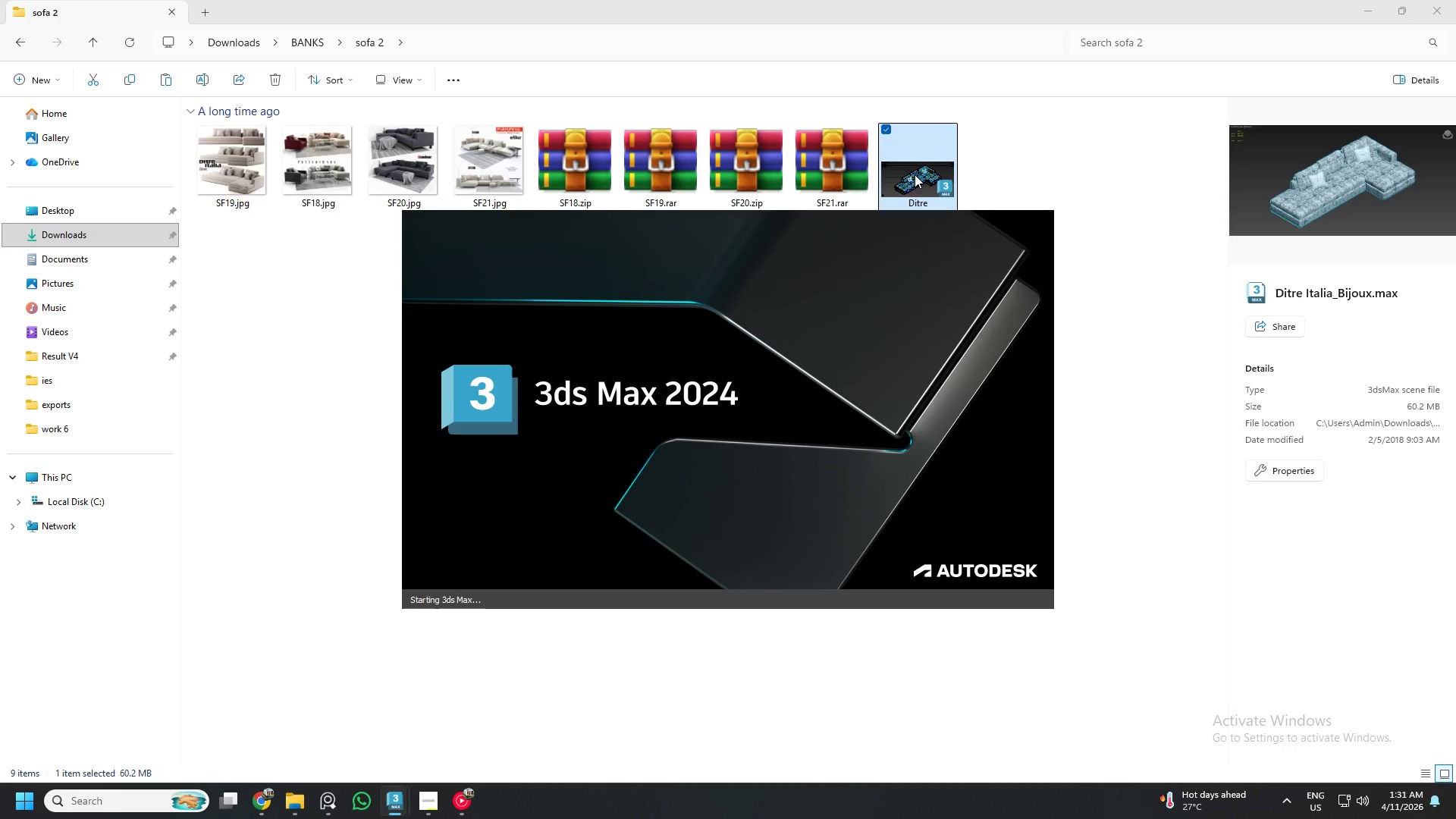 
left_click([275, 790])
 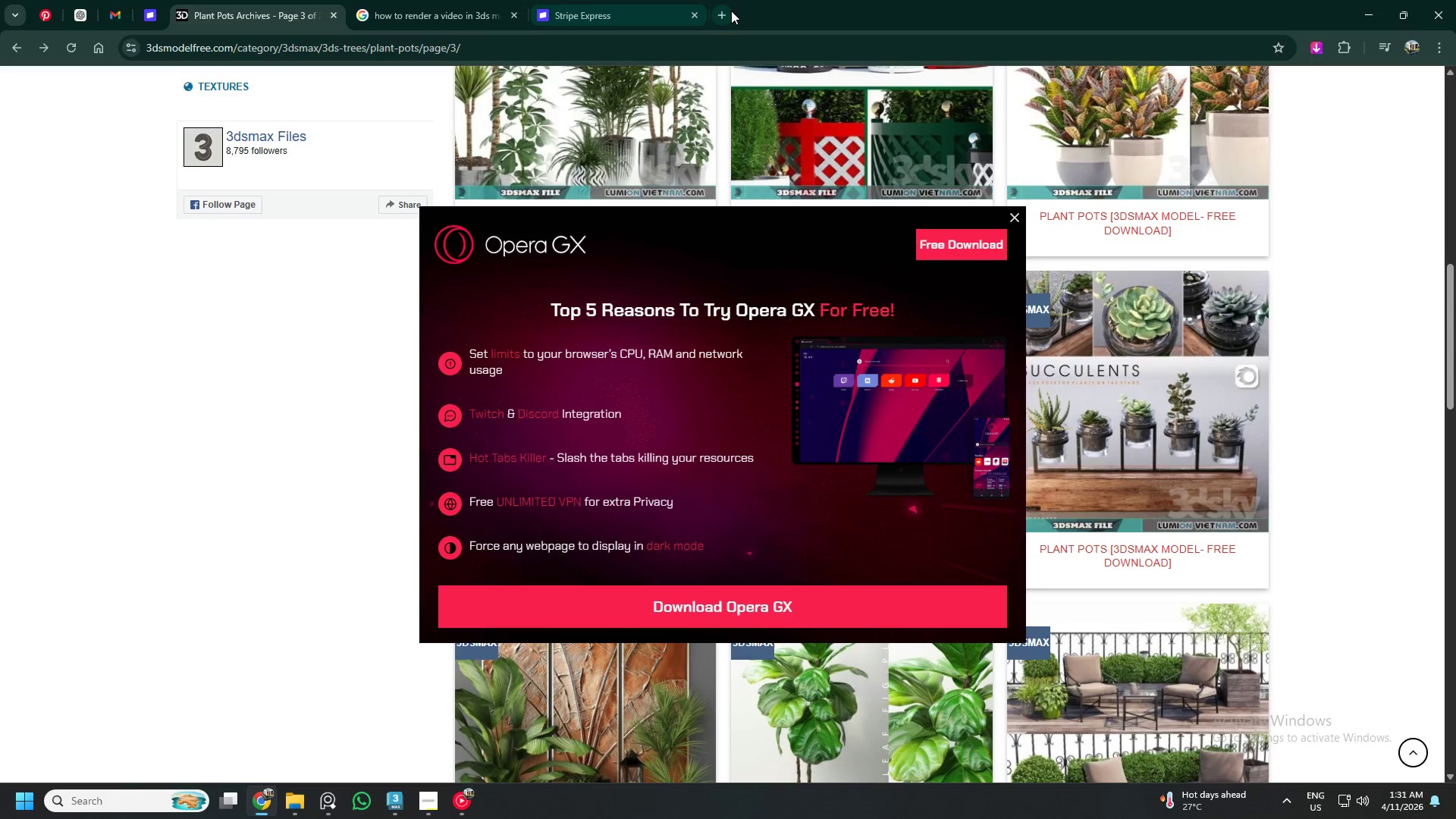 
wait(5.91)
 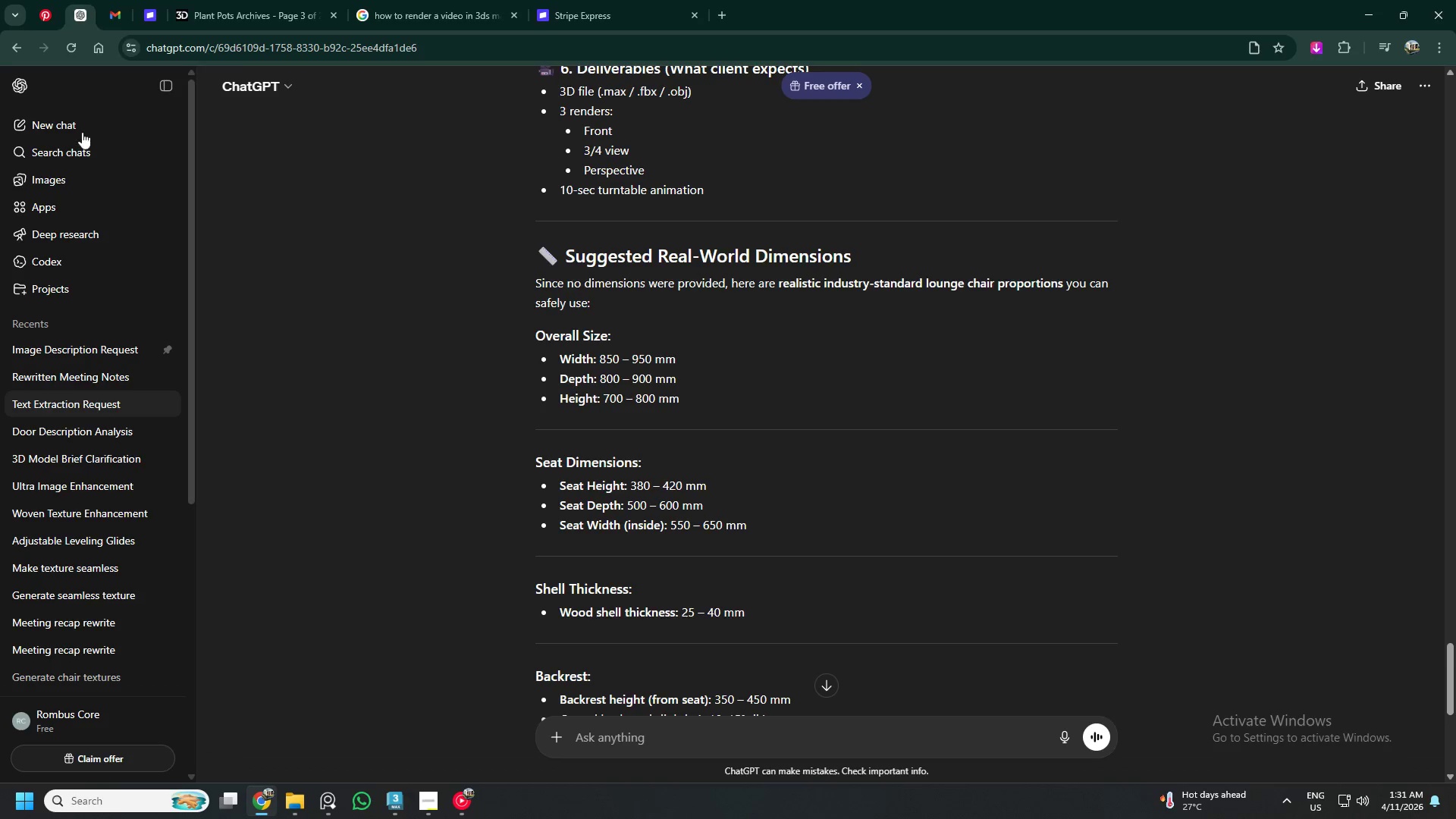 
left_click([314, 364])
 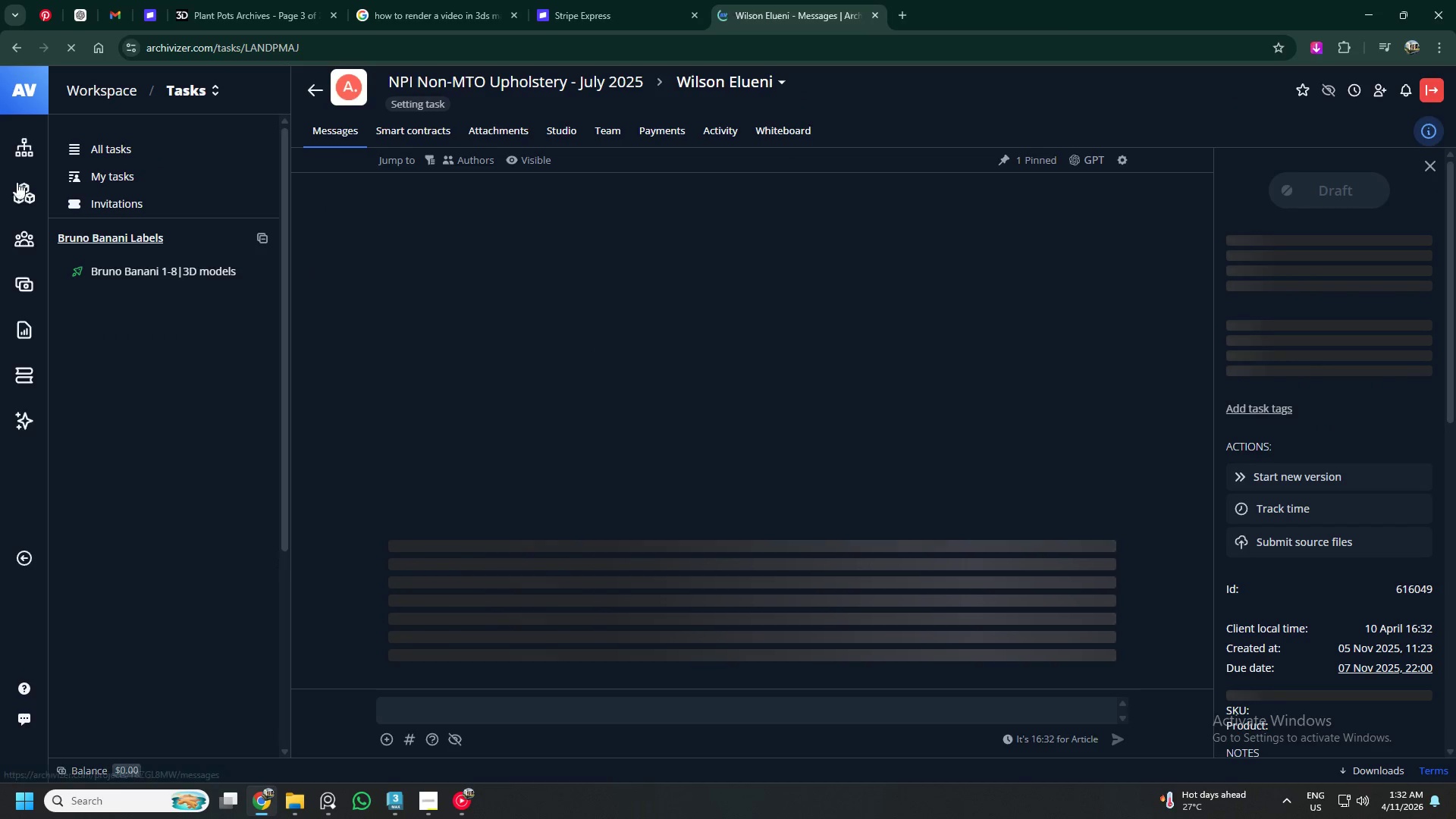 
left_click([32, 193])
 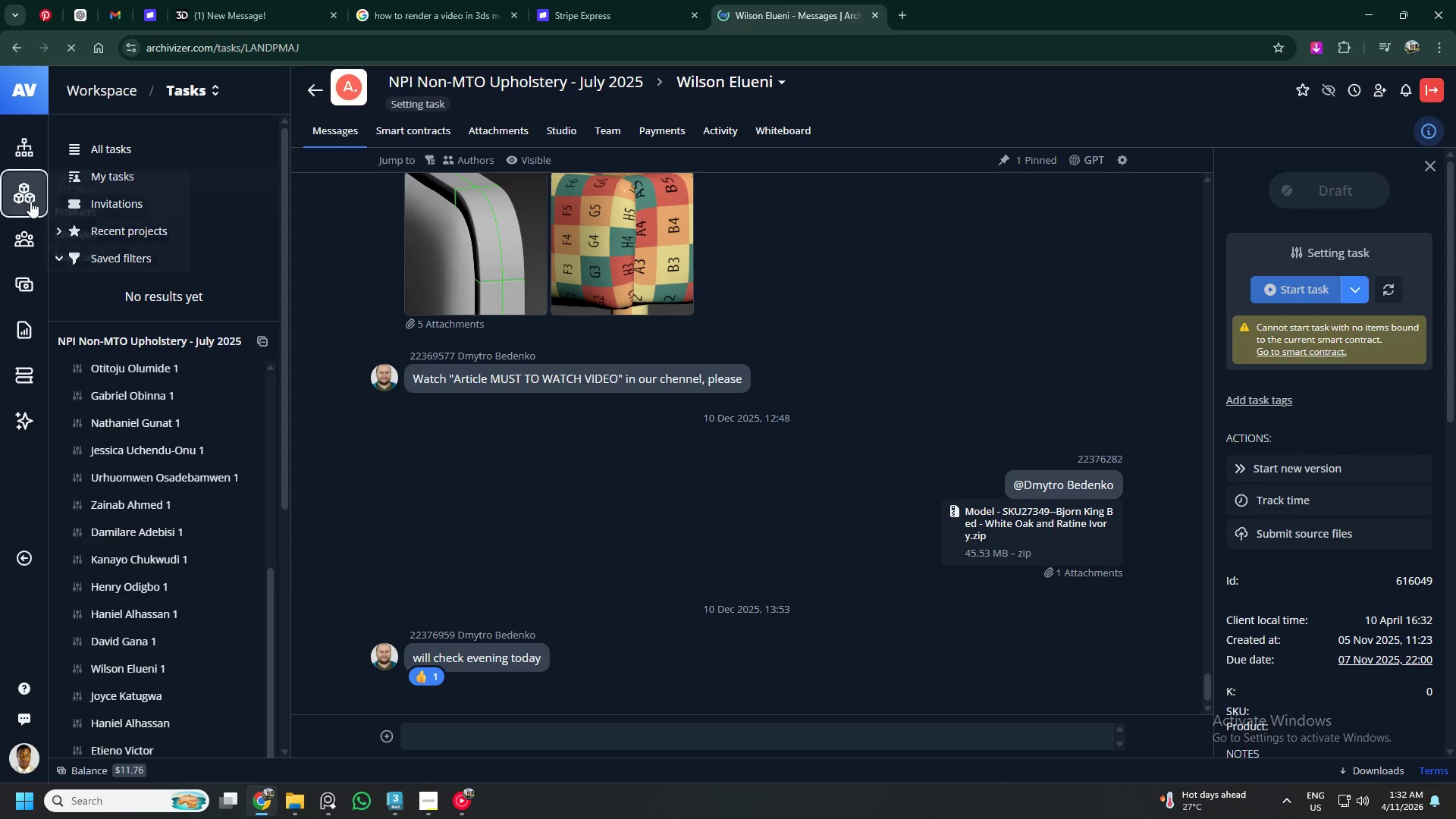 
left_click([94, 213])
 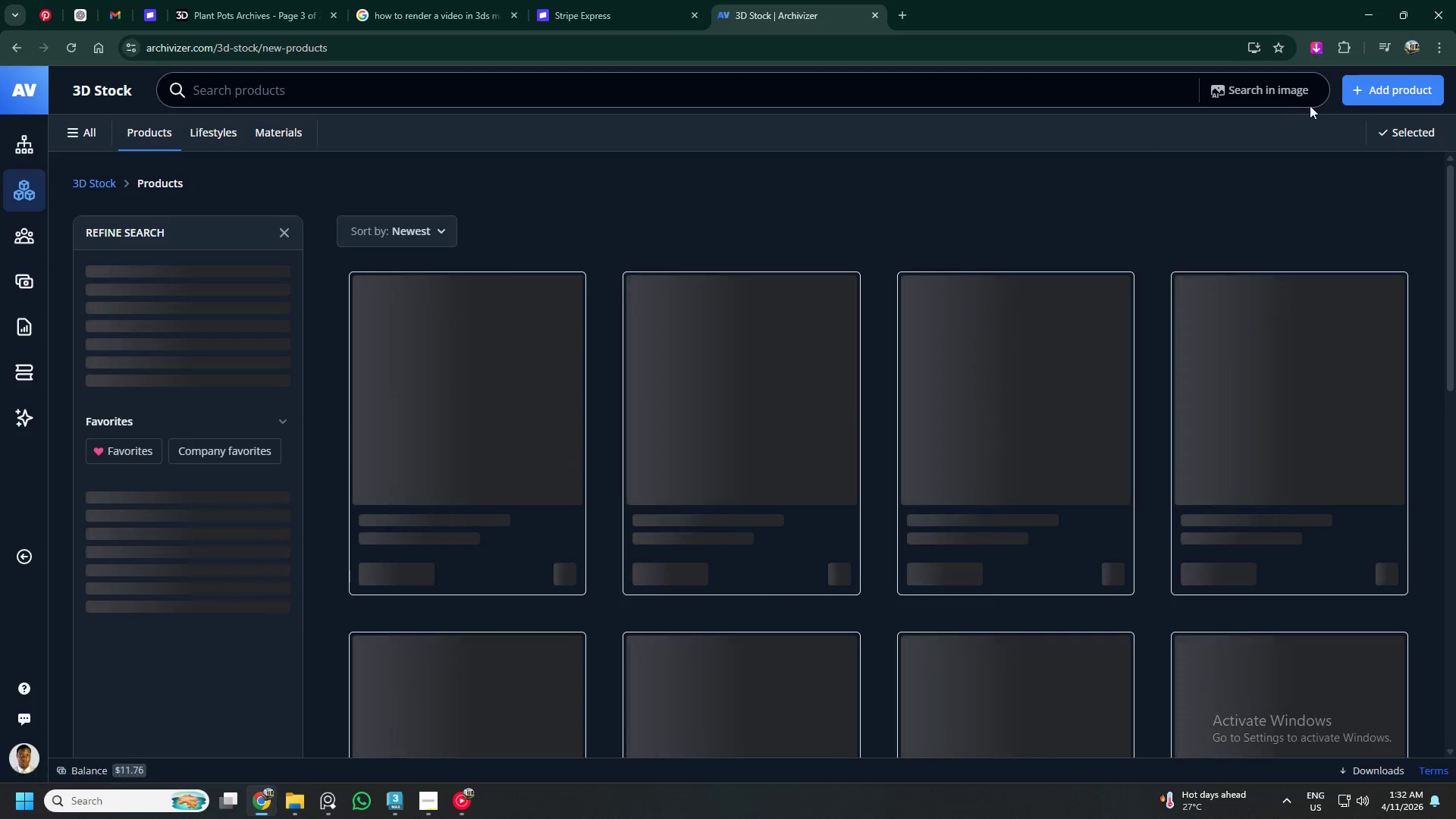 
left_click([1298, 93])
 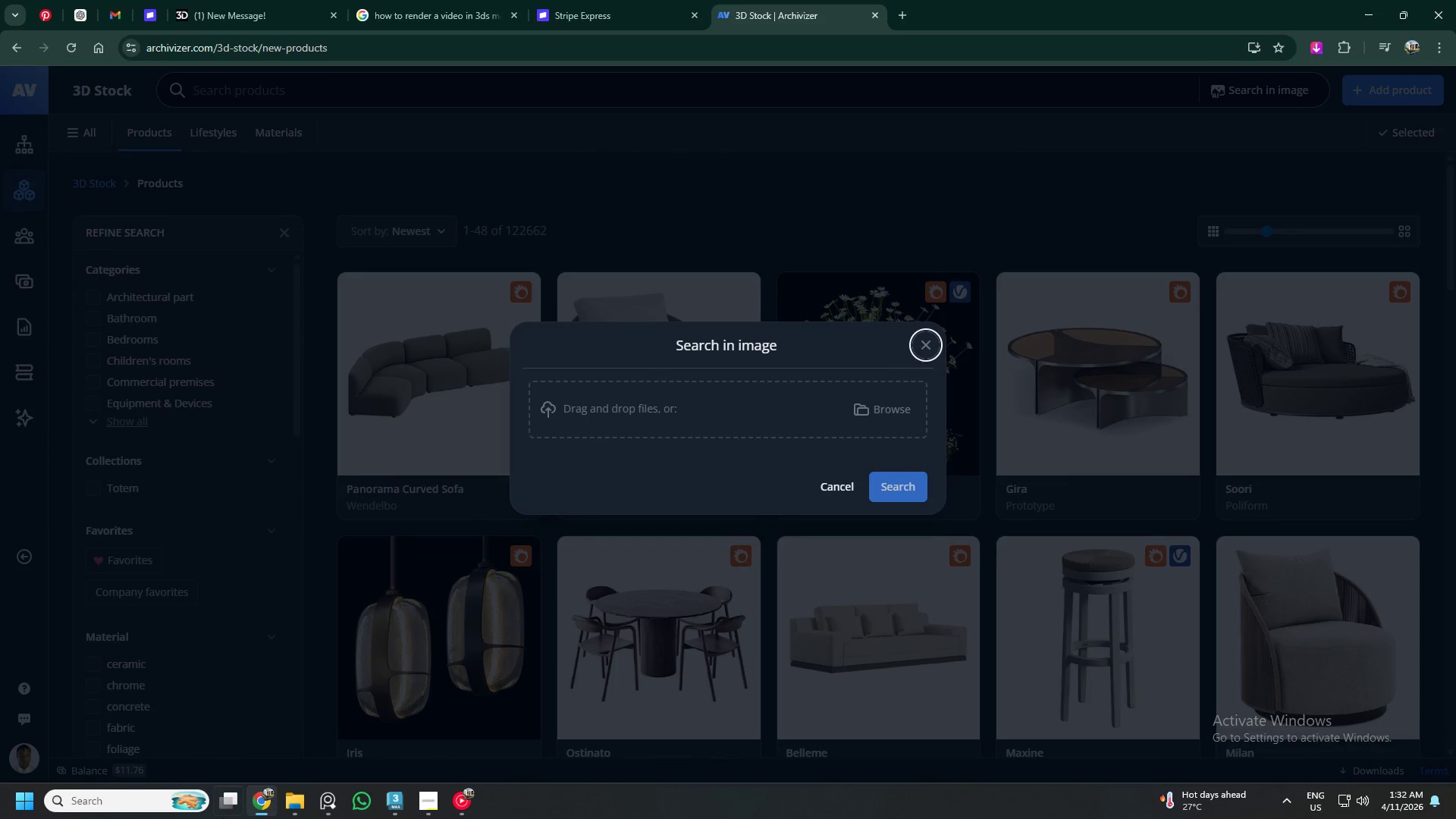 
left_click([310, 808])
 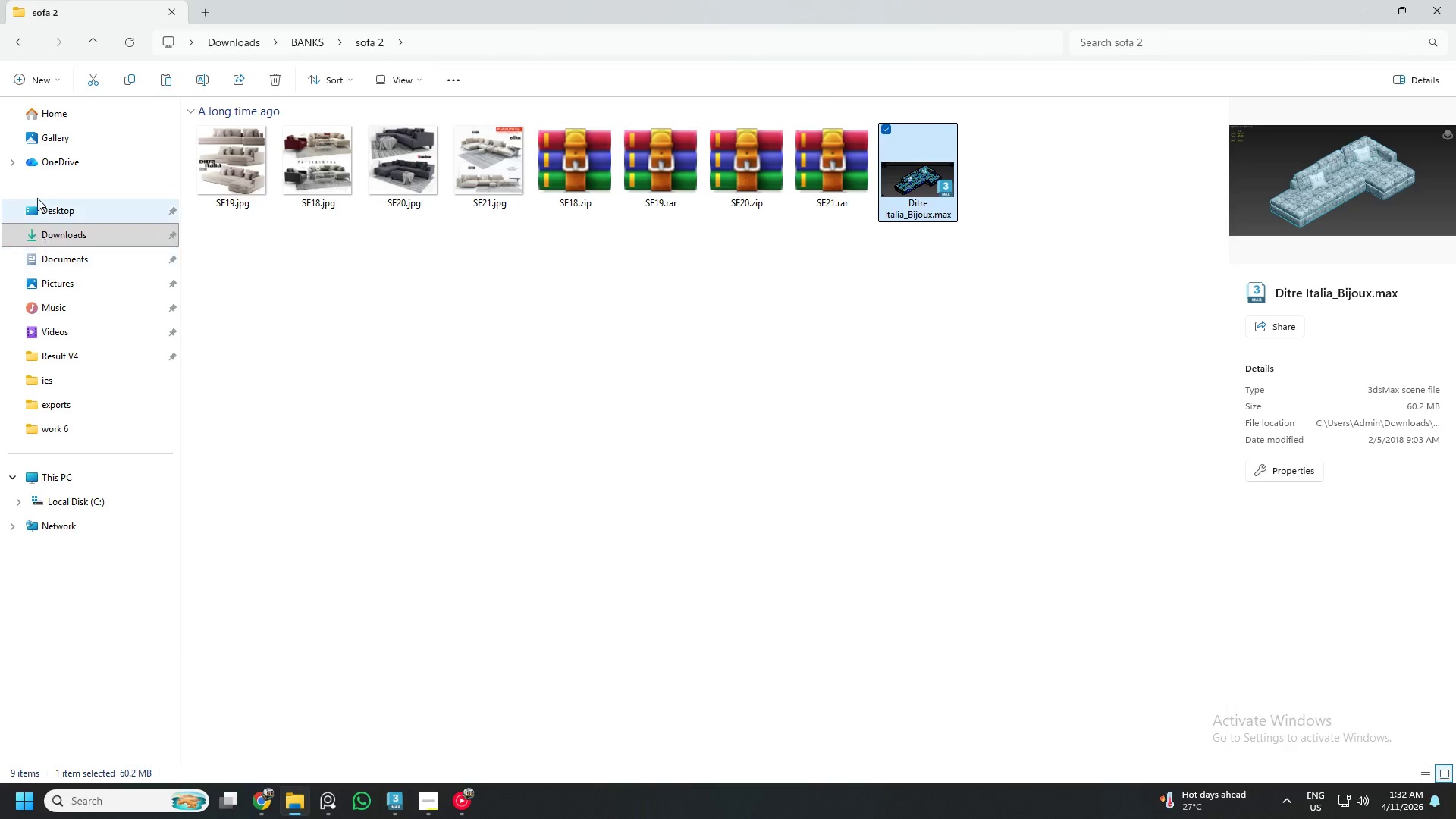 
wait(6.91)
 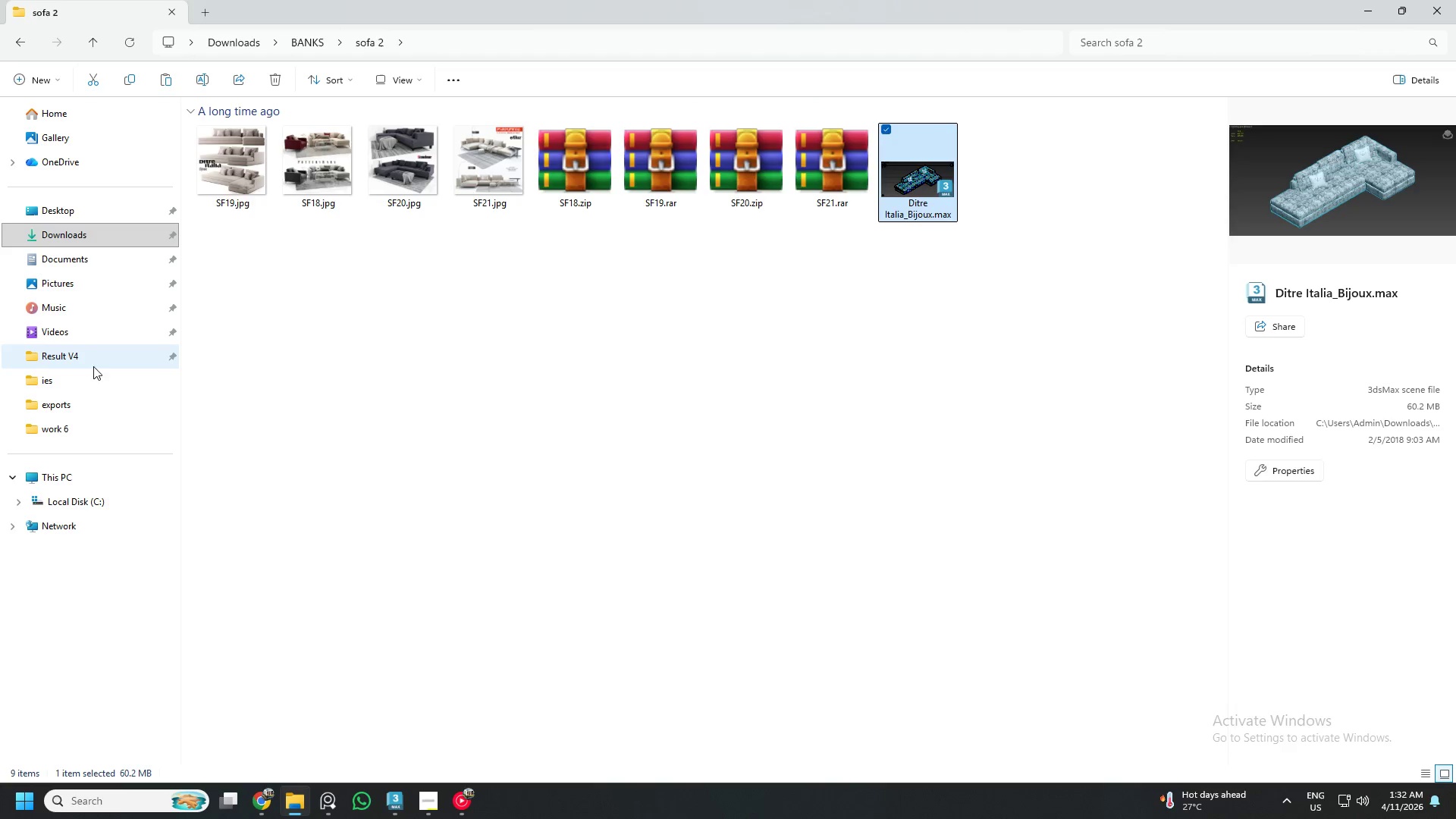 
left_click([58, 423])
 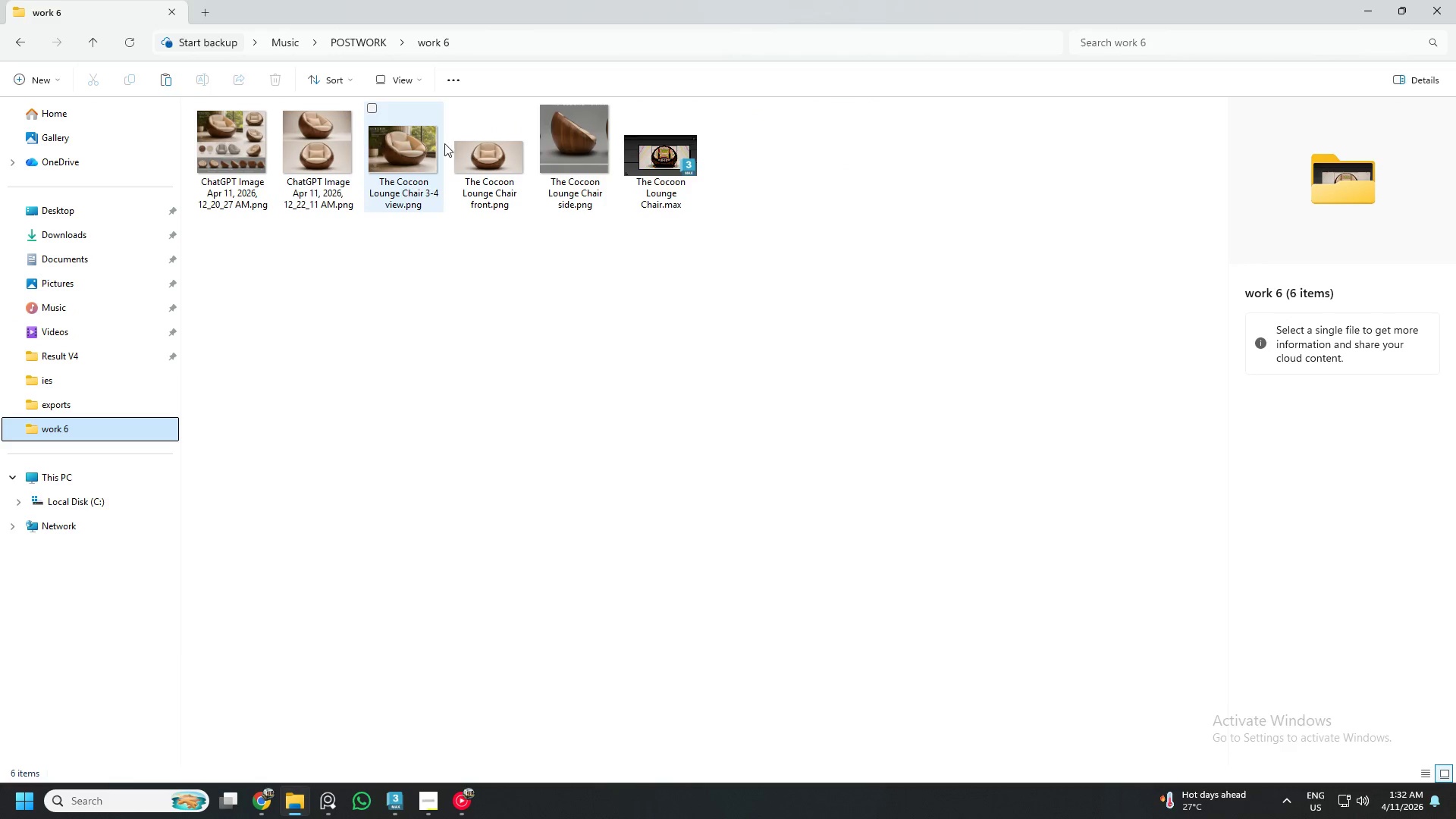 
left_click([500, 155])
 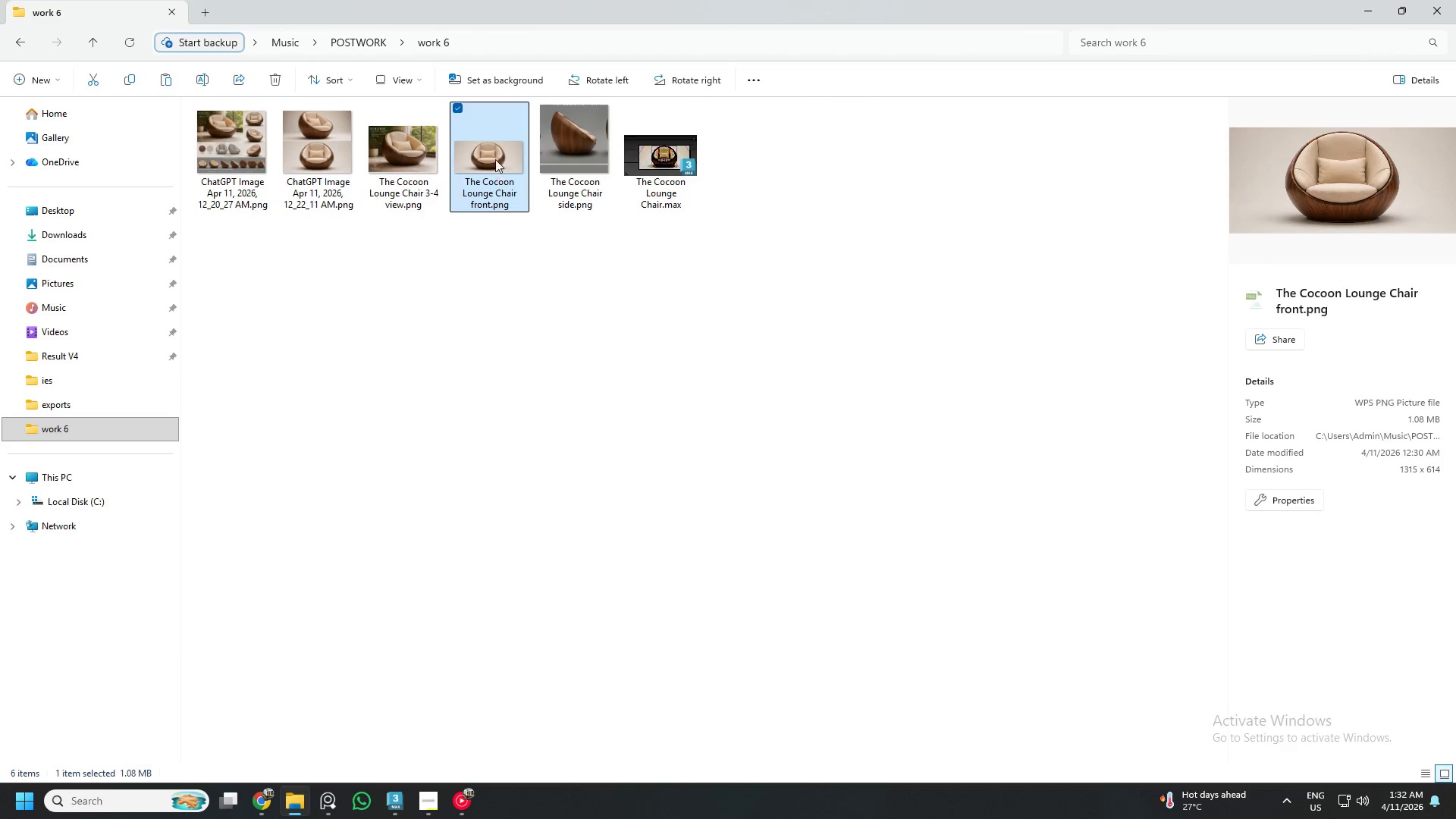 
left_click_drag(start_coordinate=[495, 155], to_coordinate=[722, 413])
 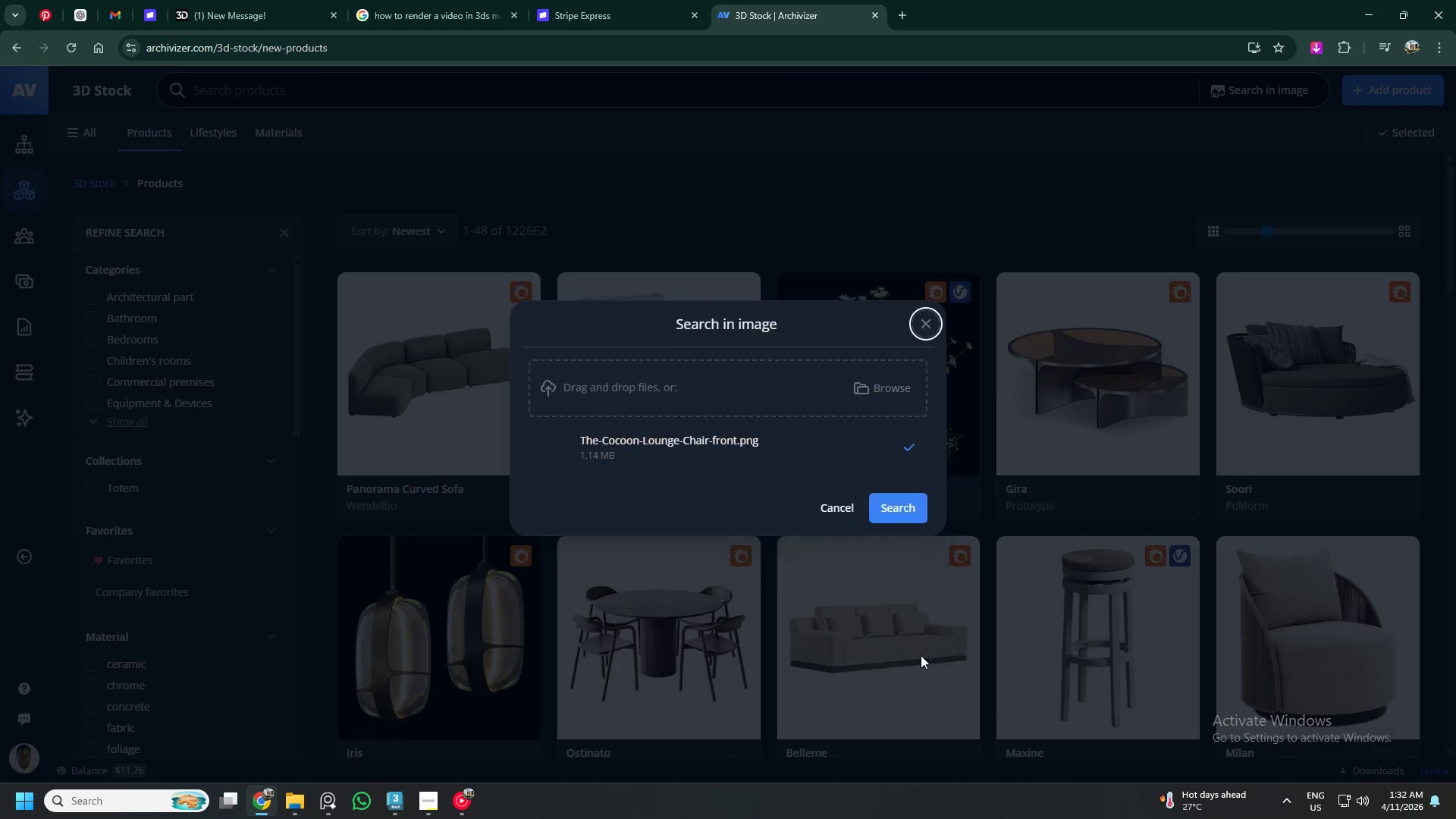 
wait(7.31)
 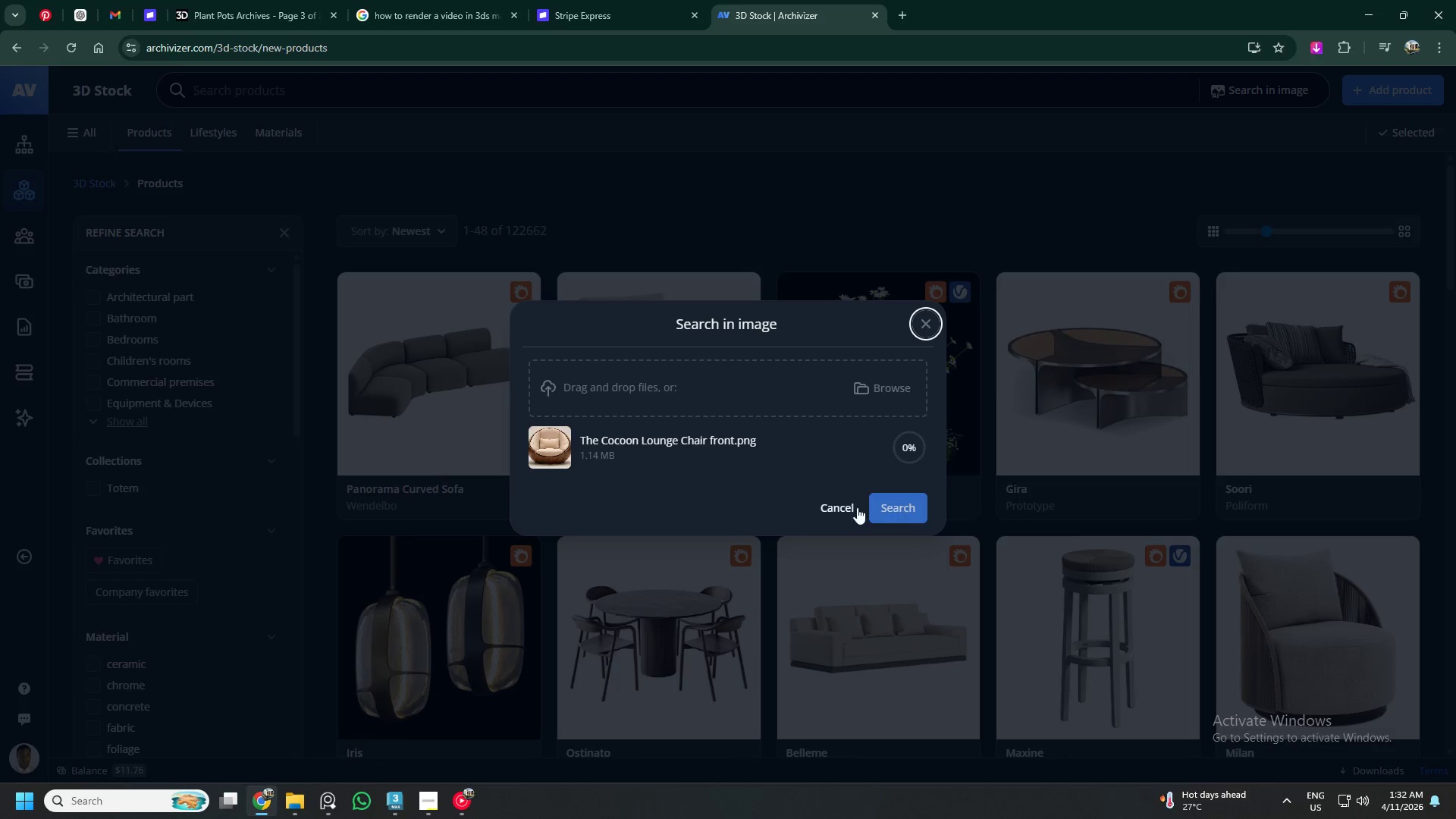 
left_click([890, 517])
 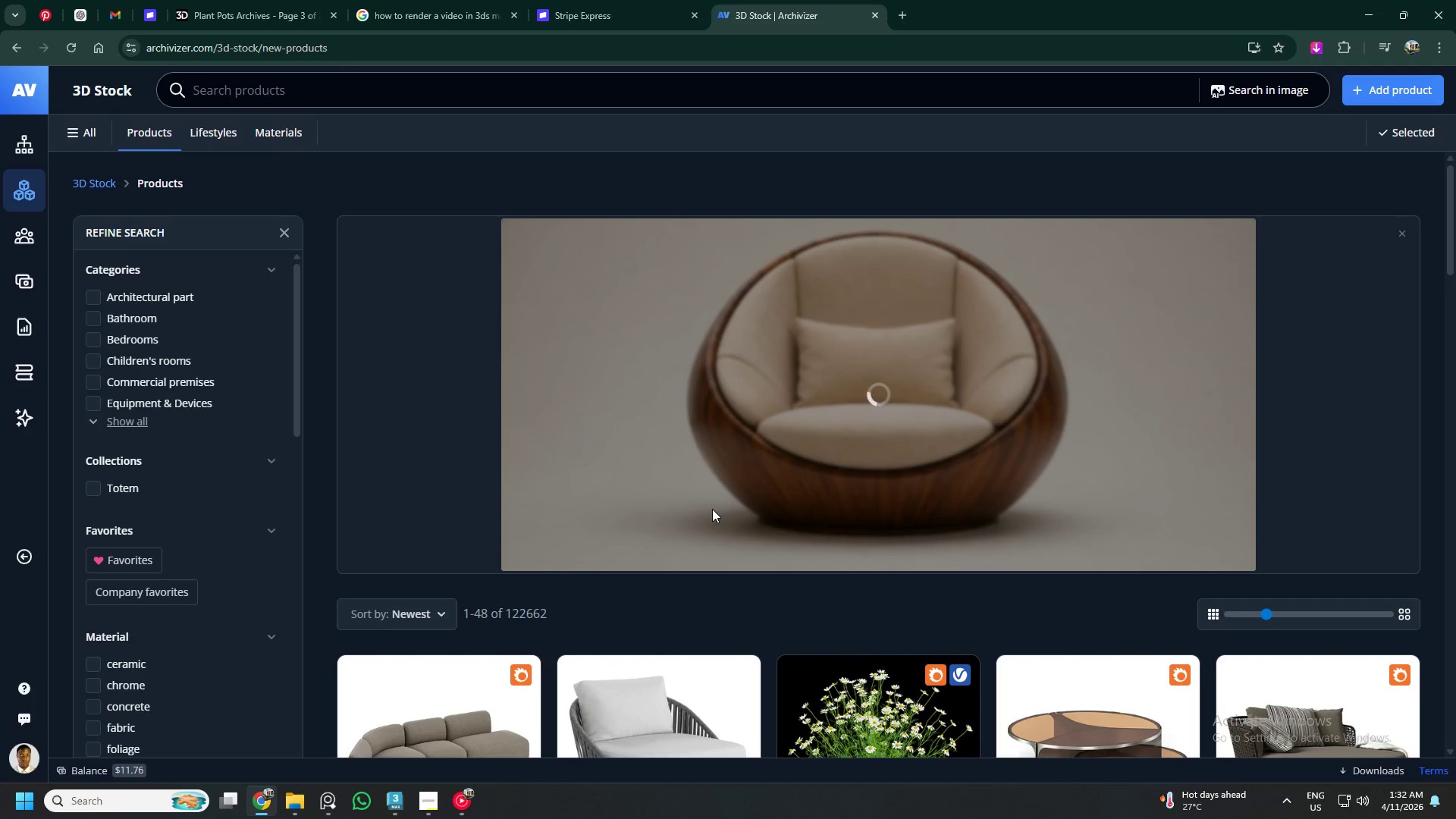 
scroll: coordinate [727, 522], scroll_direction: down, amount: 4.0
 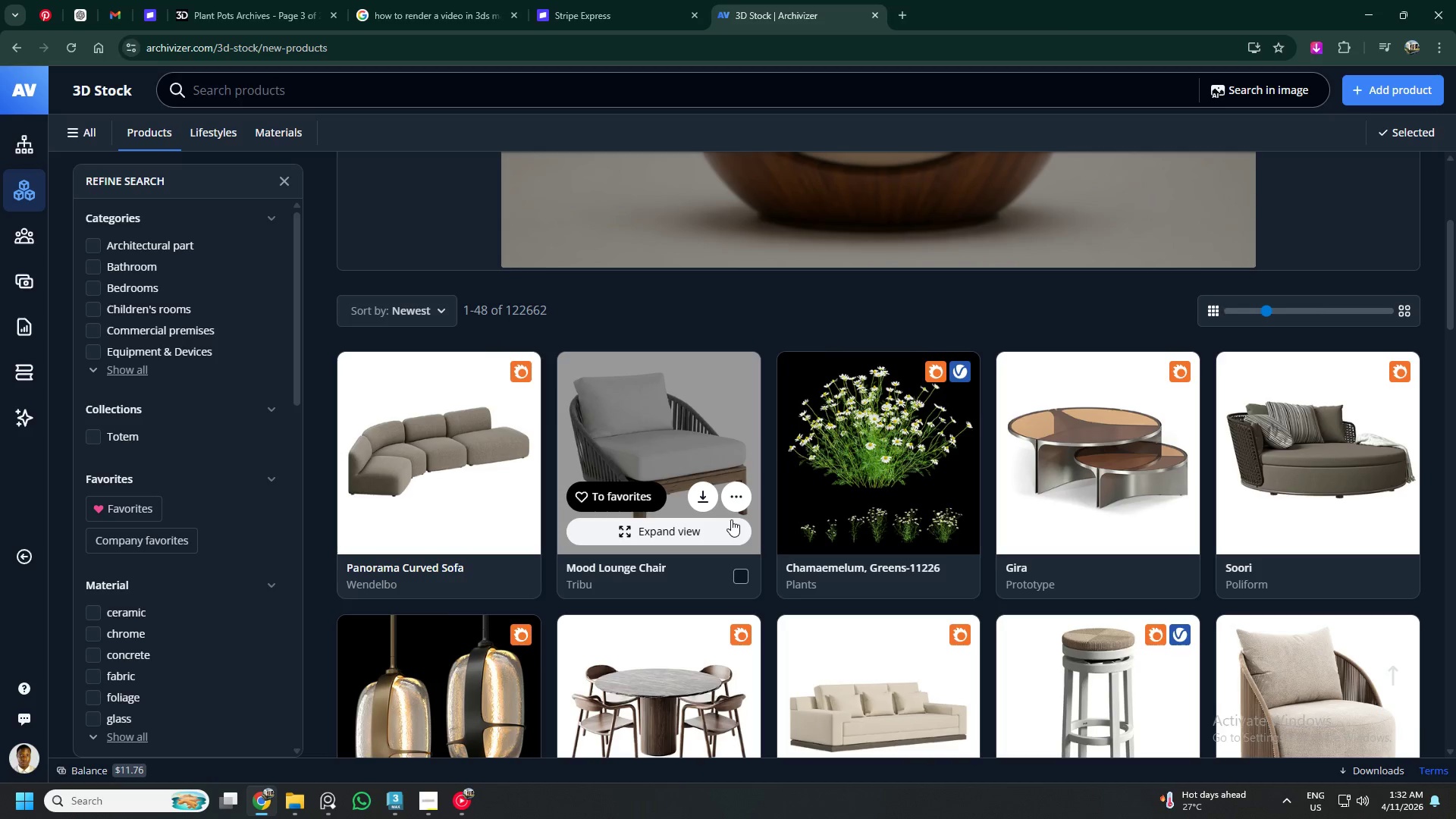 
scroll: coordinate [739, 508], scroll_direction: up, amount: 7.0
 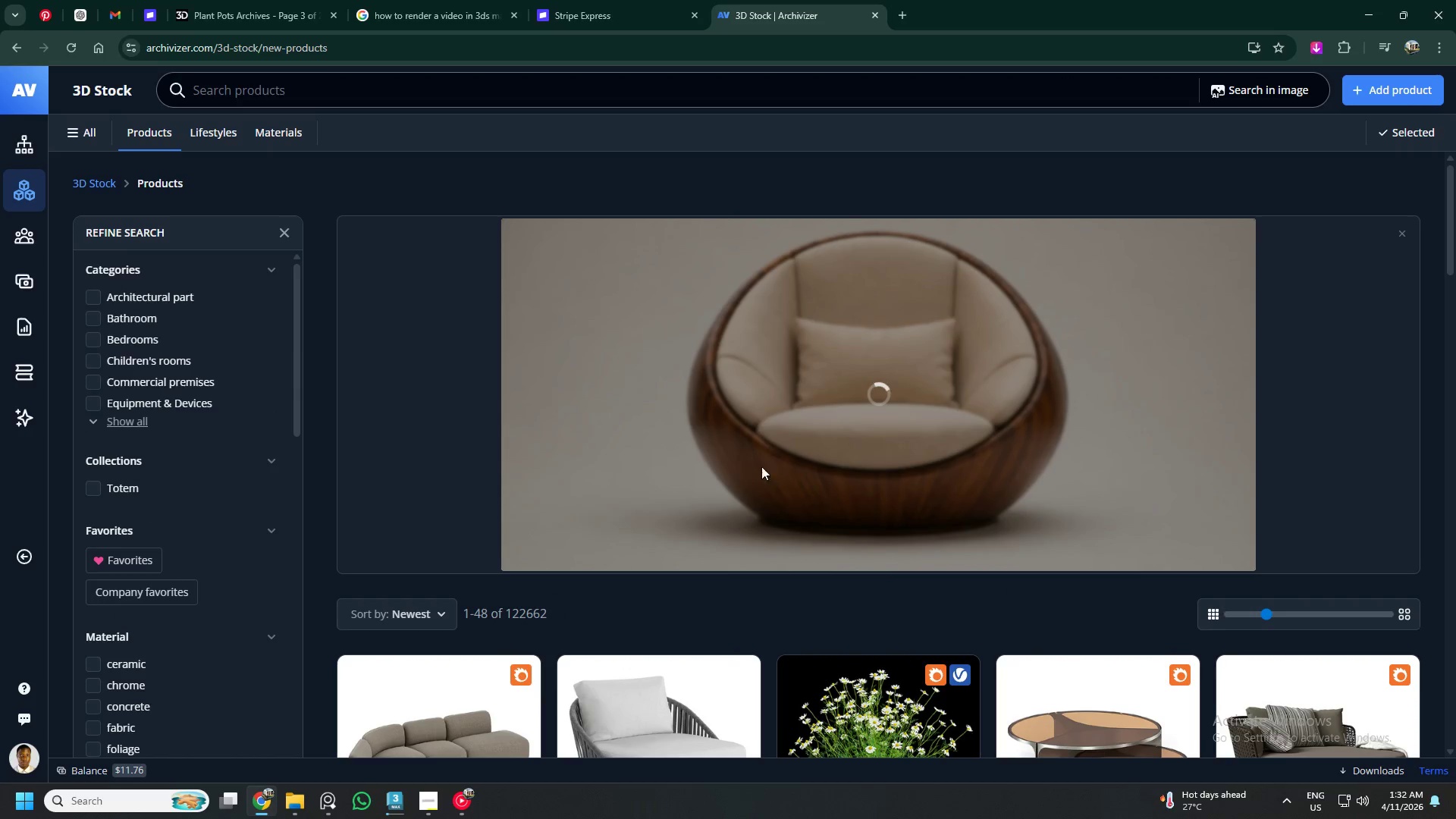 
scroll: coordinate [716, 491], scroll_direction: down, amount: 8.0
 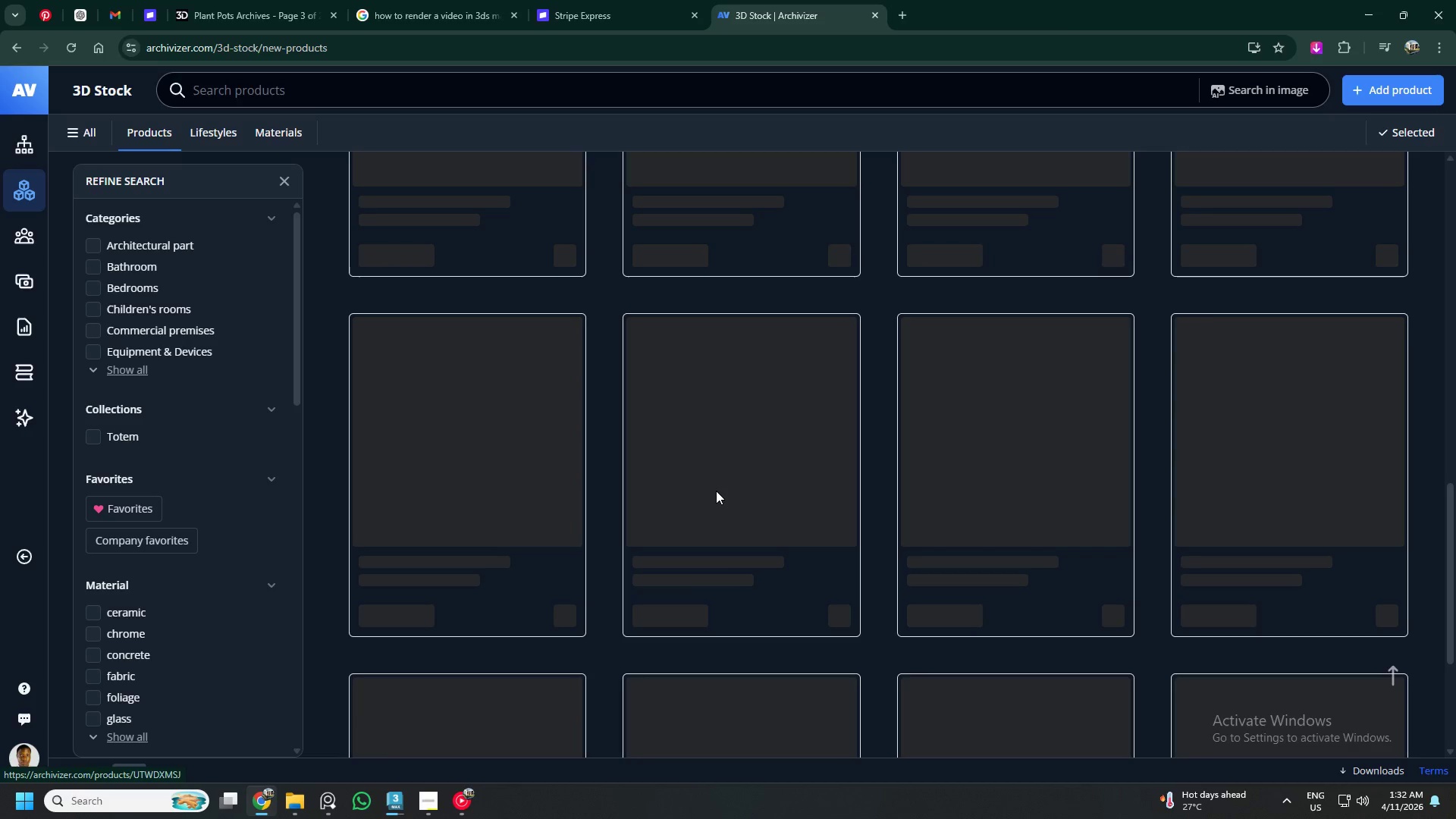 
scroll: coordinate [718, 490], scroll_direction: up, amount: 13.0
 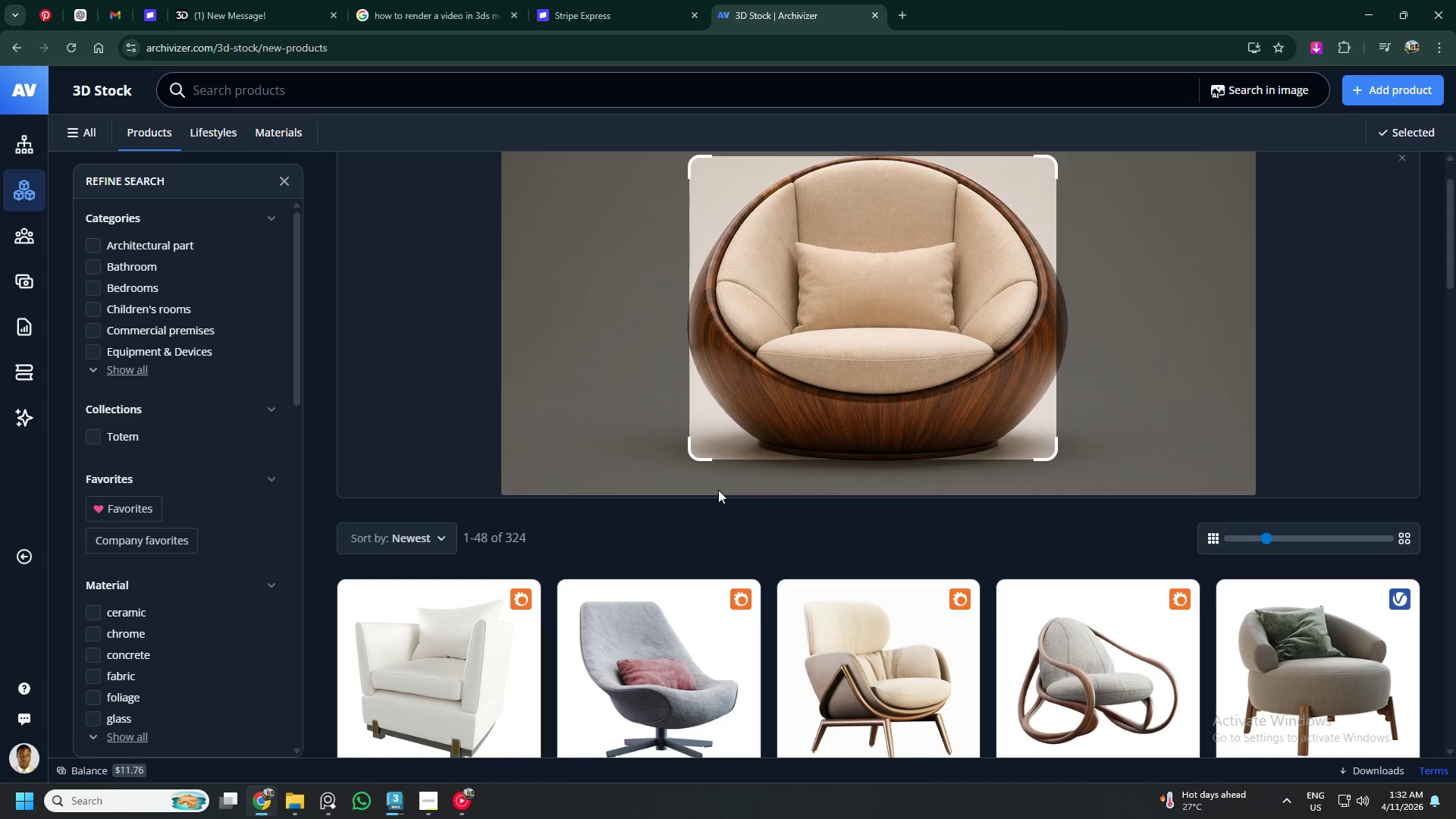 
scroll: coordinate [718, 490], scroll_direction: down, amount: 1.0
 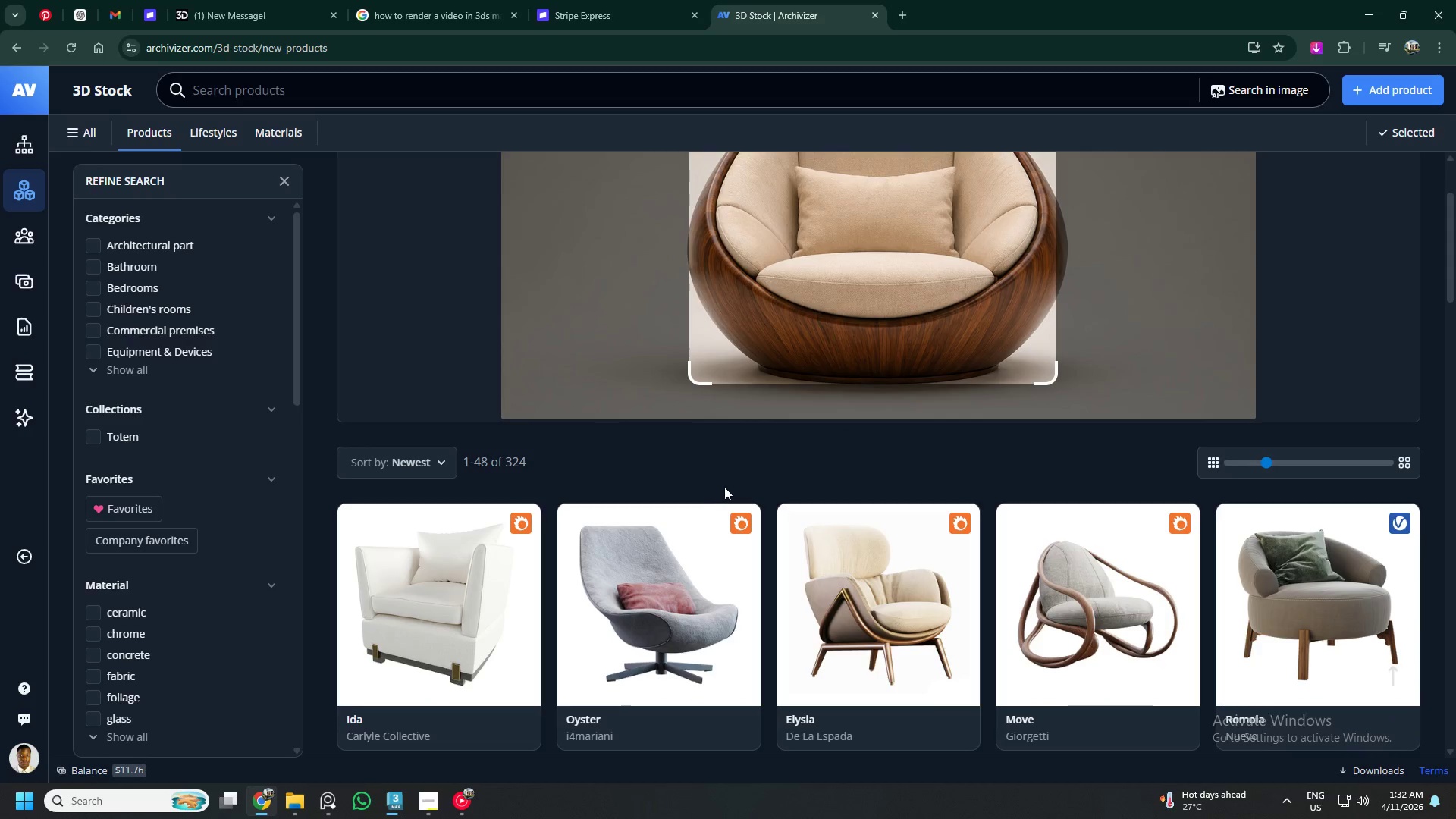 
scroll: coordinate [738, 482], scroll_direction: up, amount: 4.0
 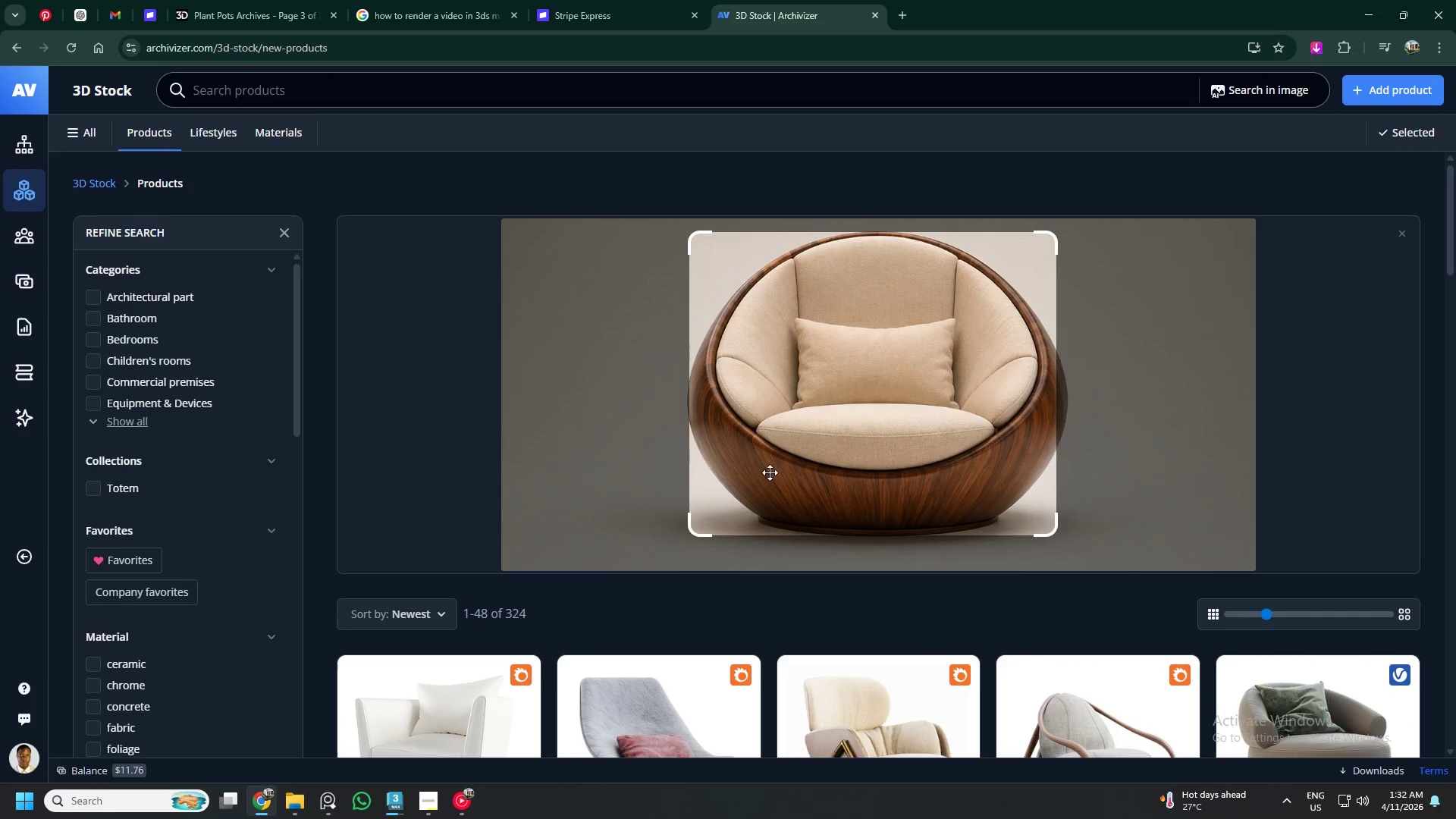 
scroll: coordinate [563, 576], scroll_direction: down, amount: 7.0
 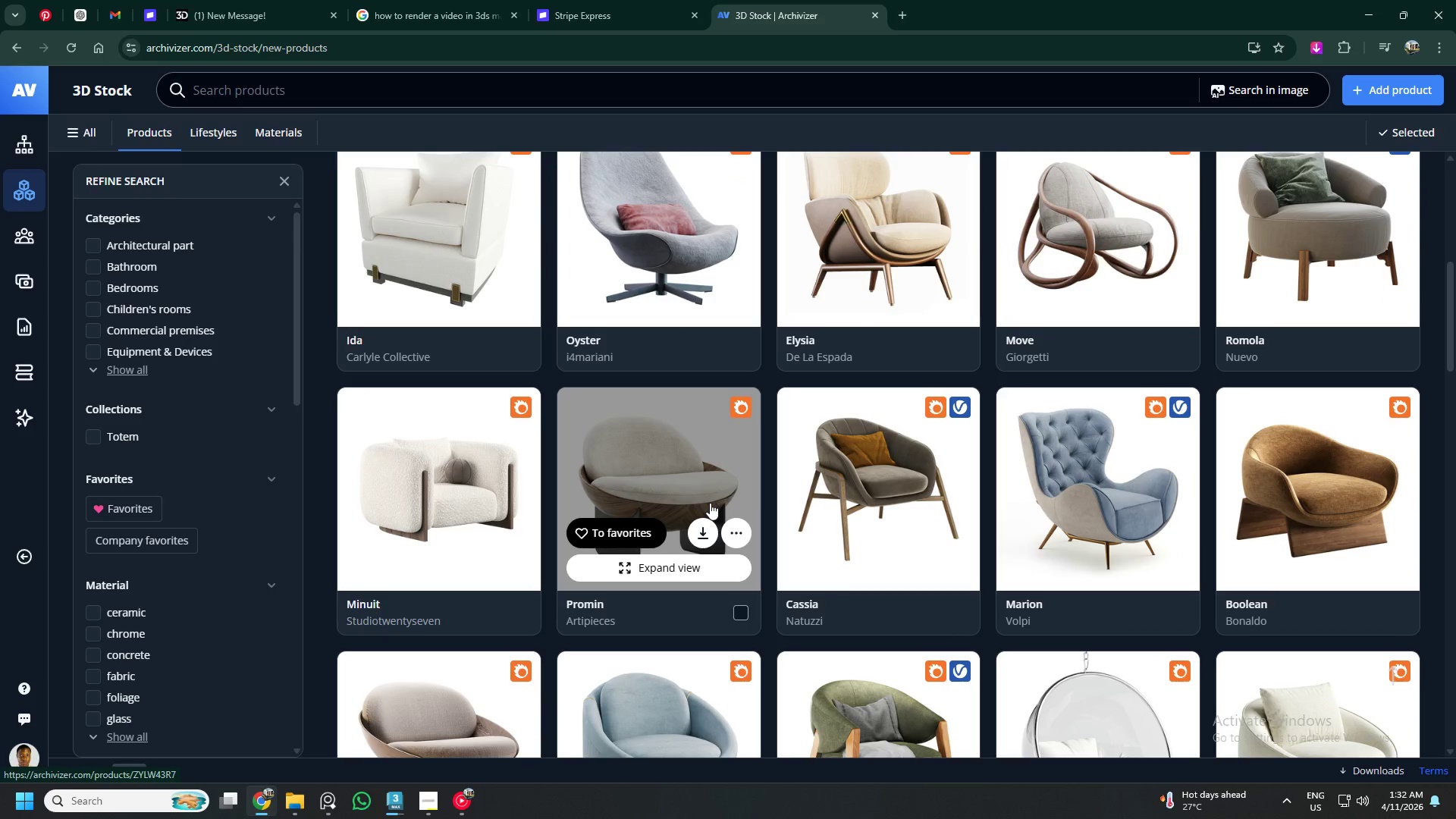 
scroll: coordinate [704, 501], scroll_direction: up, amount: 6.0
 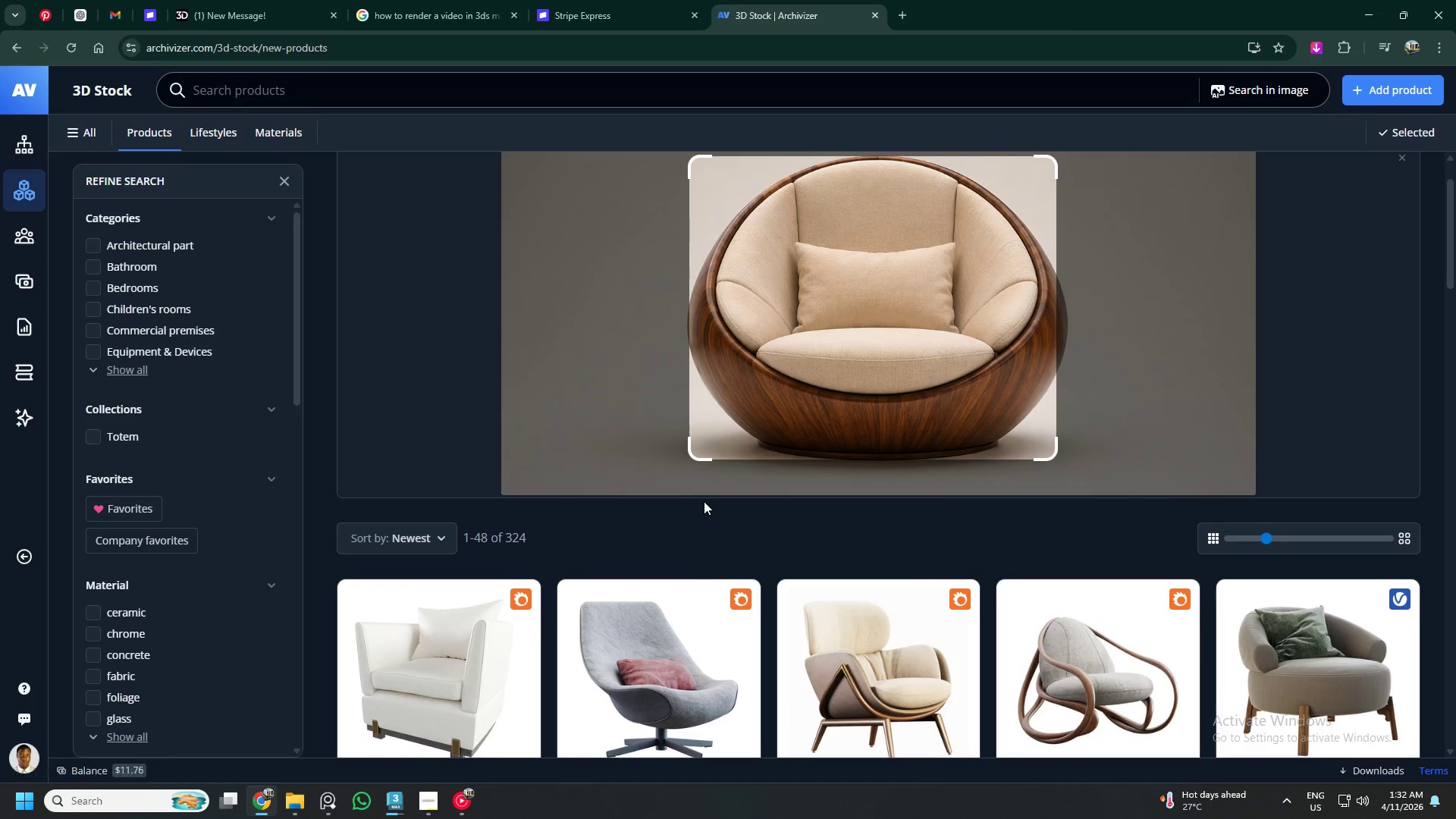 
scroll: coordinate [704, 501], scroll_direction: down, amount: 4.0
 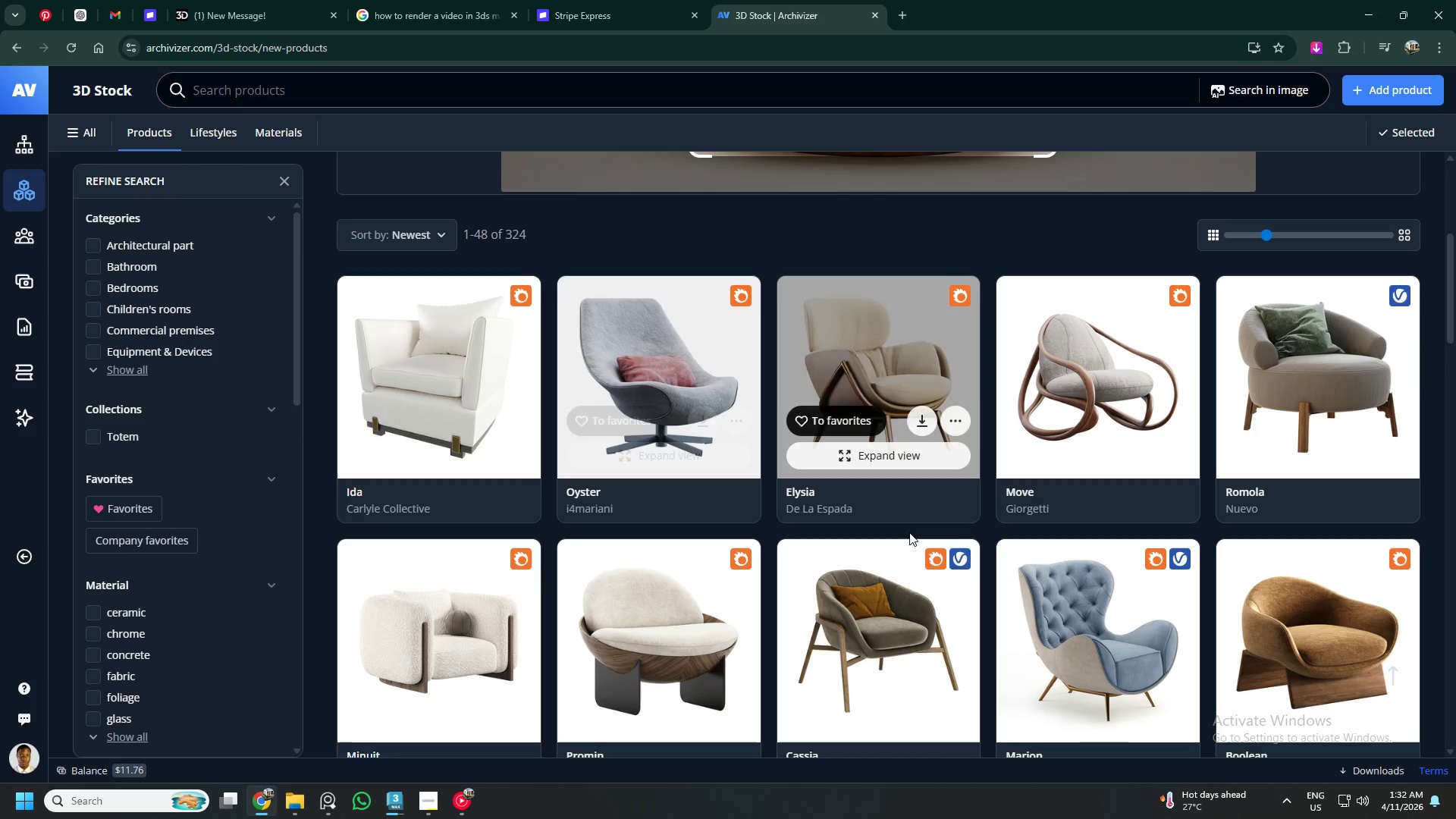 
wait(5.31)
 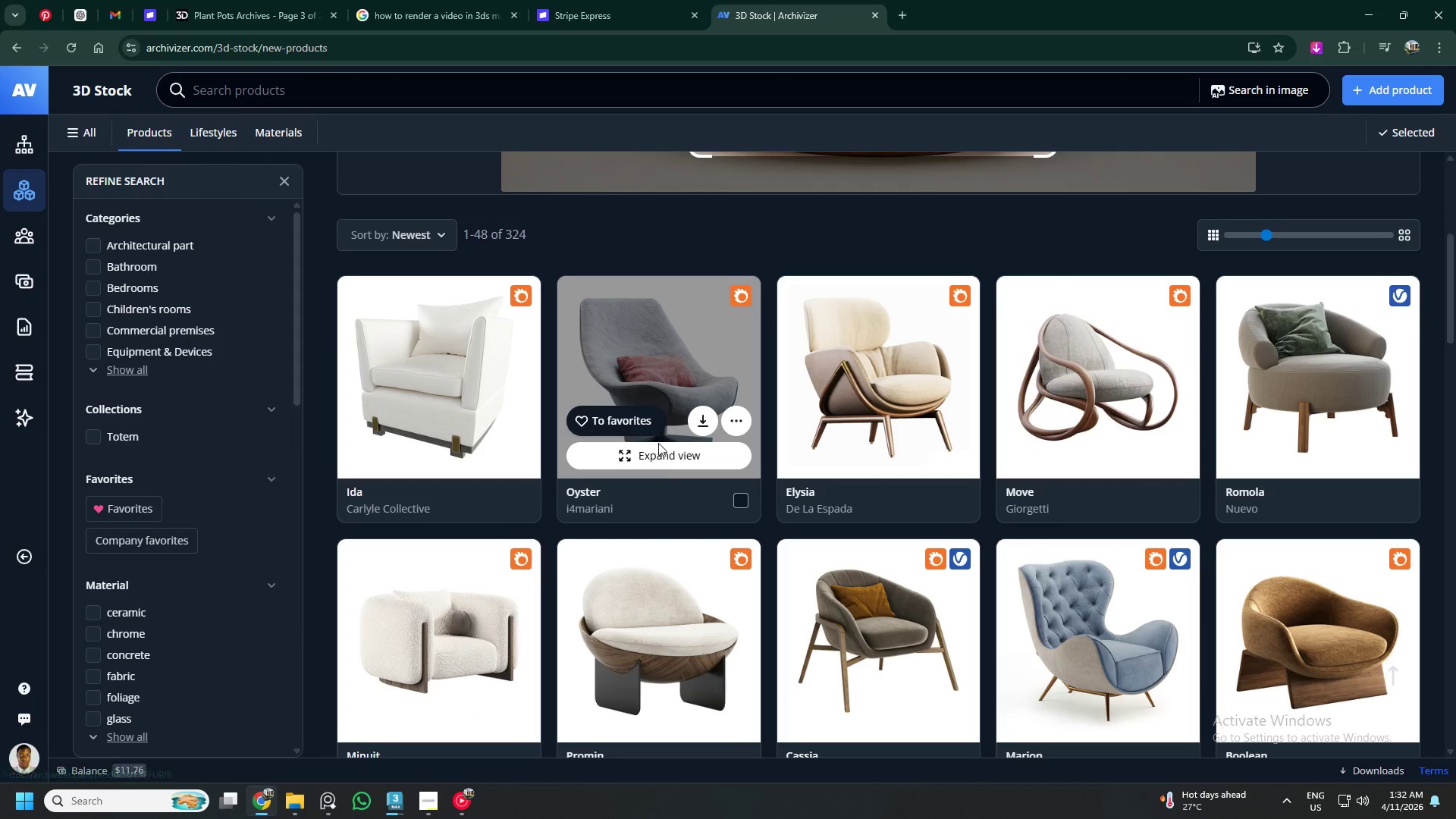 
scroll: coordinate [1116, 573], scroll_direction: up, amount: 2.0
 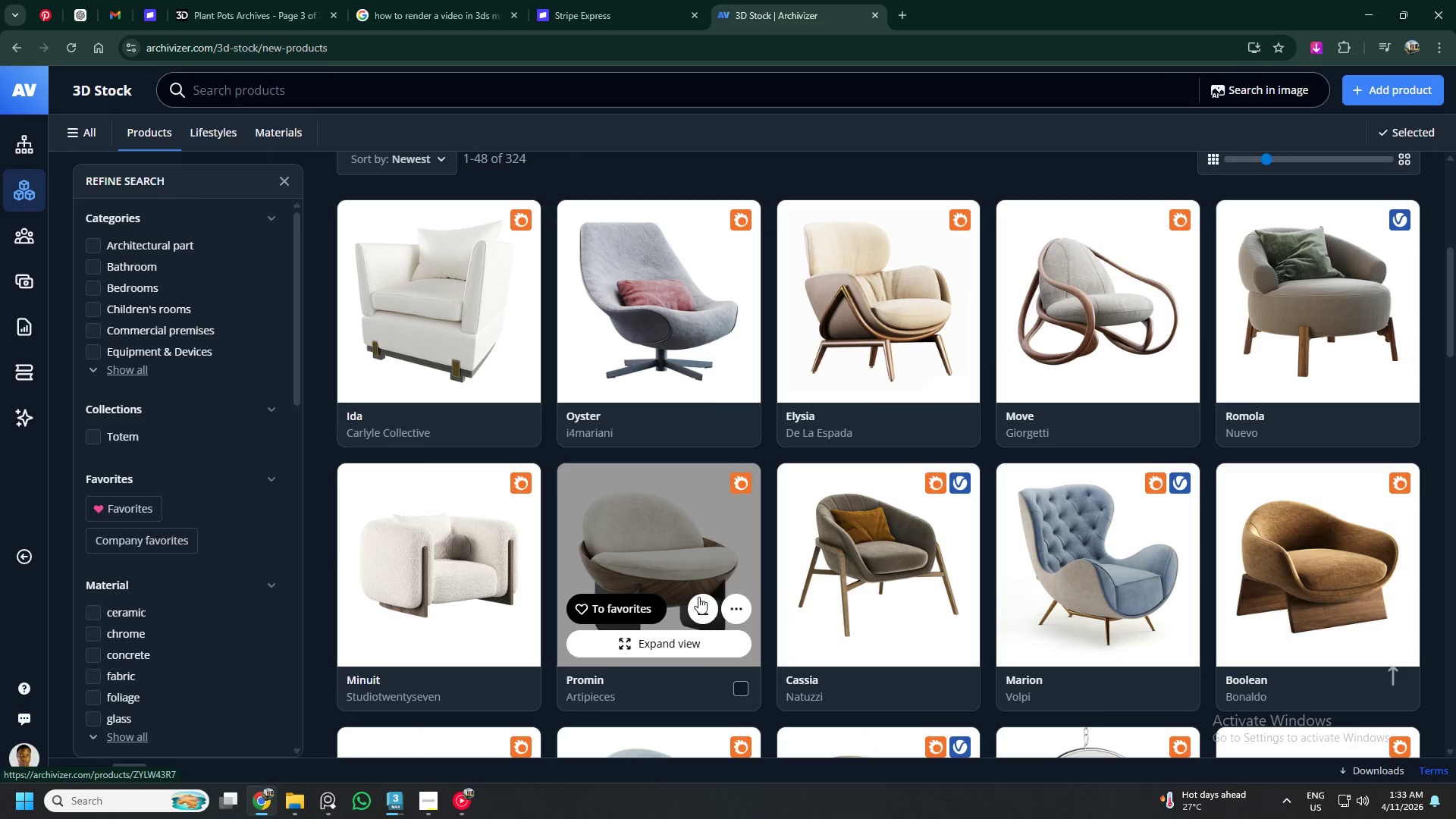 
left_click([699, 607])
 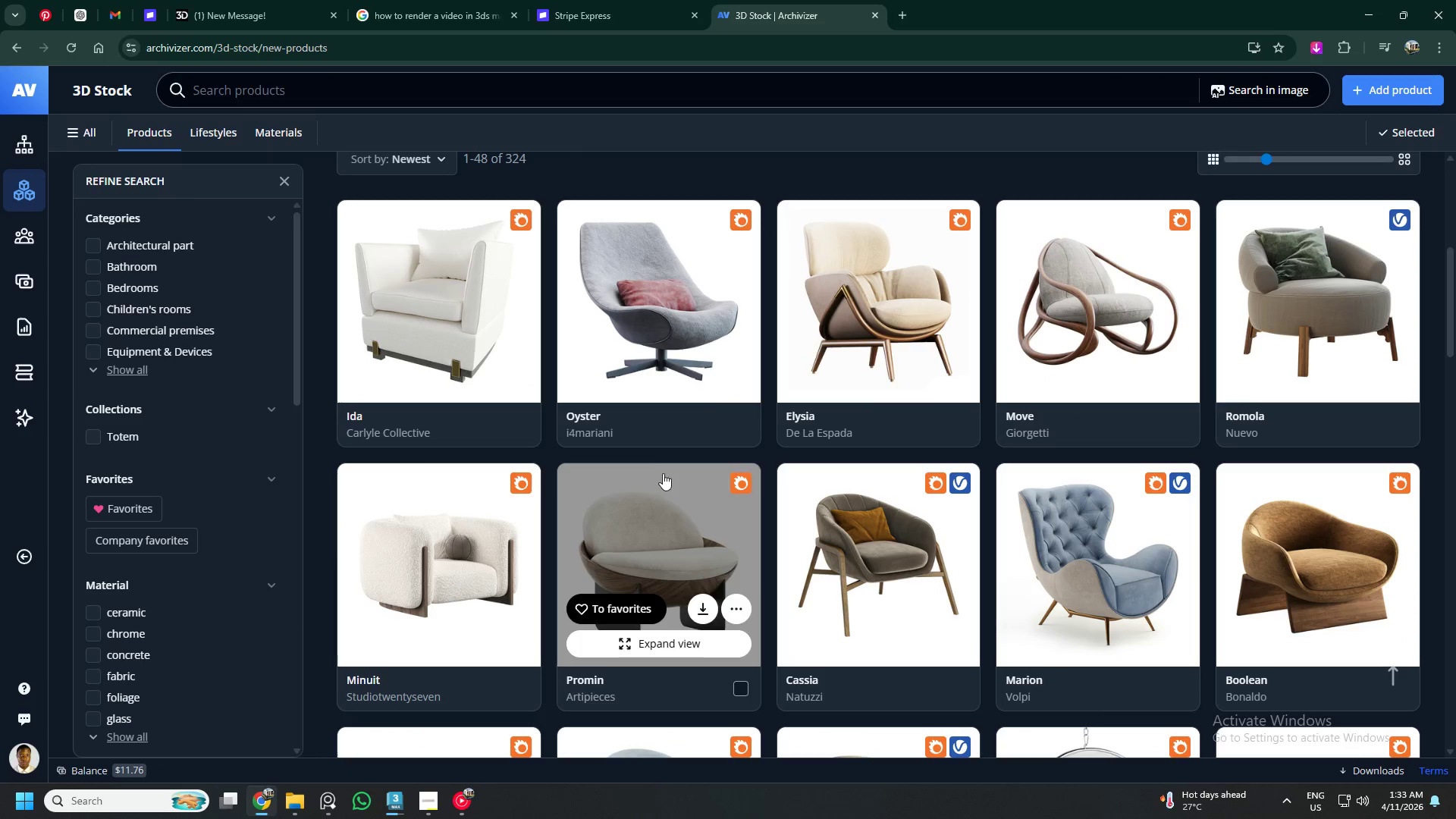 
scroll: coordinate [654, 453], scroll_direction: down, amount: 2.0
 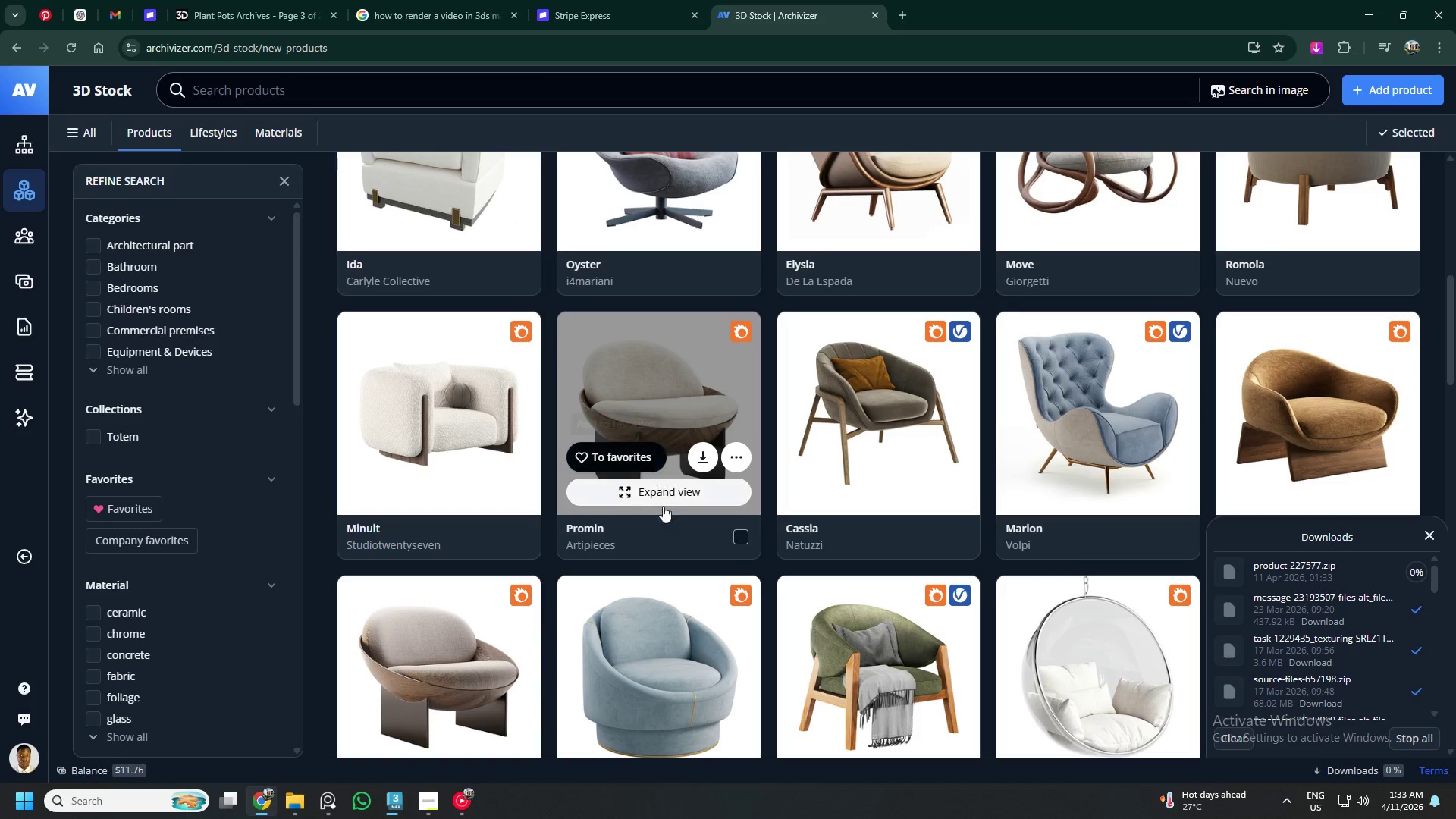 
scroll: coordinate [657, 441], scroll_direction: up, amount: 8.0
 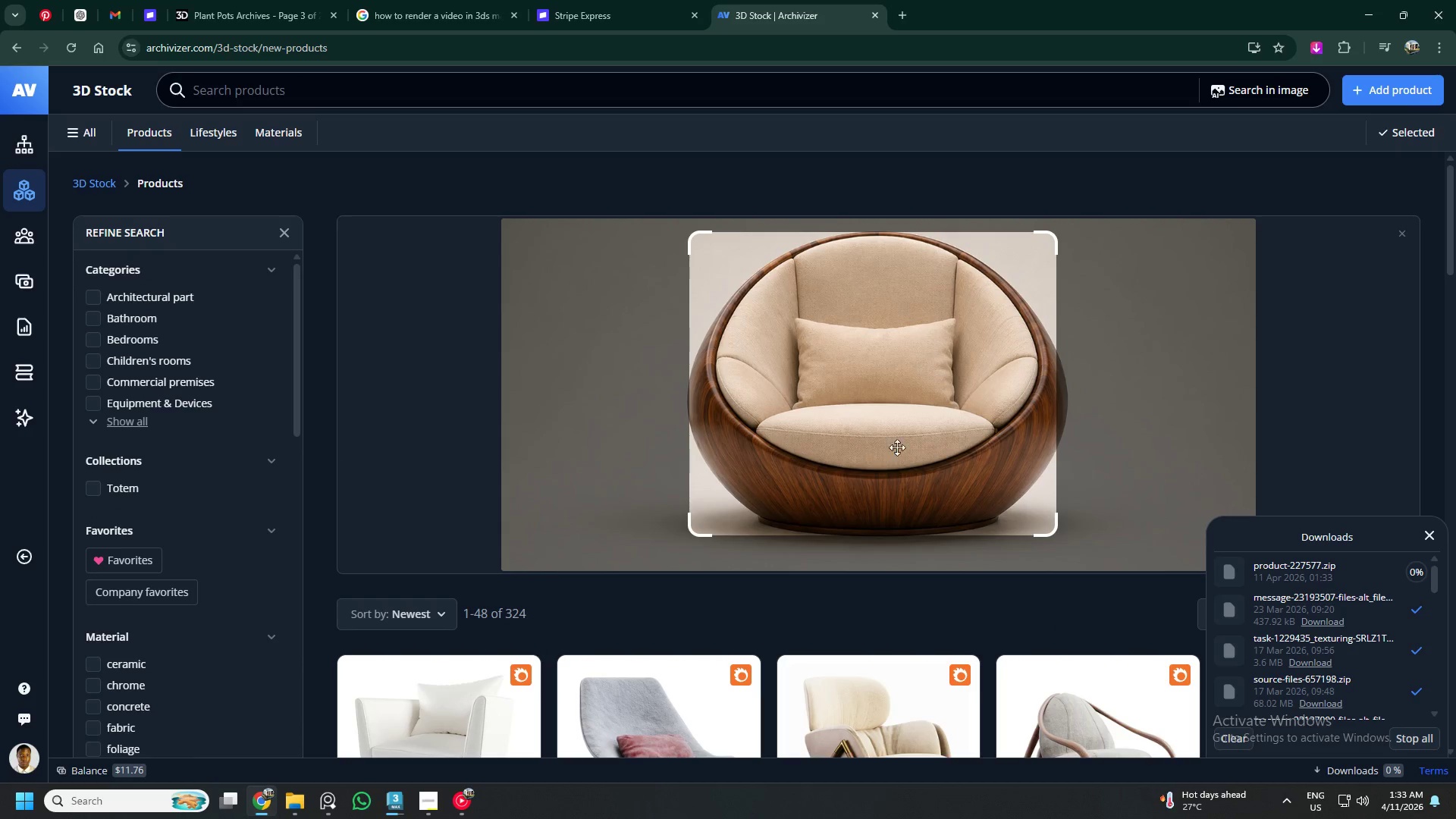 
scroll: coordinate [771, 610], scroll_direction: down, amount: 12.0
 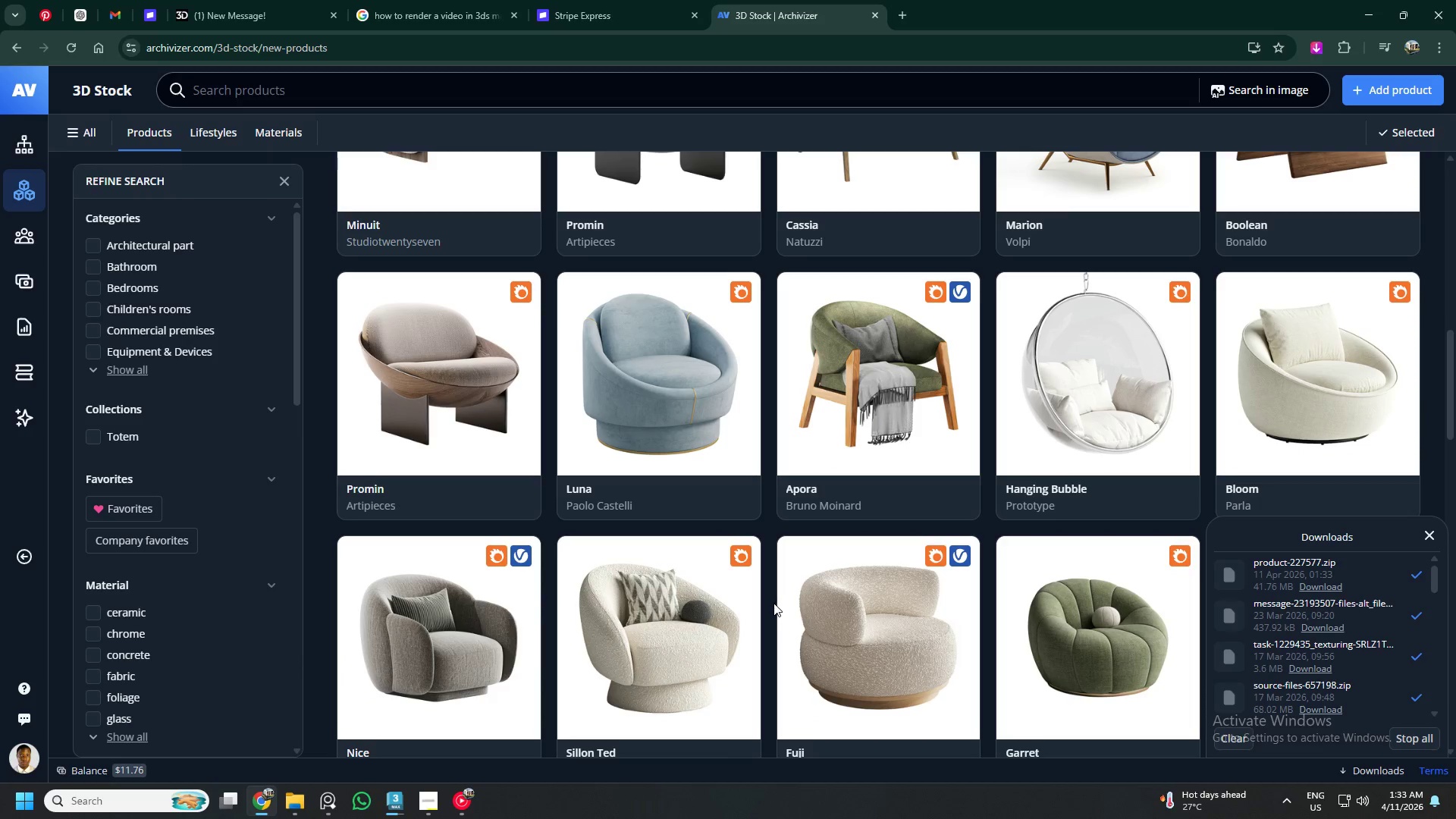 
scroll: coordinate [788, 378], scroll_direction: down, amount: 9.0
 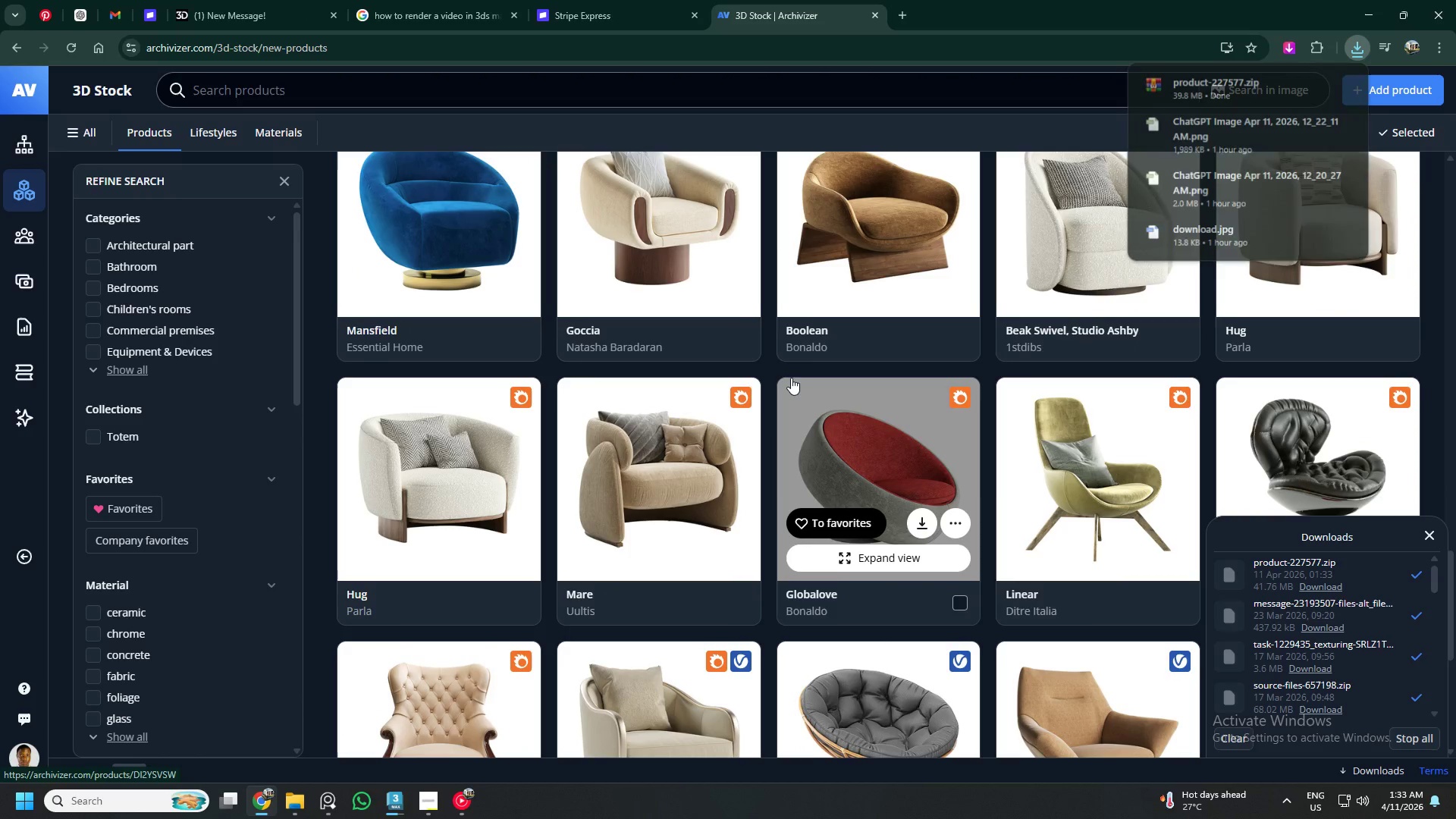 
scroll: coordinate [865, 456], scroll_direction: down, amount: 5.0
 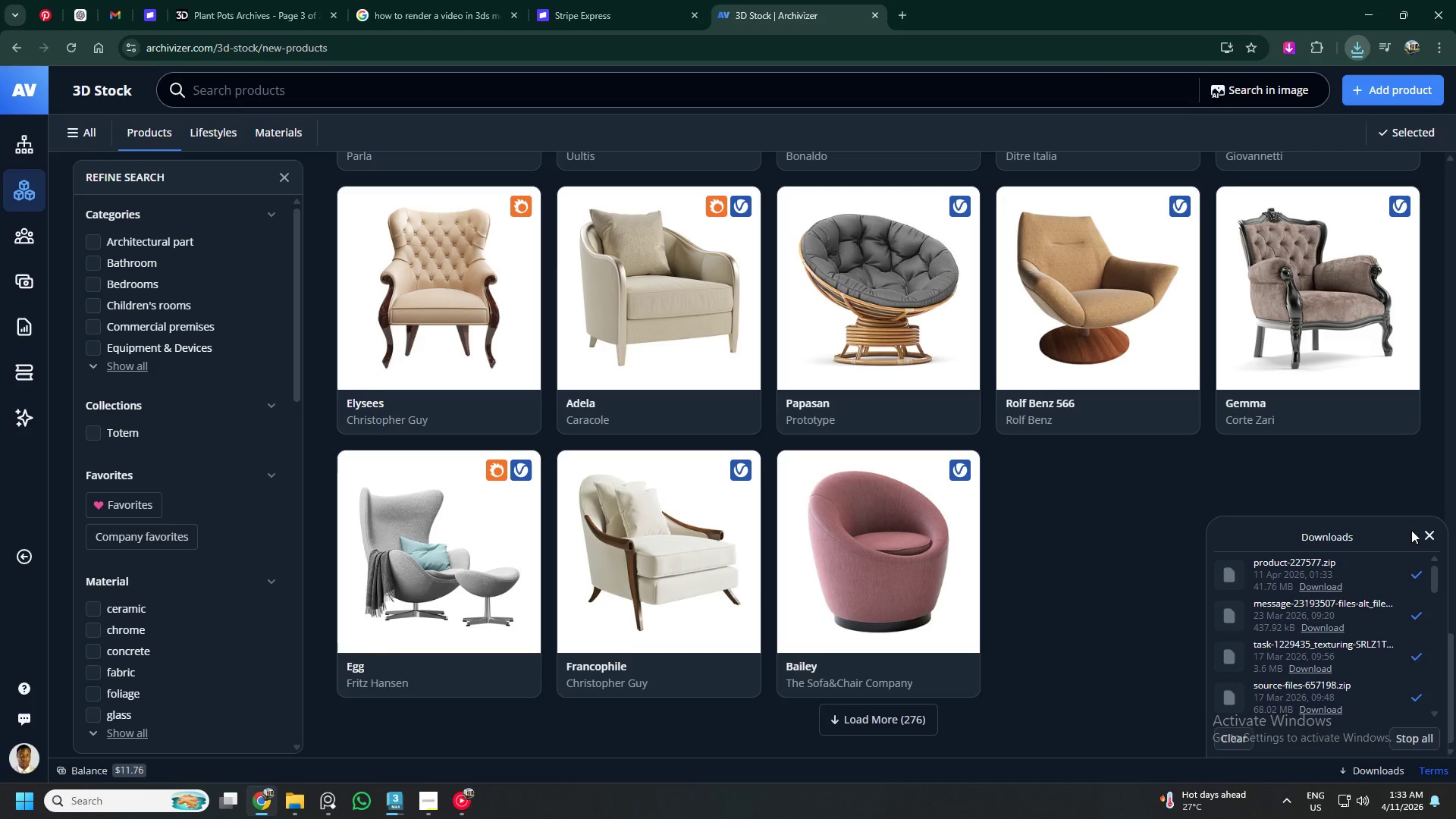 
left_click([1426, 535])
 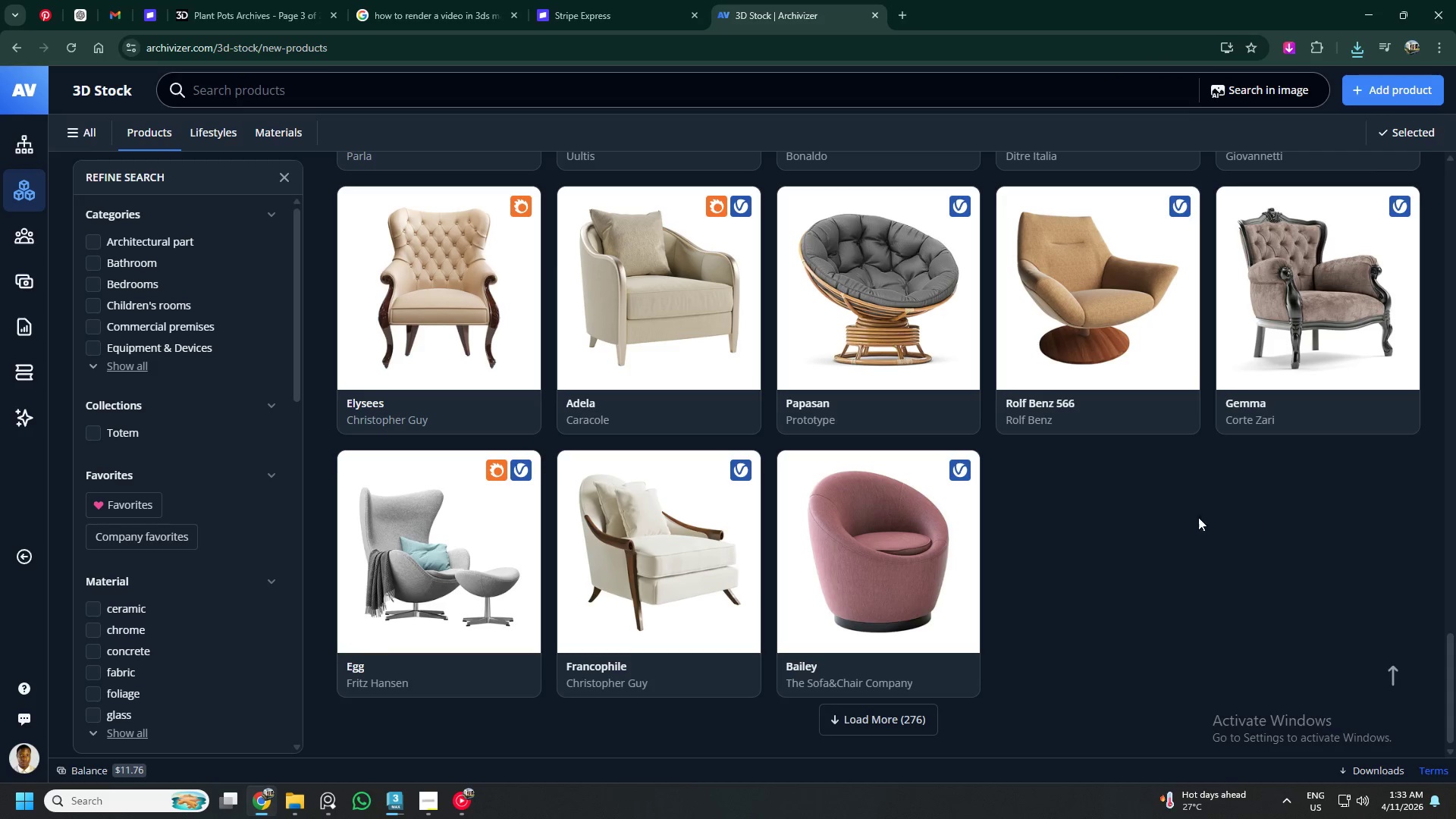 
left_click([1100, 506])
 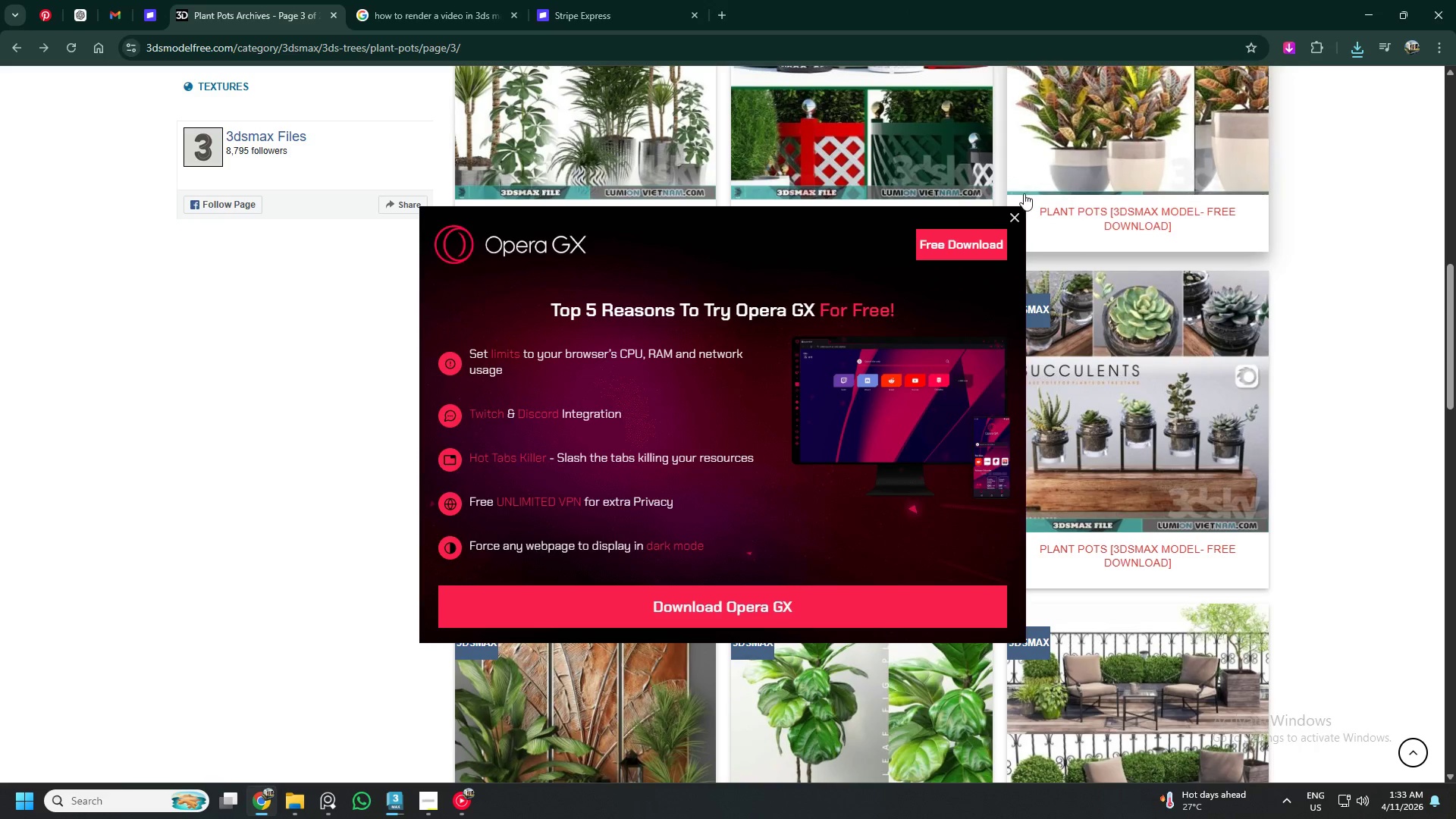 
left_click_drag(start_coordinate=[1014, 219], to_coordinate=[93, 5])
 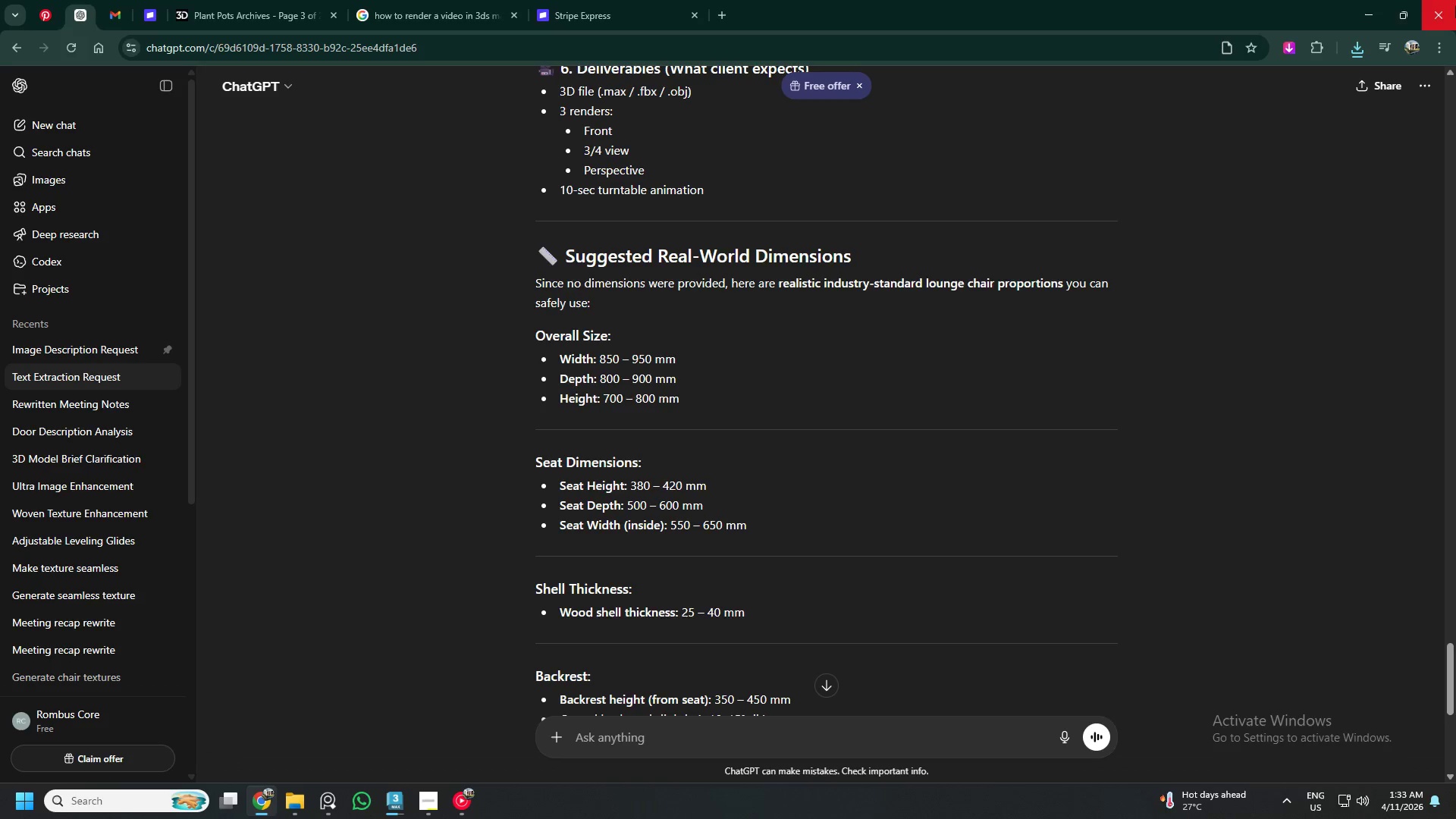 
left_click([93, 5])
 